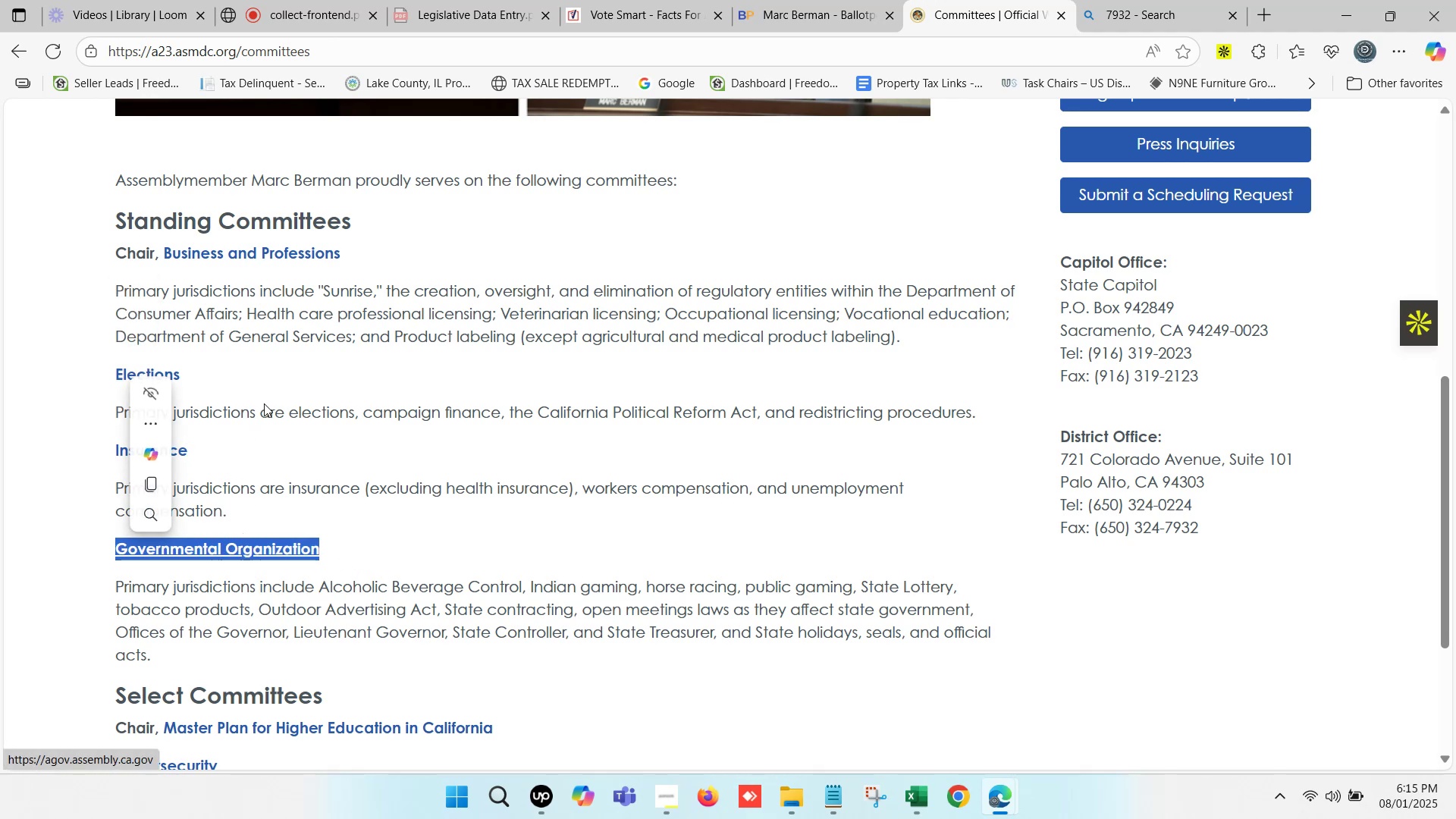 
left_click([302, 419])
 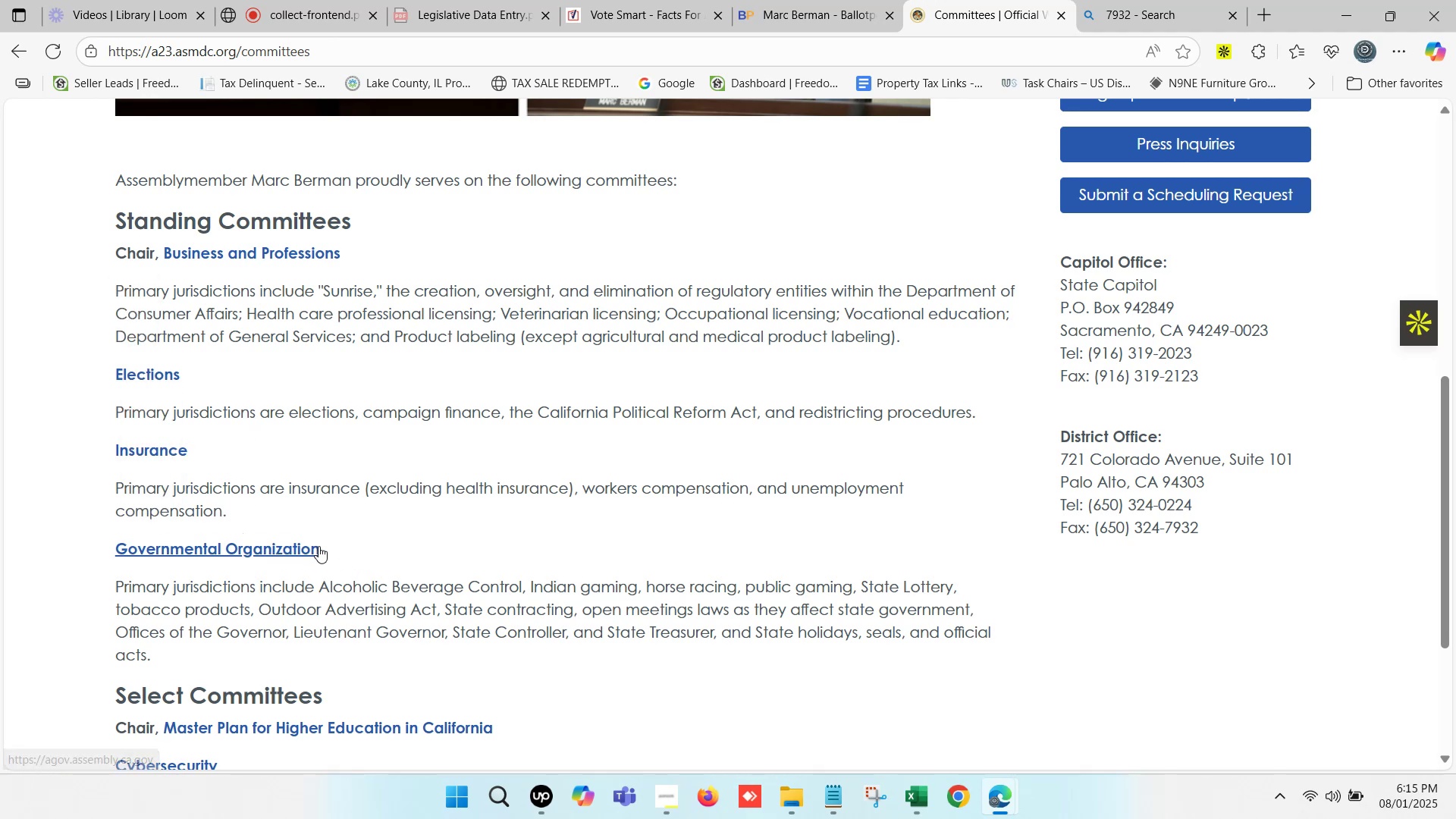 
scroll: coordinate [325, 502], scroll_direction: down, amount: 3.0
 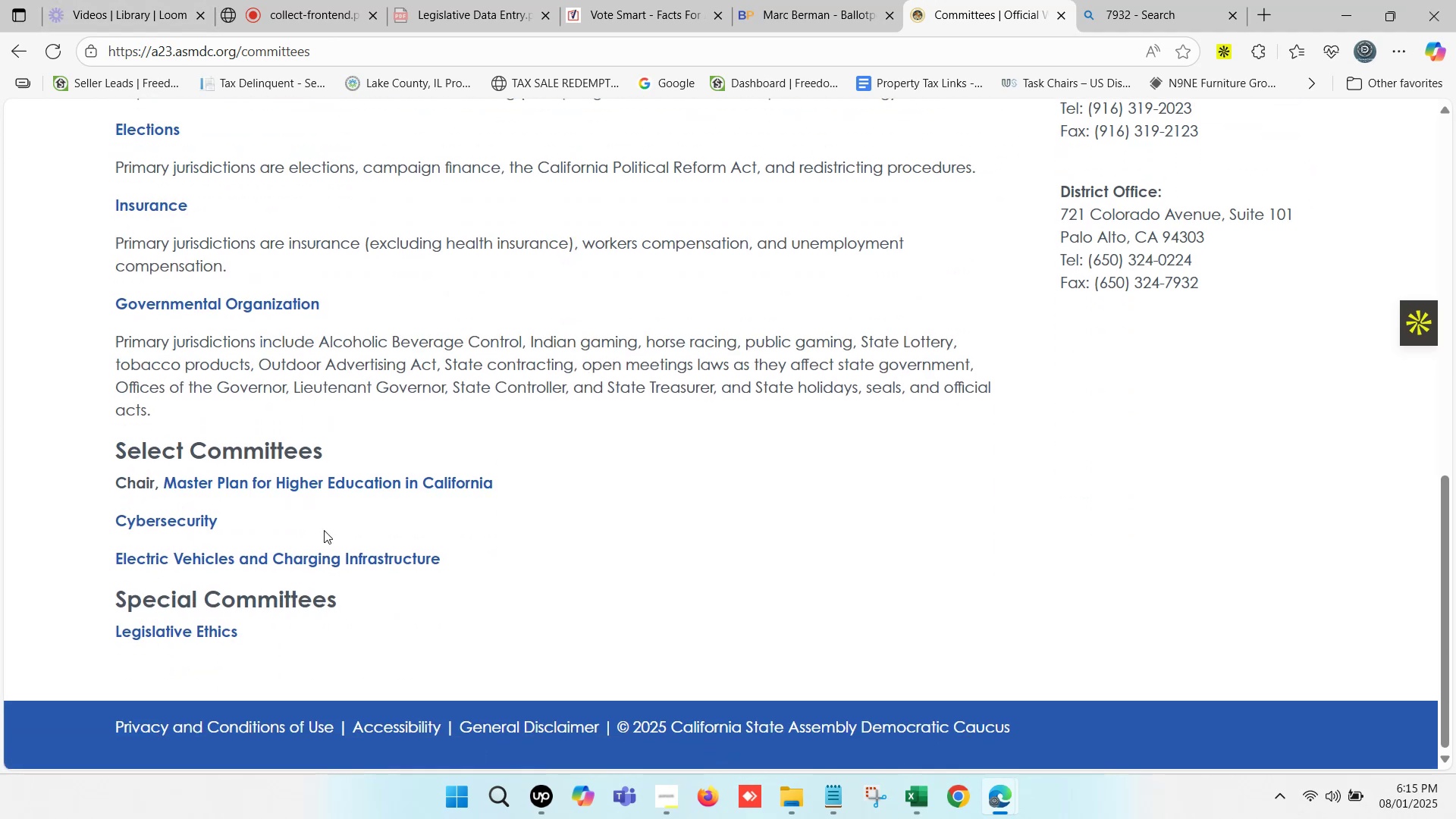 
scroll: coordinate [354, 573], scroll_direction: up, amount: 2.0
 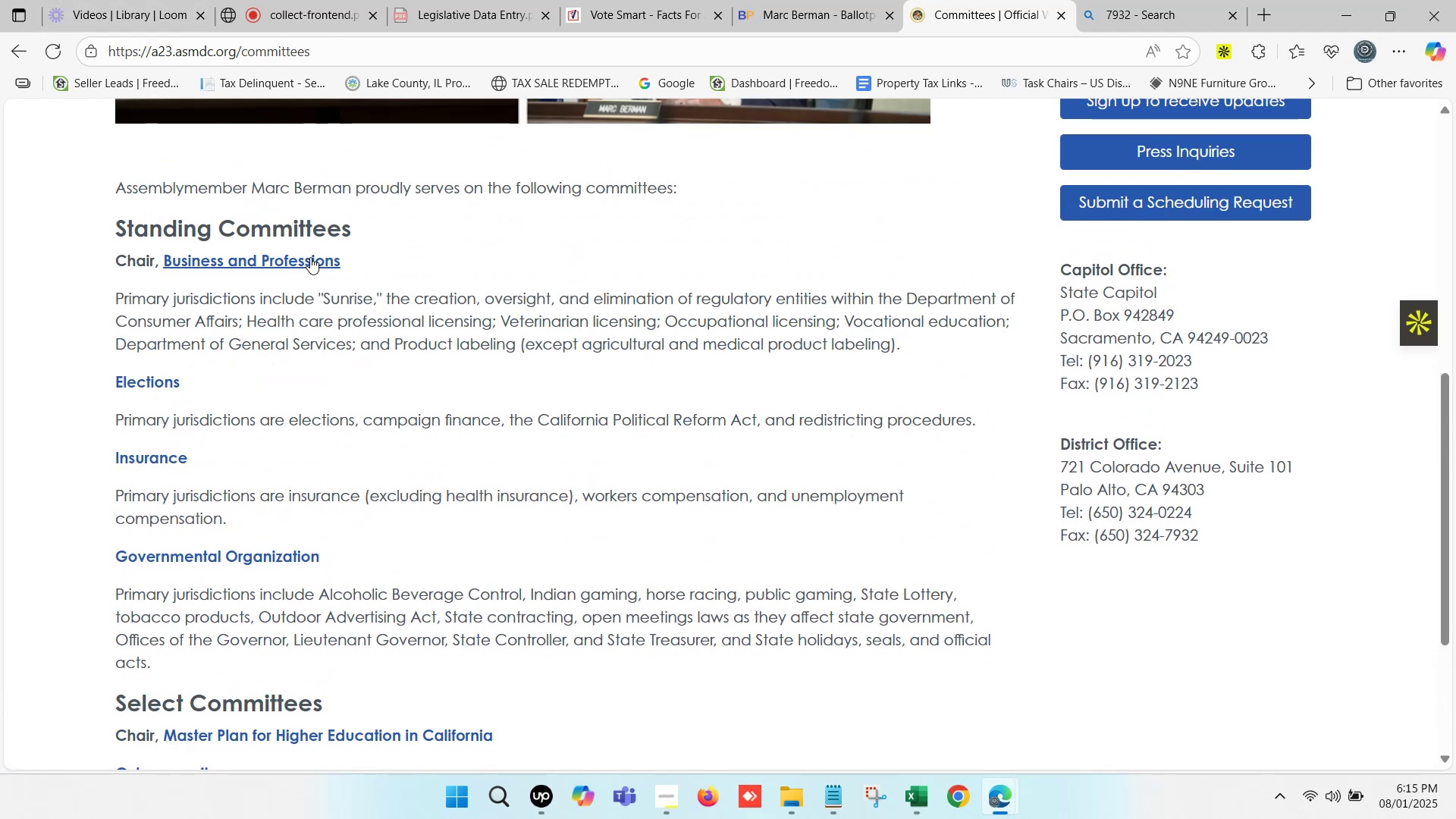 
left_click_drag(start_coordinate=[378, 256], to_coordinate=[91, 265])
 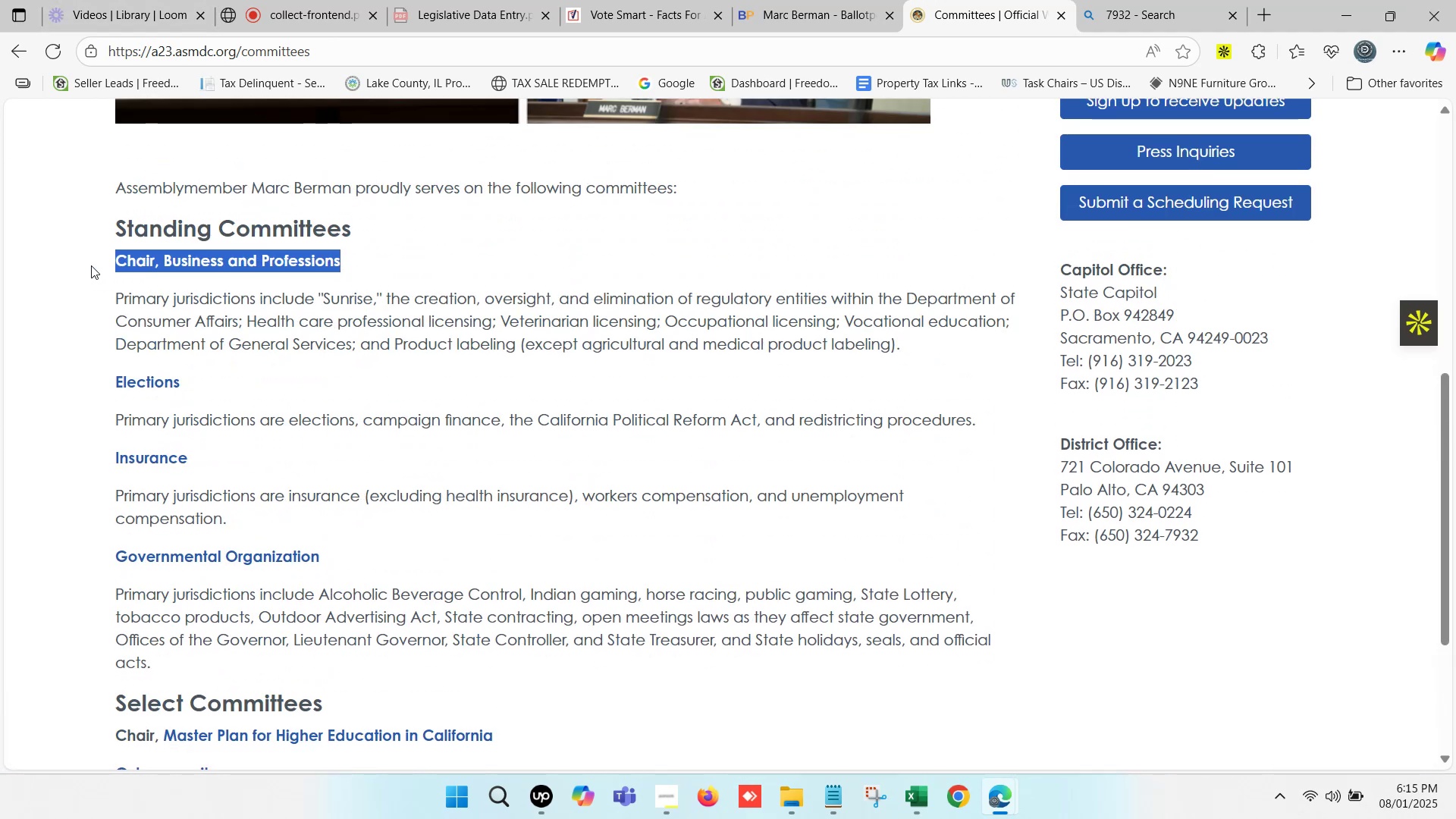 
key(Control+C)
 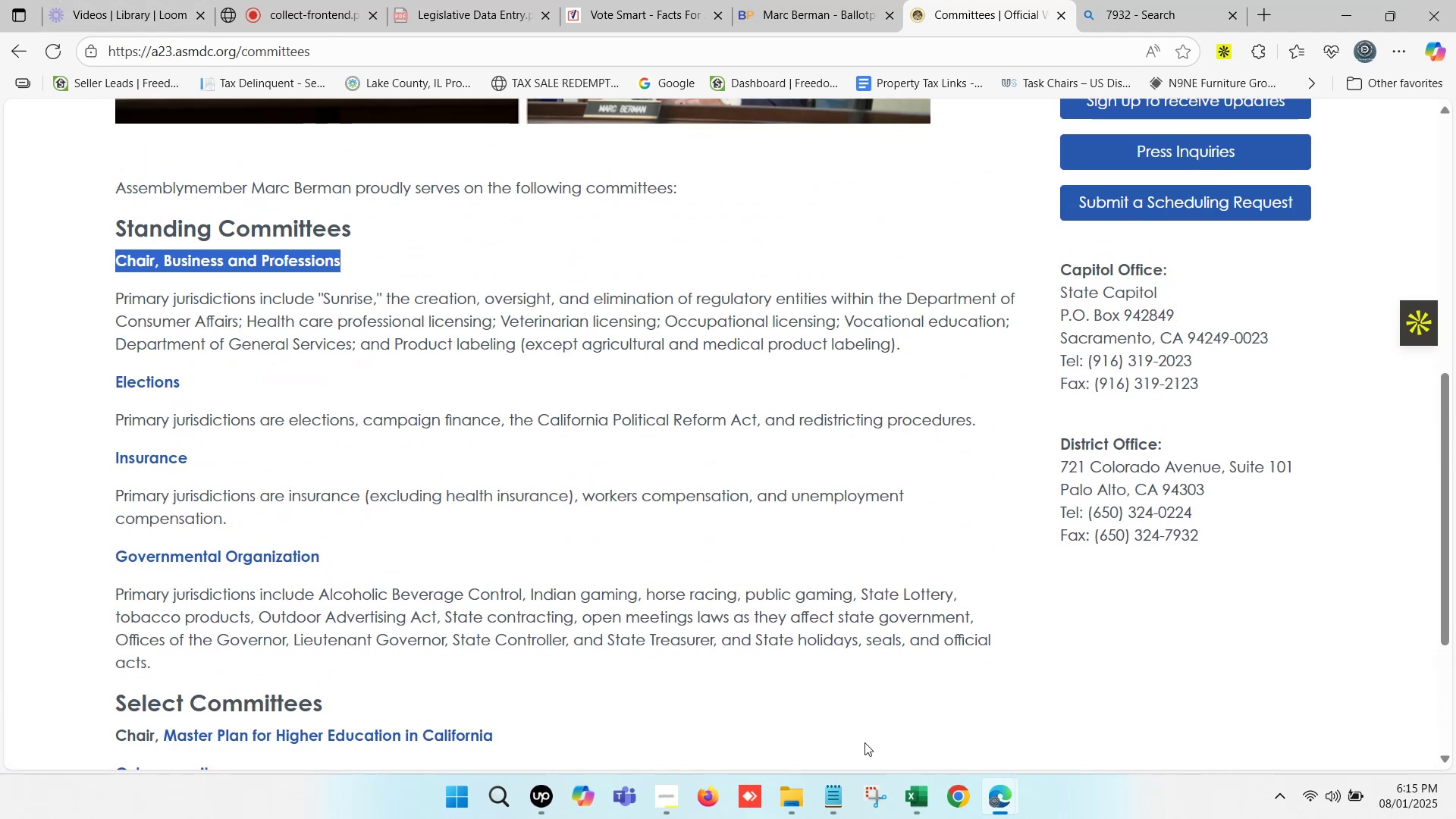 
left_click([919, 795])
 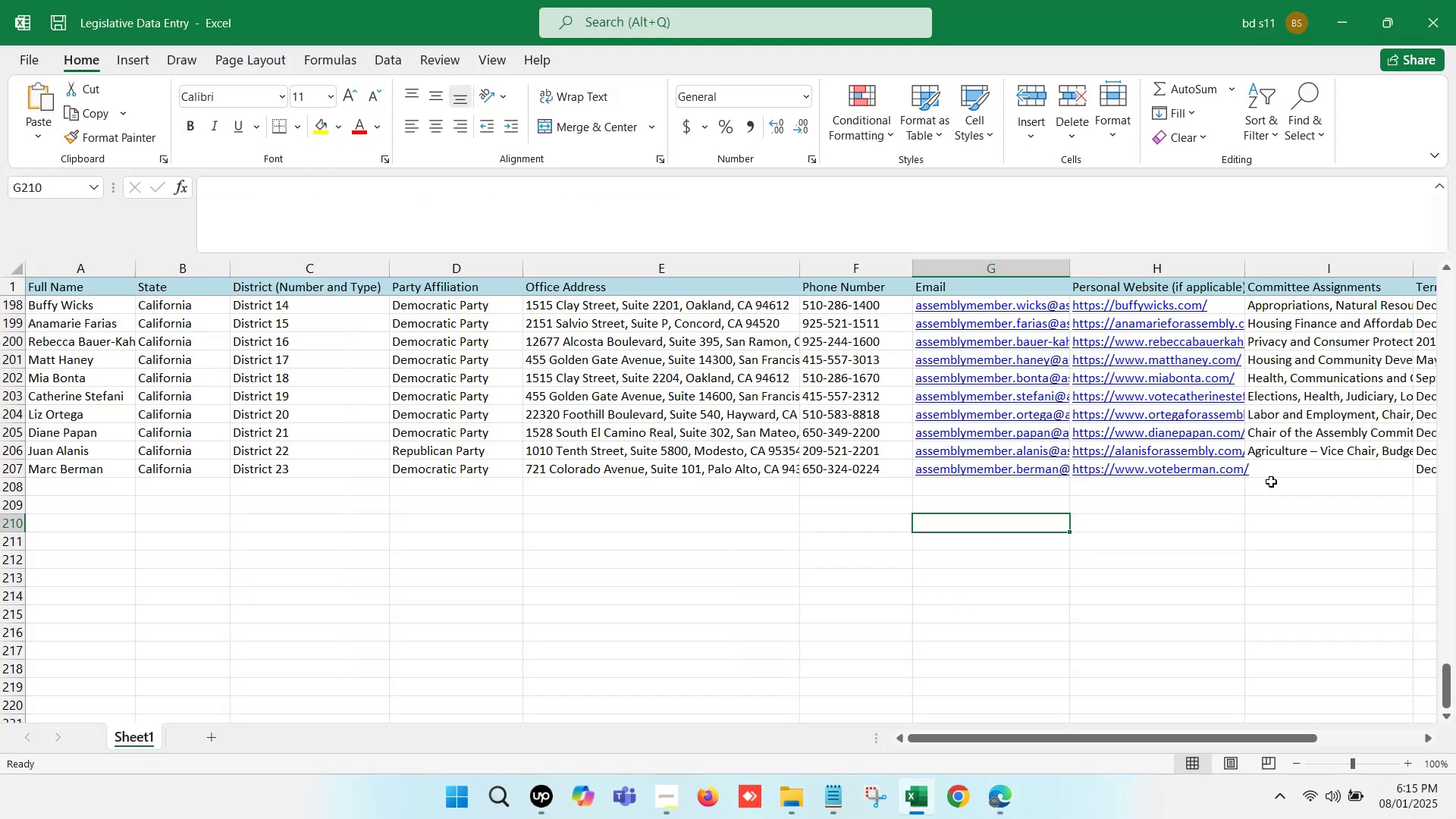 
left_click([1289, 472])
 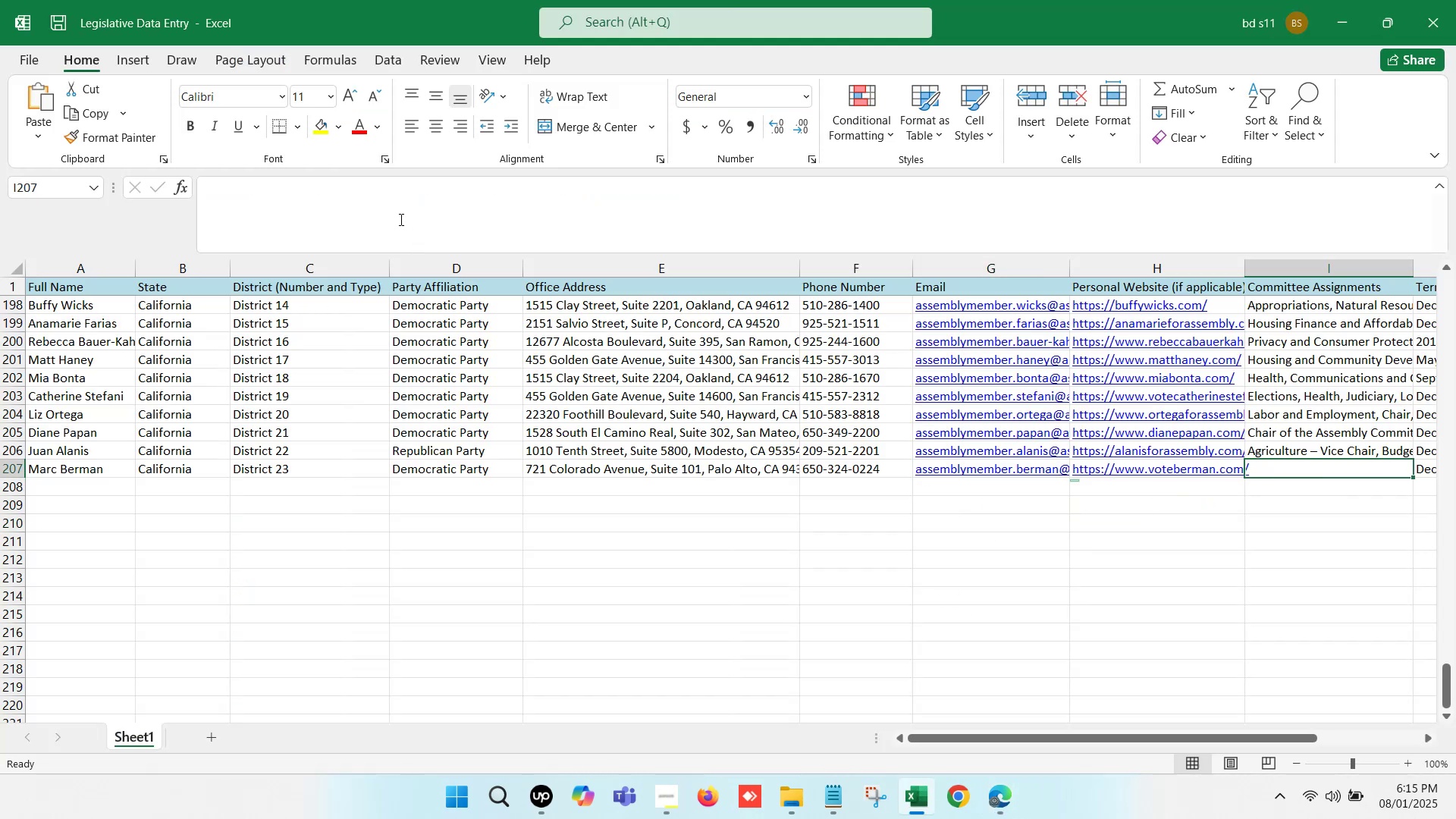 
left_click([377, 199])
 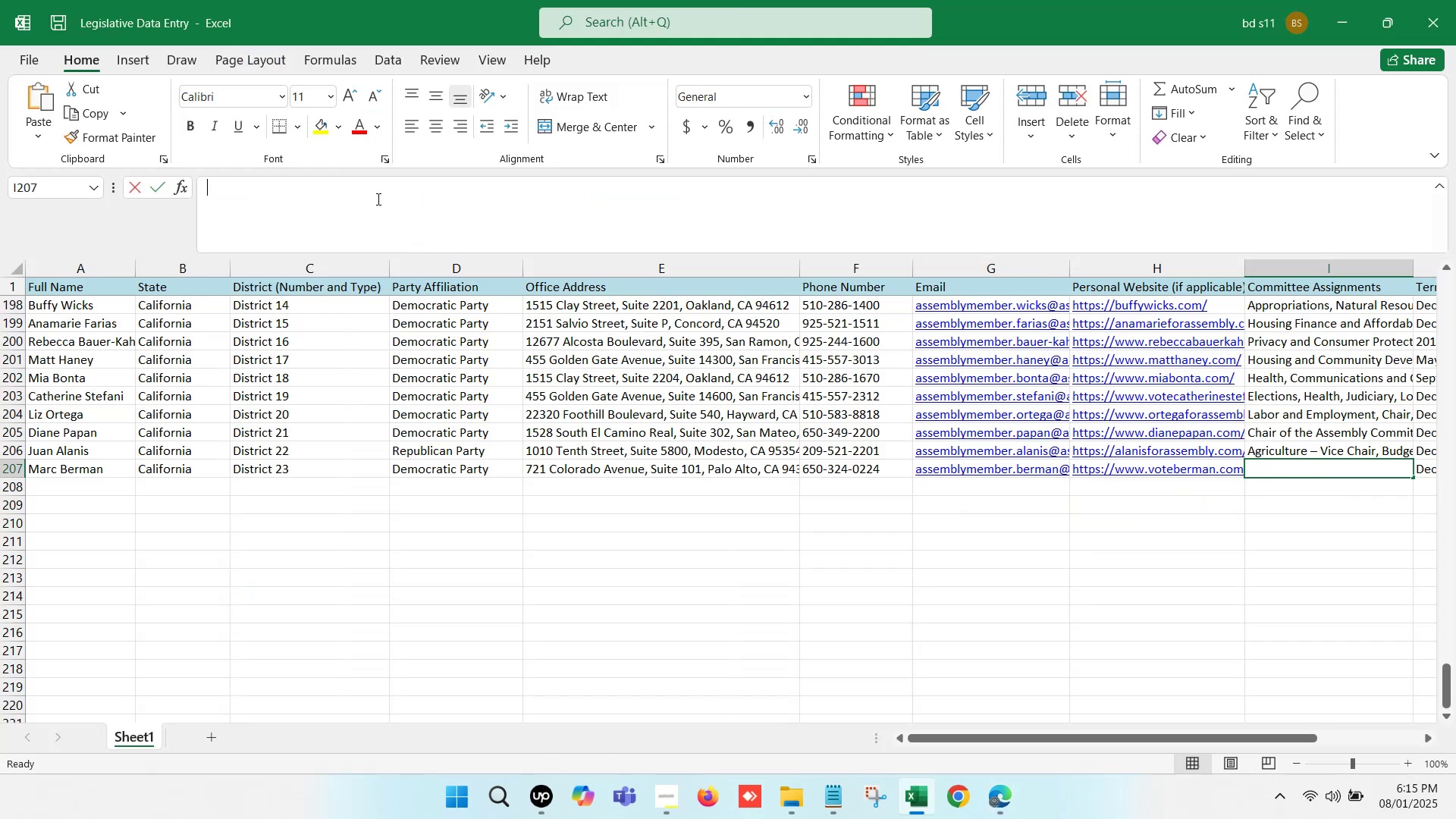 
key(Control+V)
 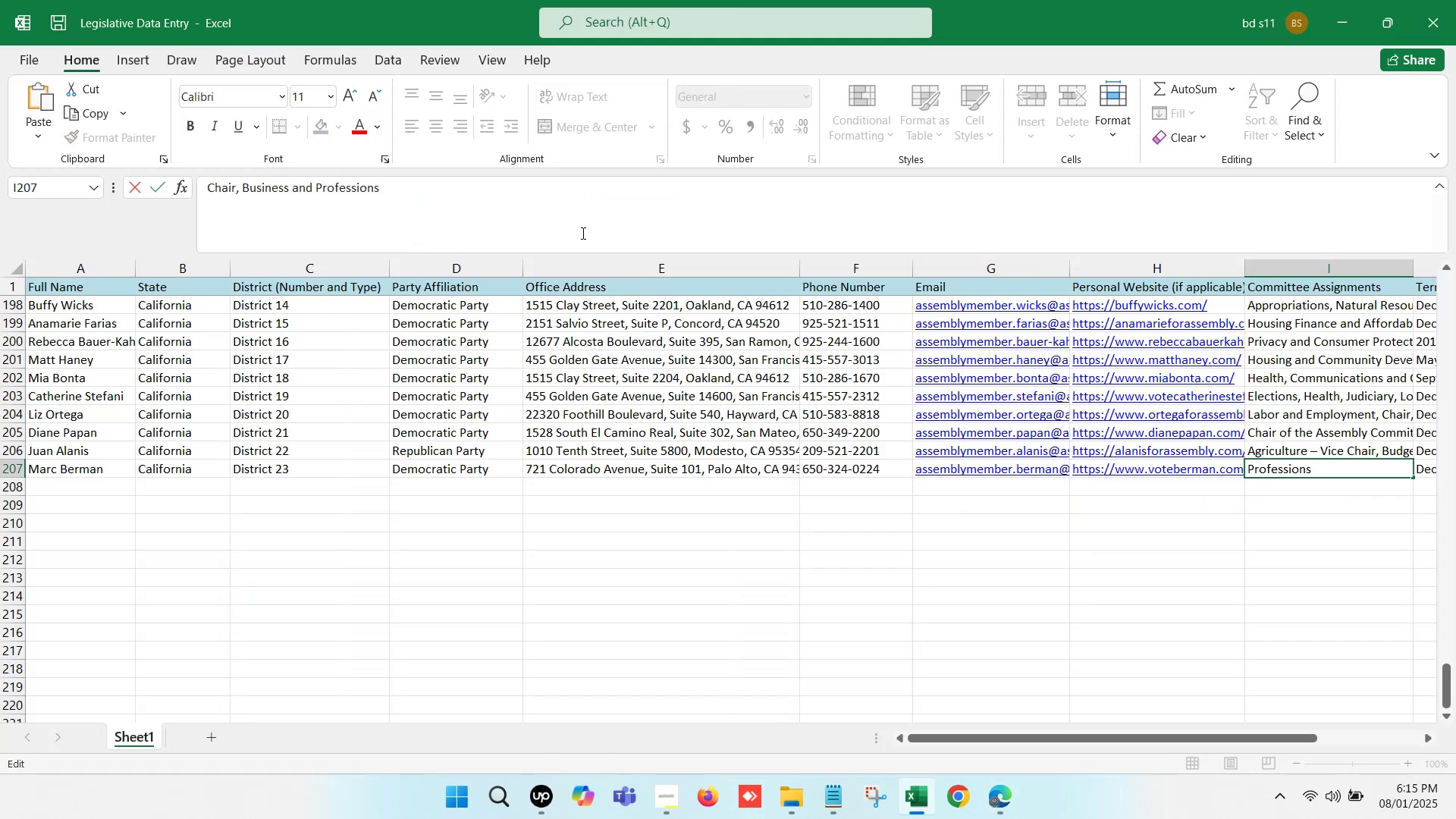 
key(Comma)
 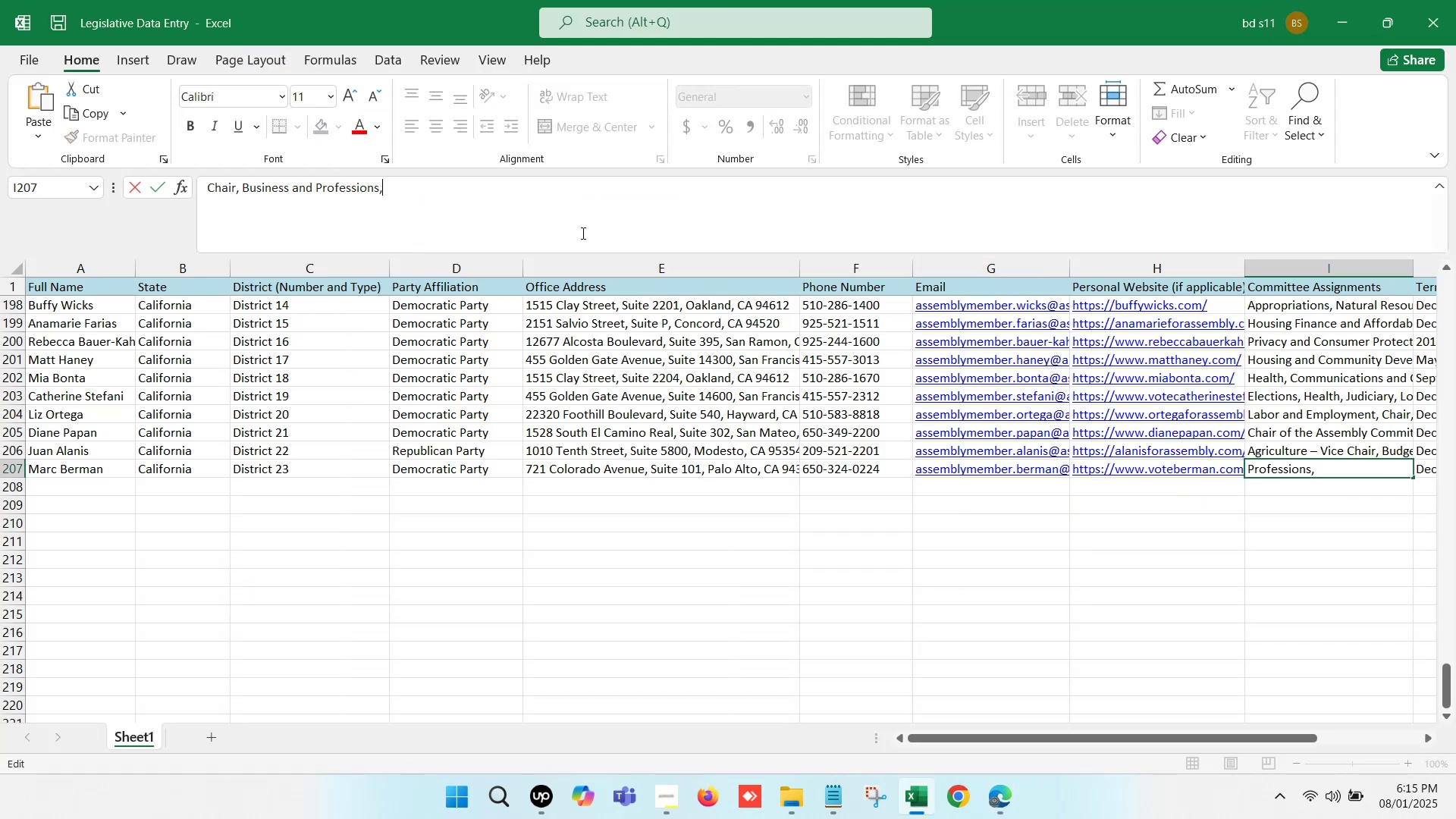 
key(Space)
 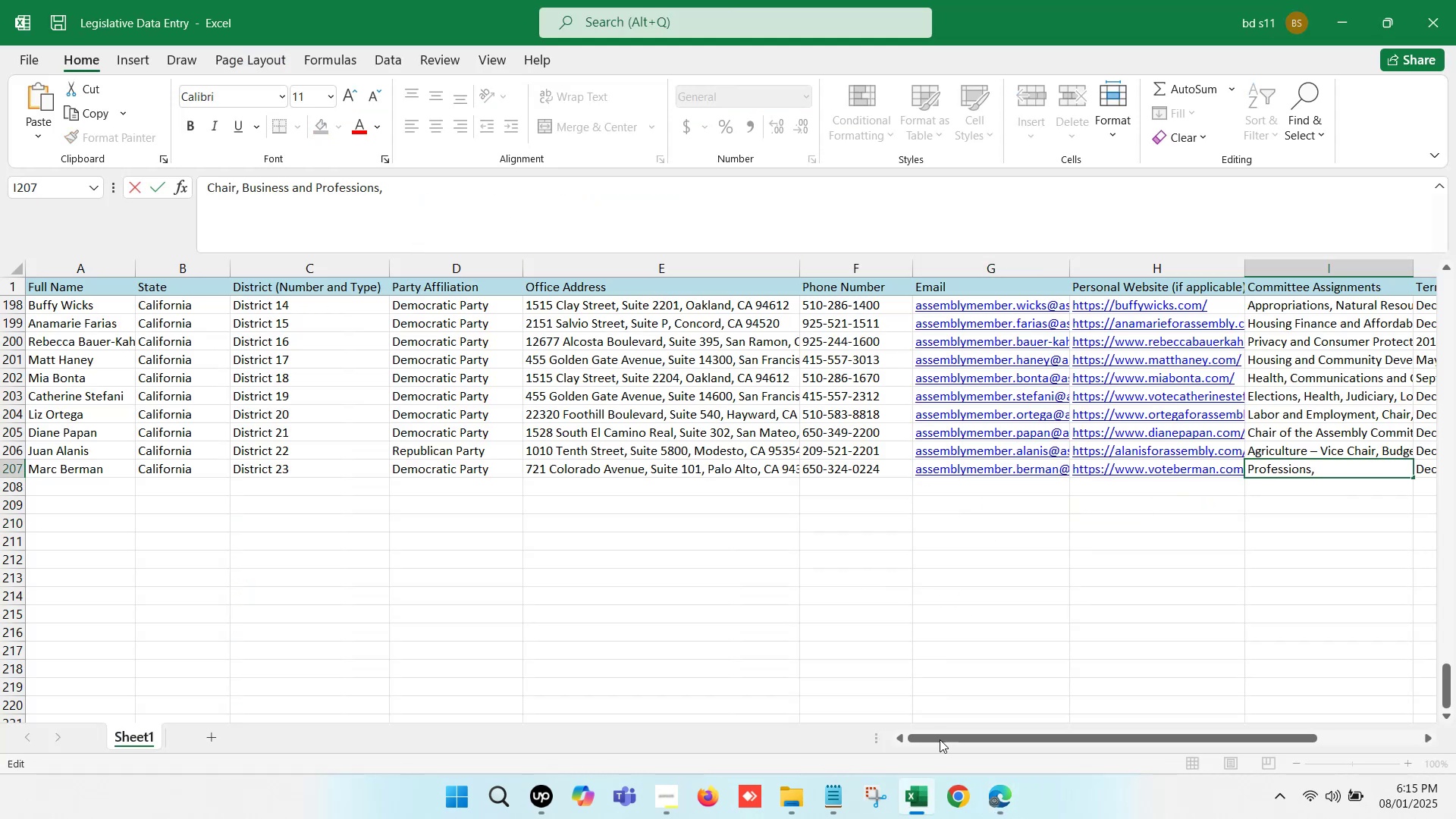 
left_click([922, 814])
 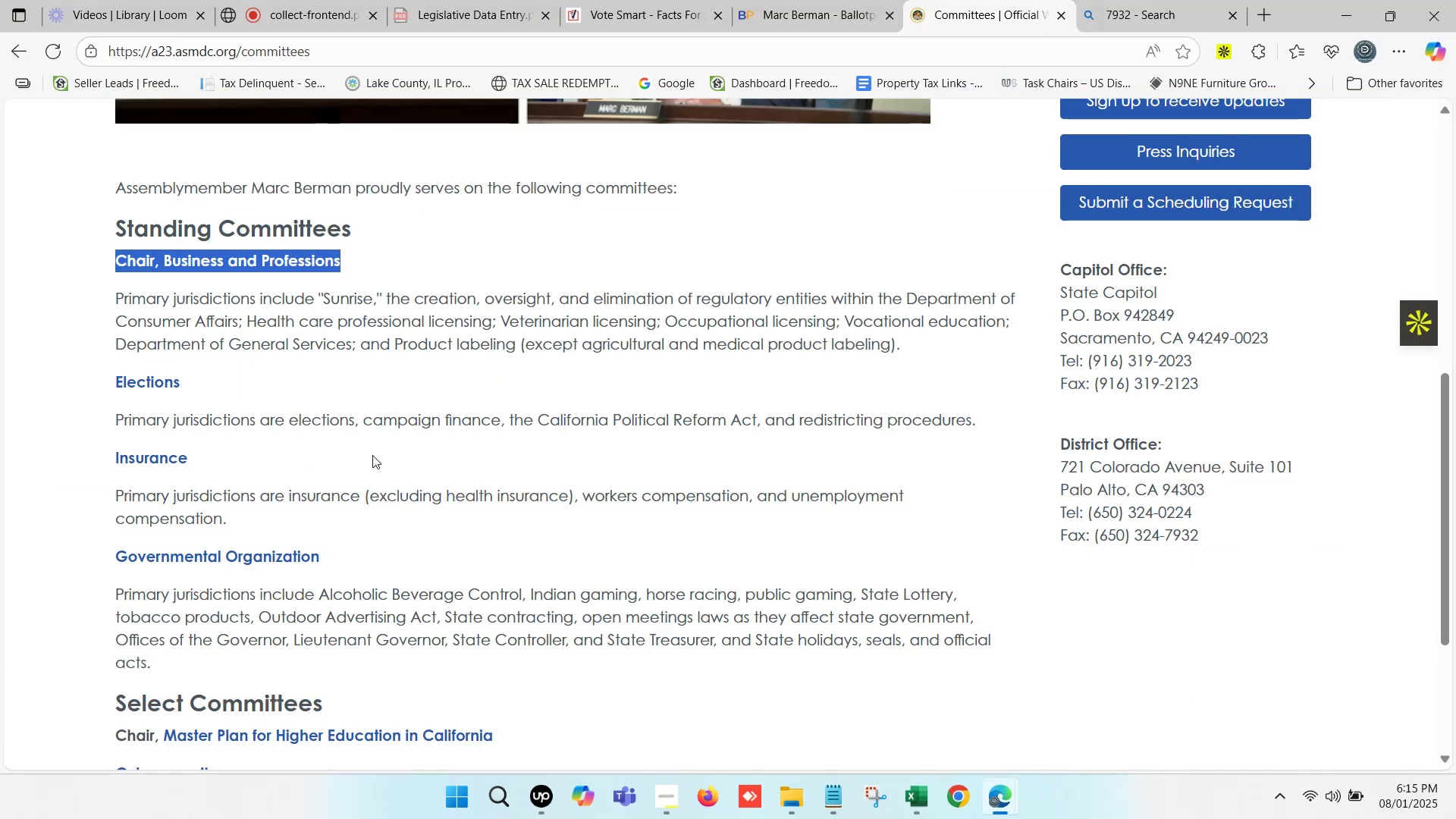 
left_click_drag(start_coordinate=[218, 382], to_coordinate=[96, 382])
 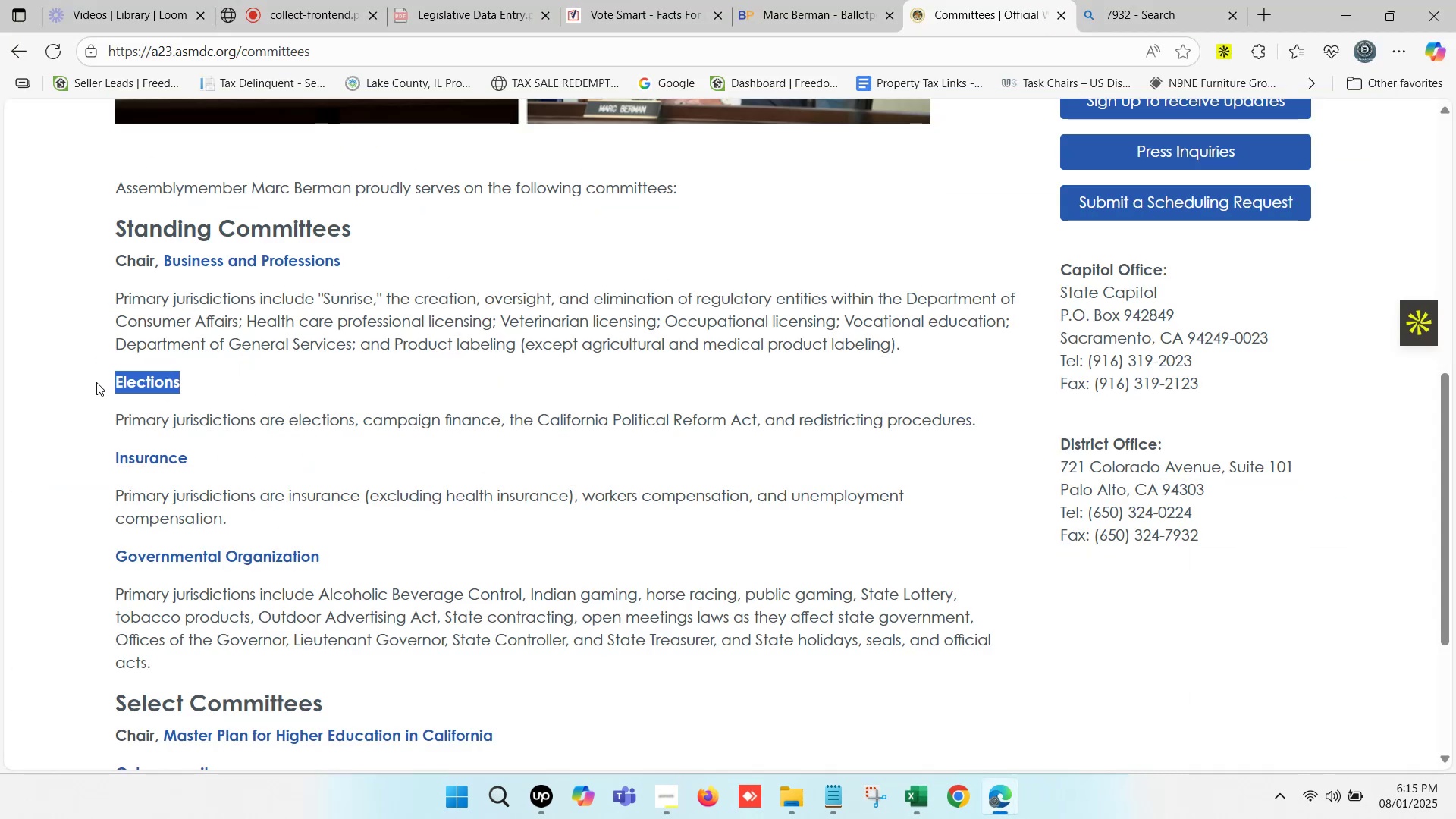 
key(Control+C)
 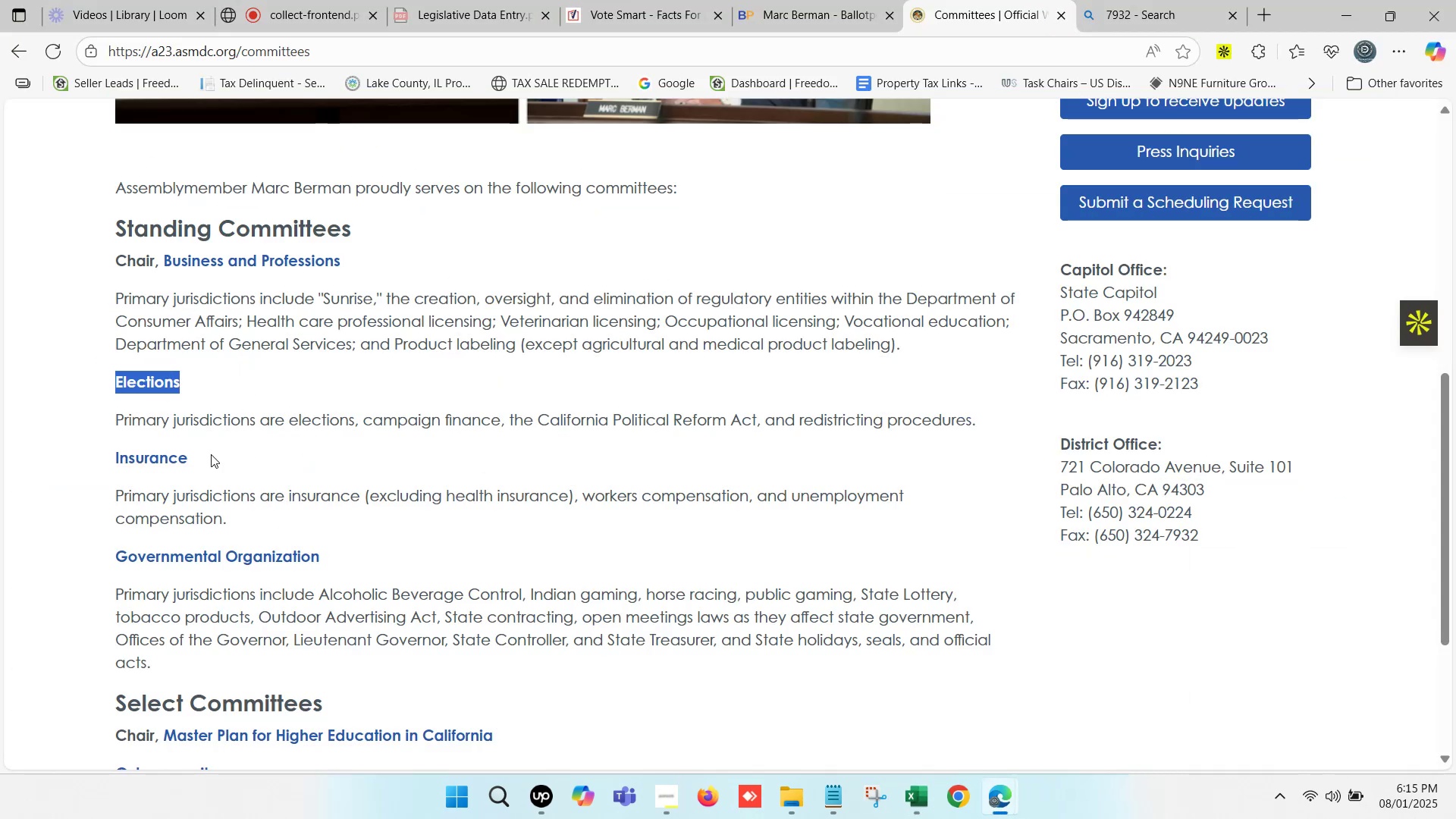 
left_click_drag(start_coordinate=[211, 460], to_coordinate=[103, 460])
 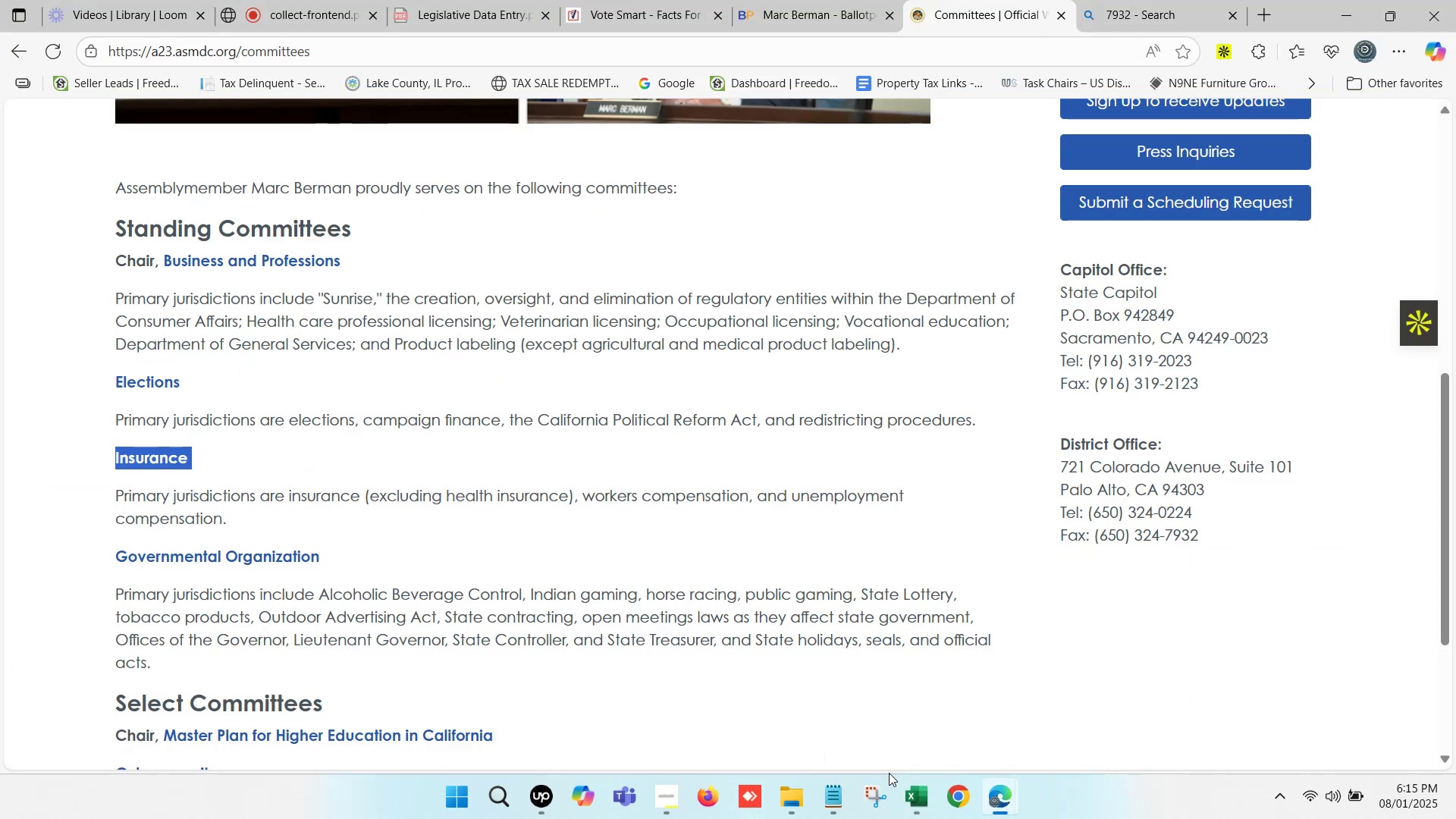 
left_click([920, 806])
 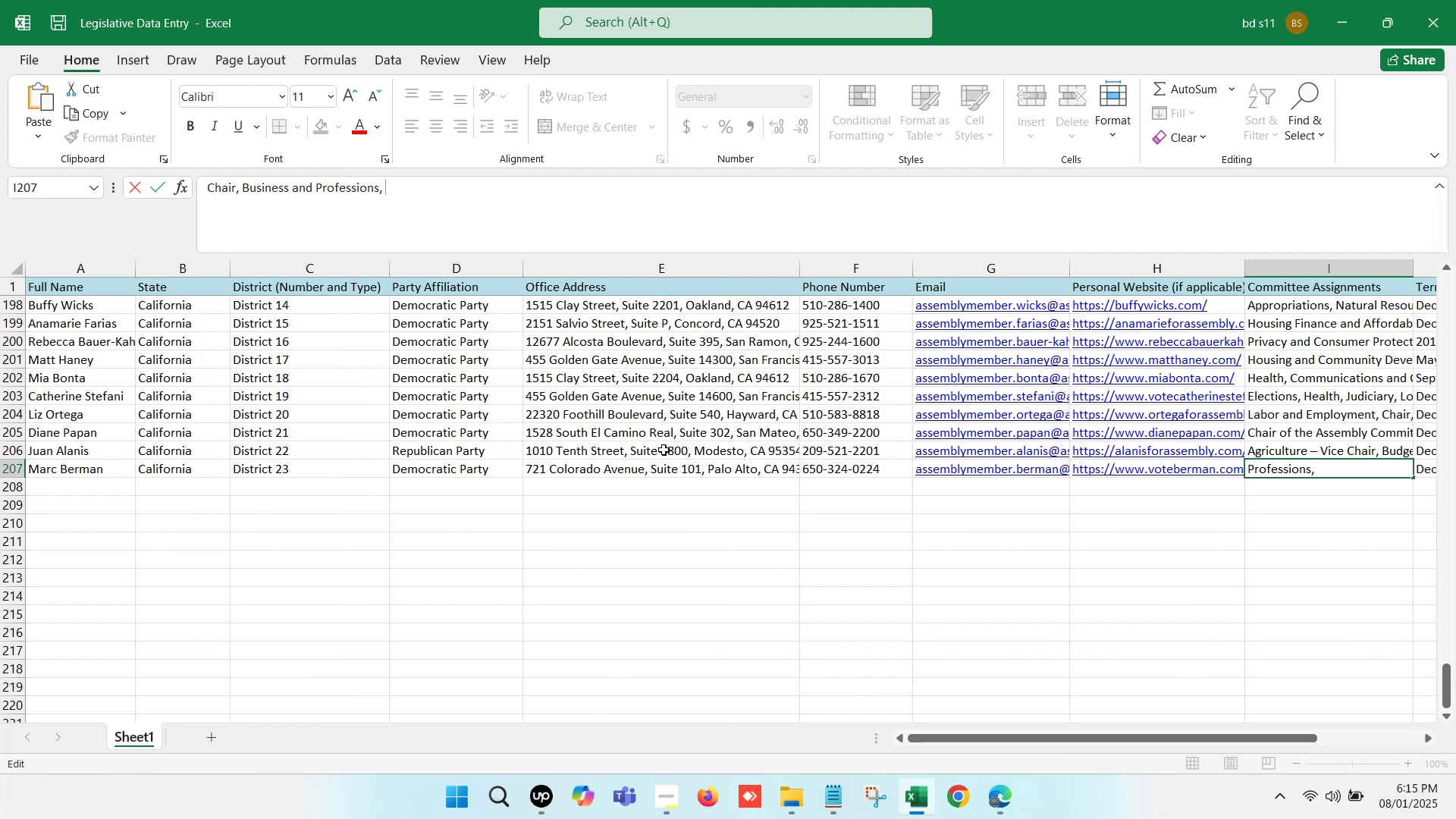 
key(Control+V)
 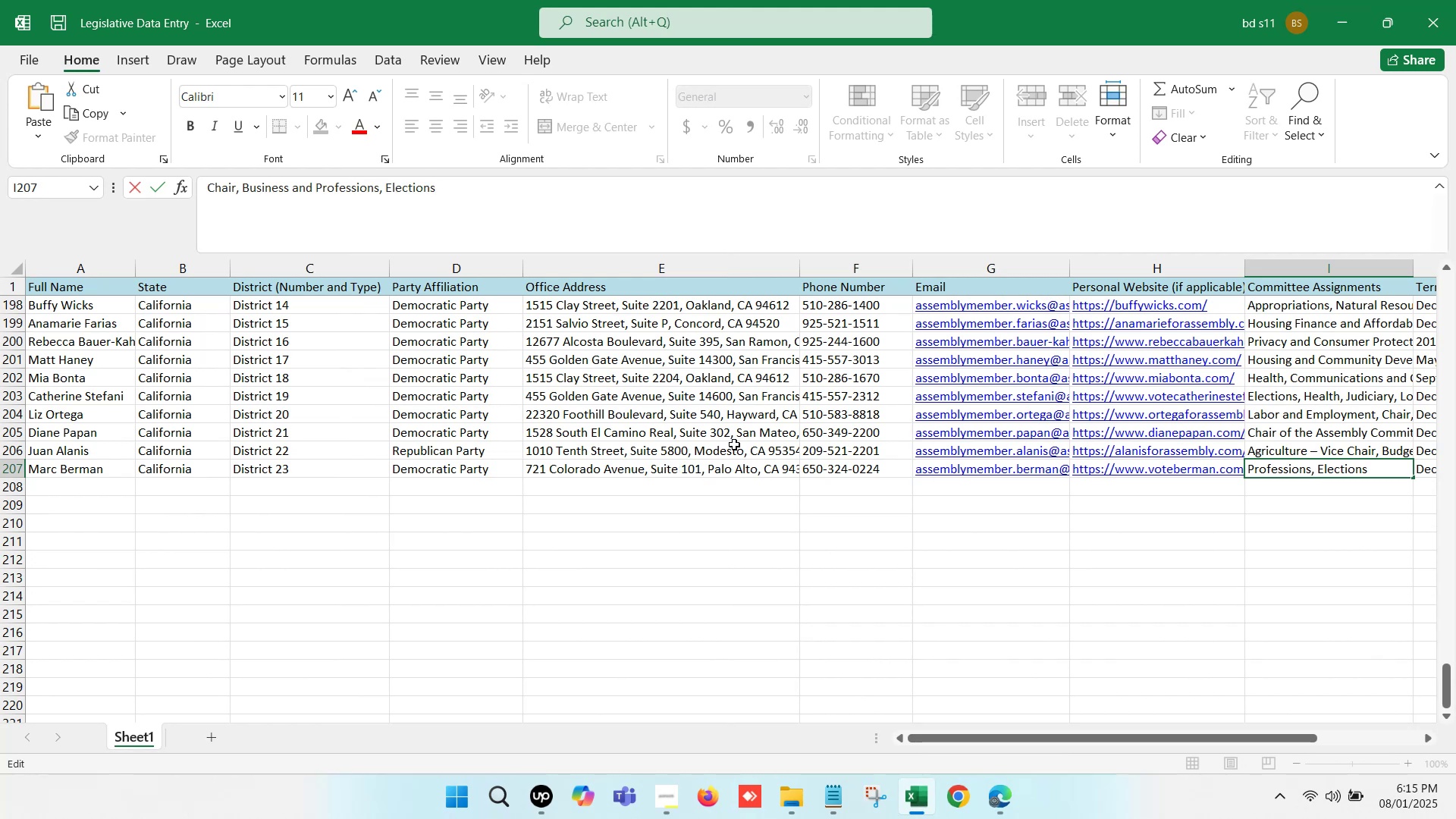 
key(Comma)
 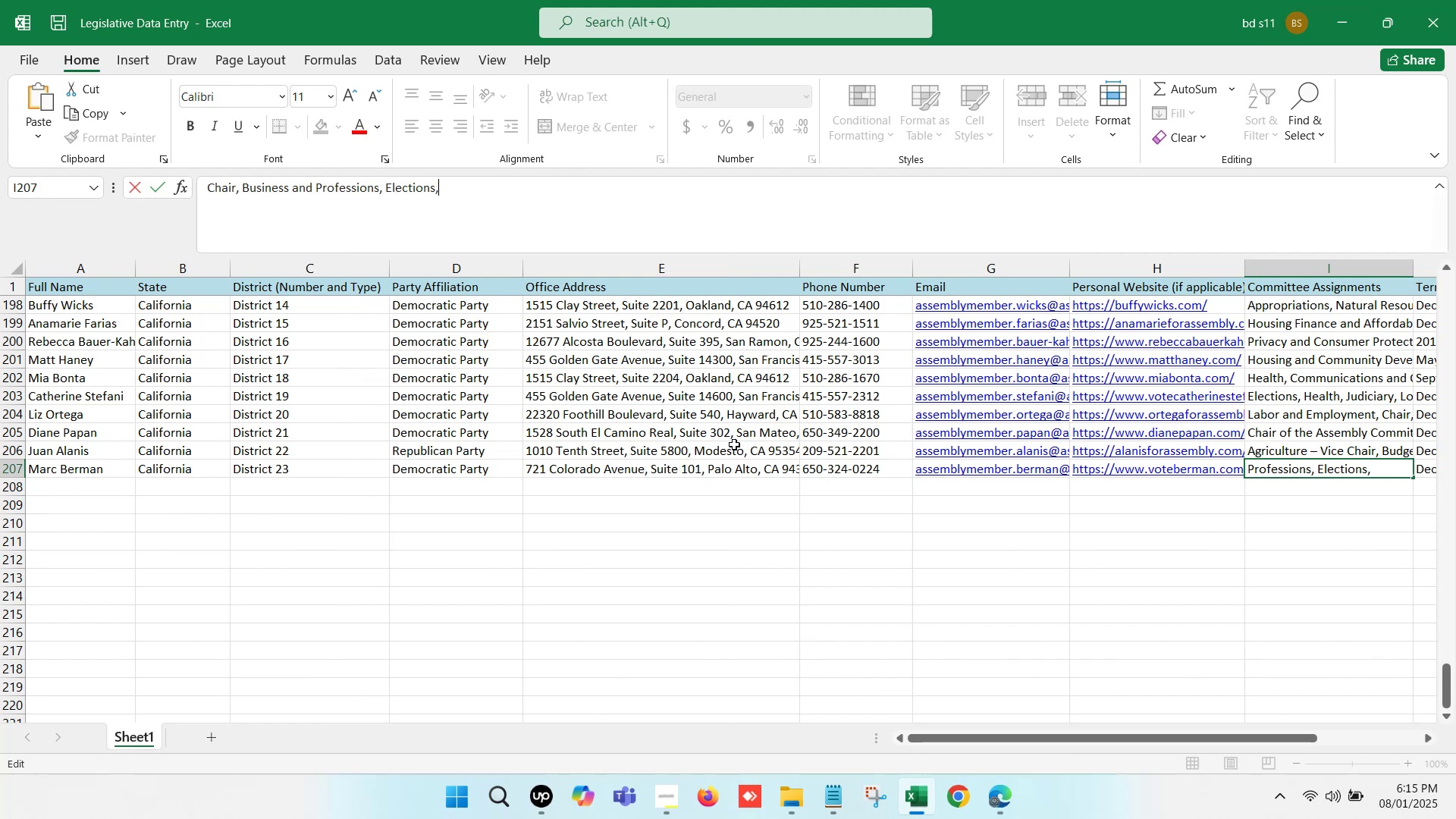 
key(Space)
 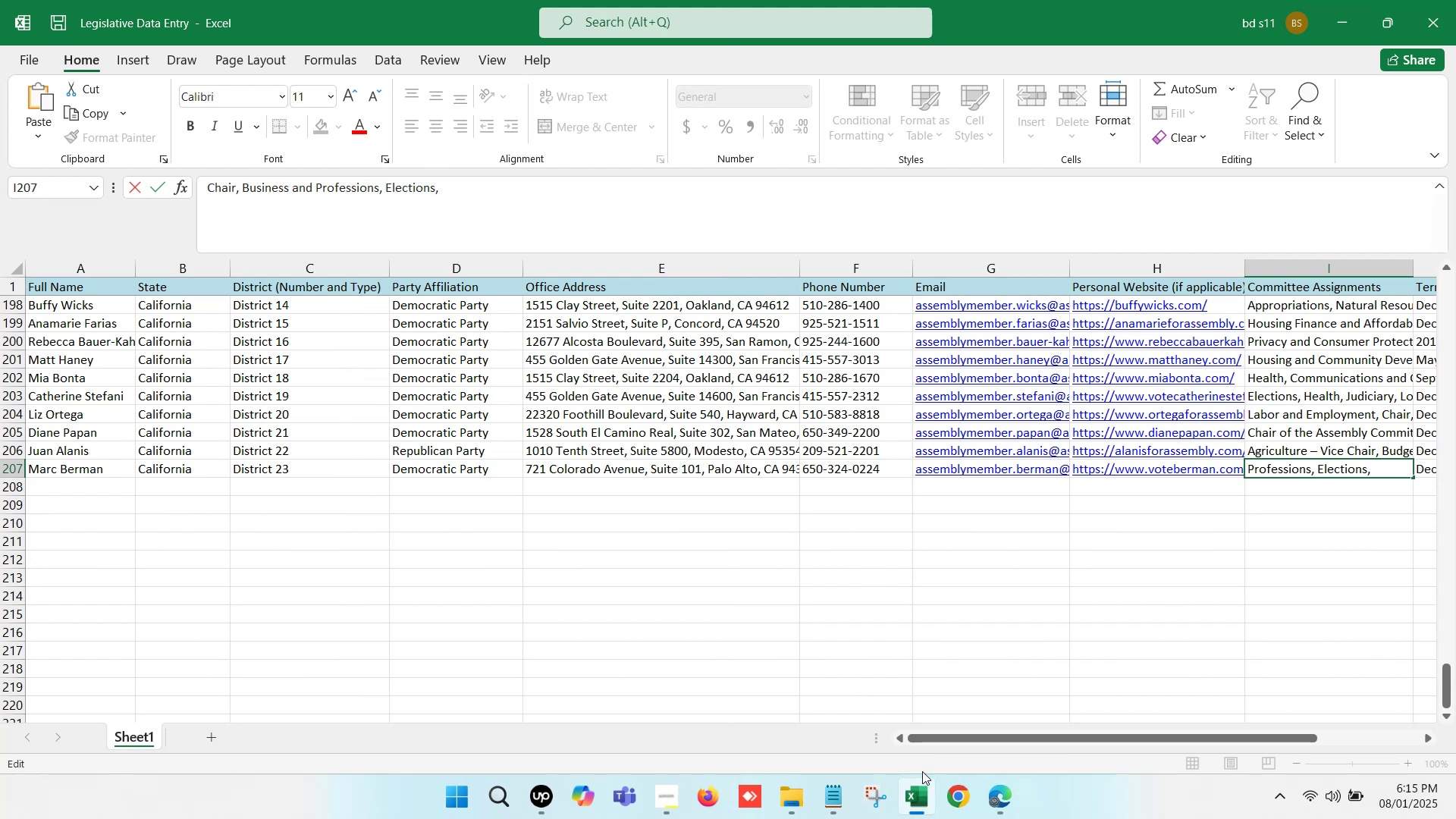 
left_click([921, 818])
 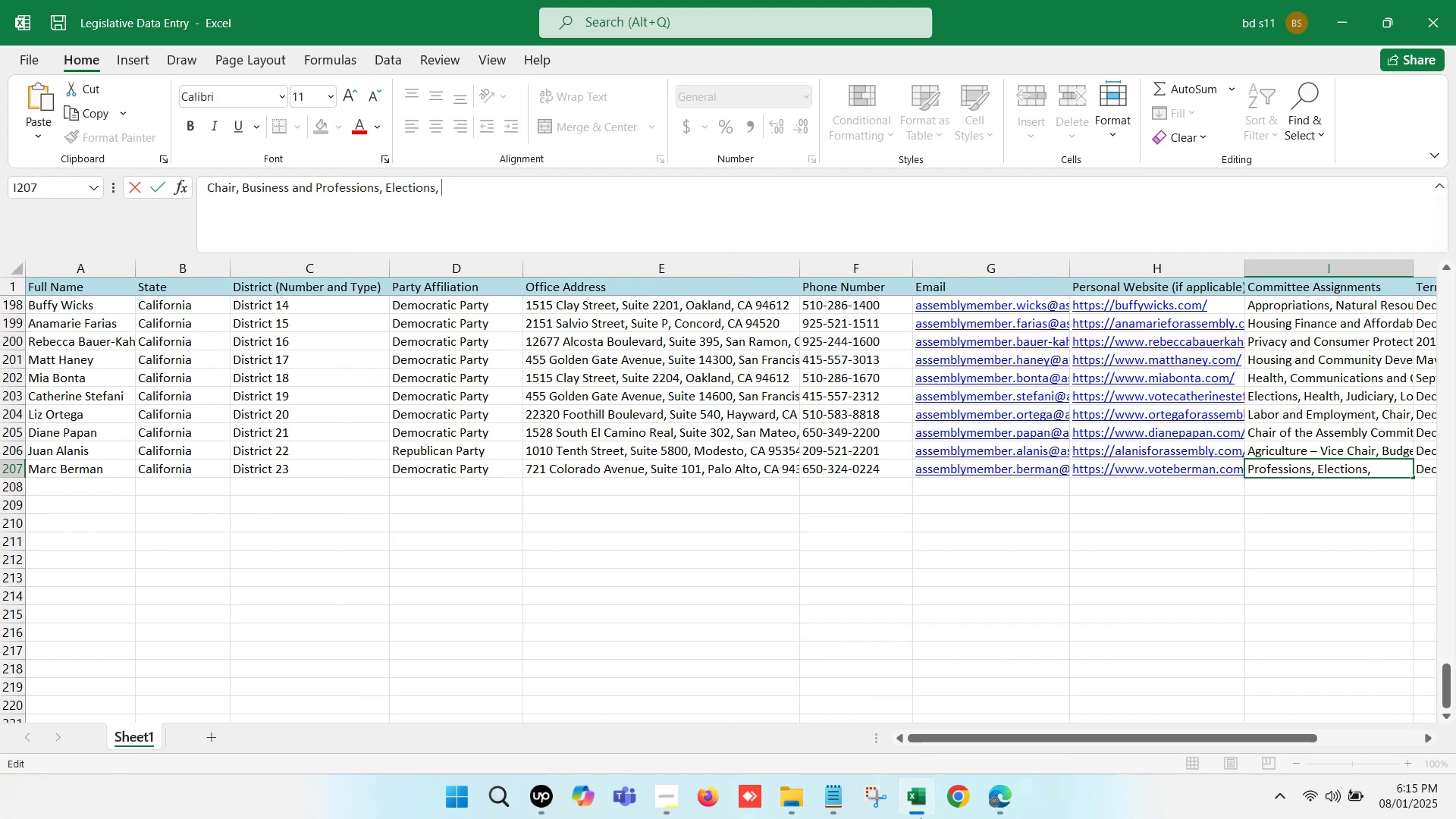 
key(Control+C)
 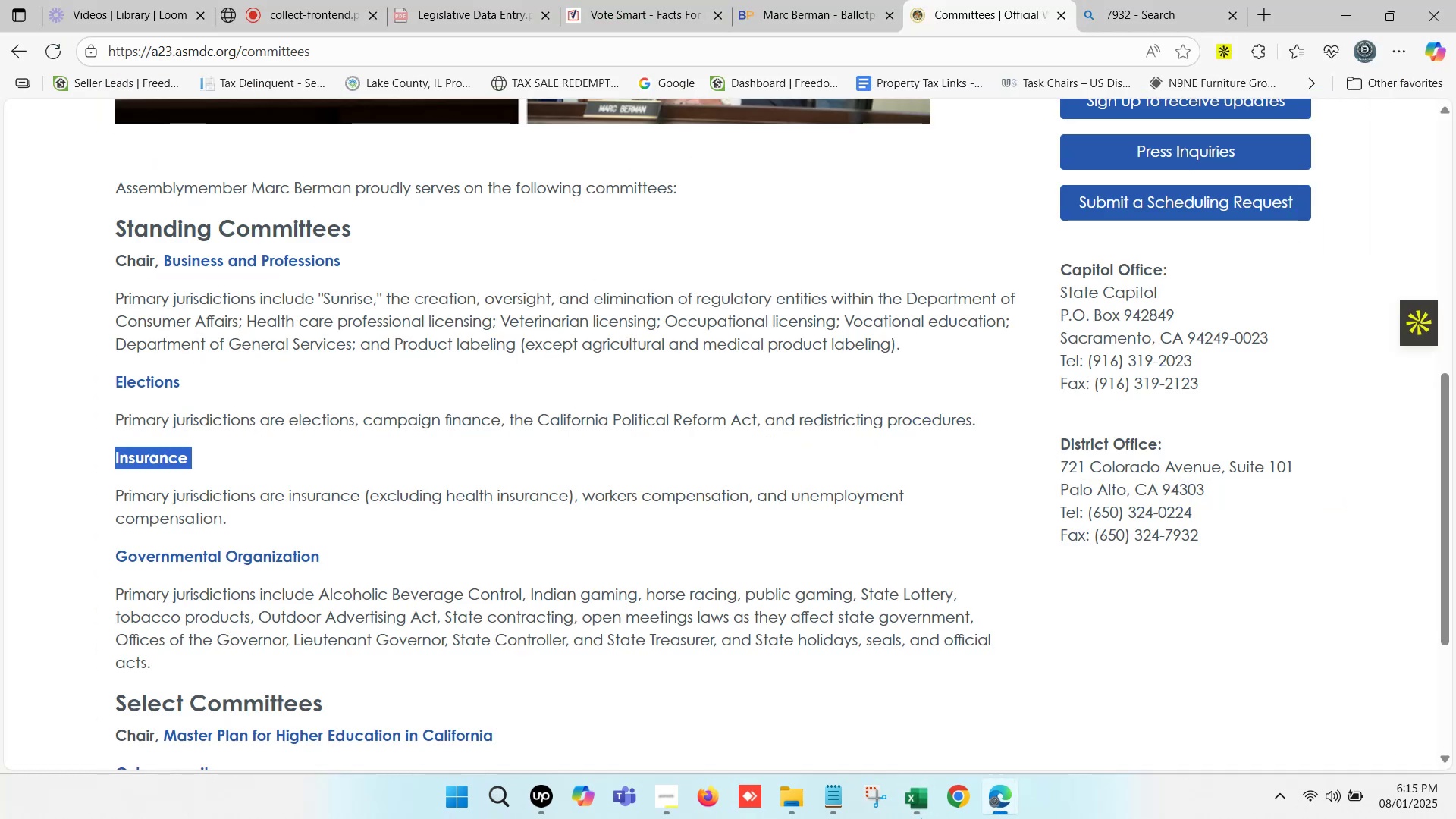 
left_click([921, 818])
 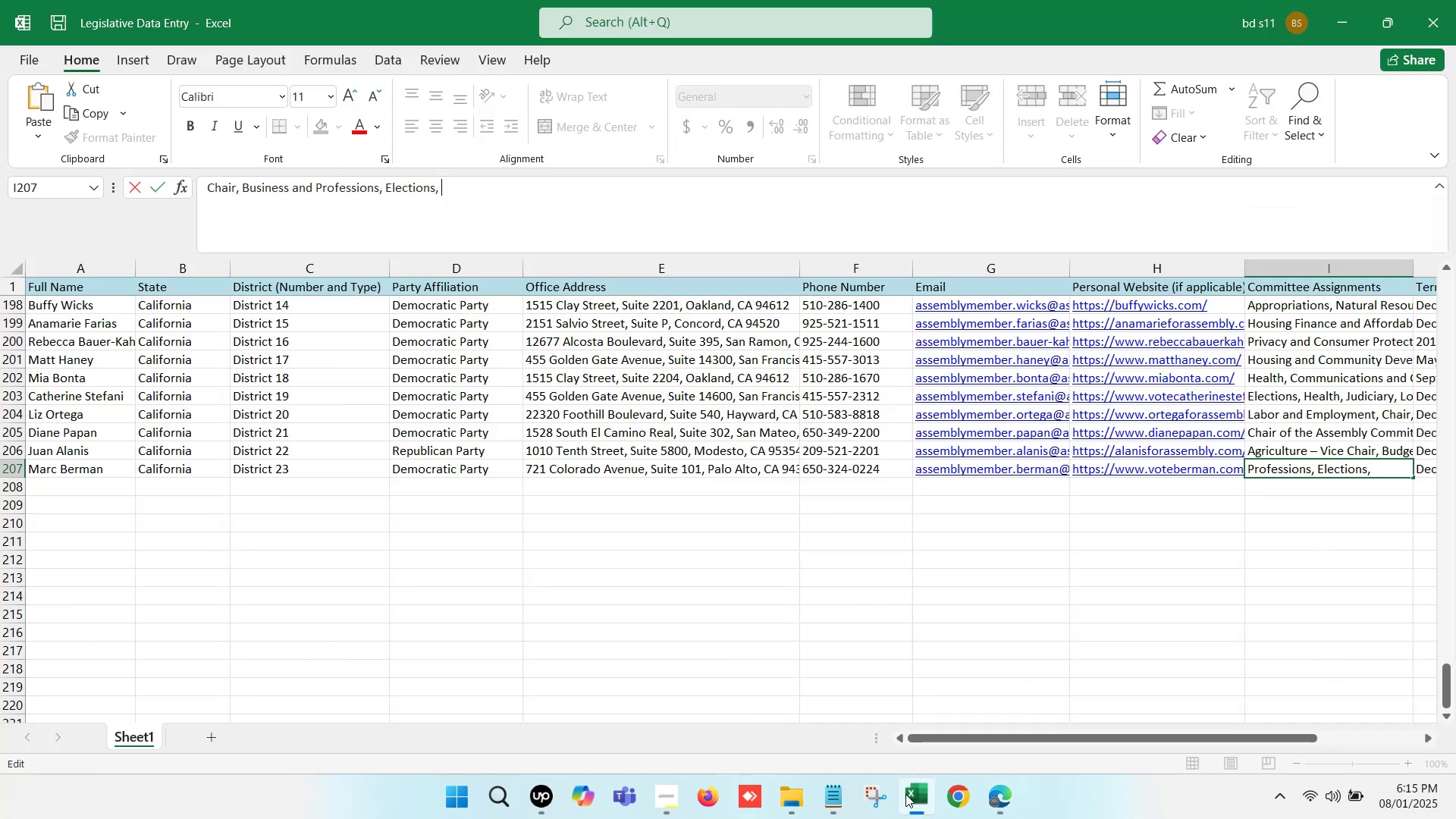 
key(Control+V)
 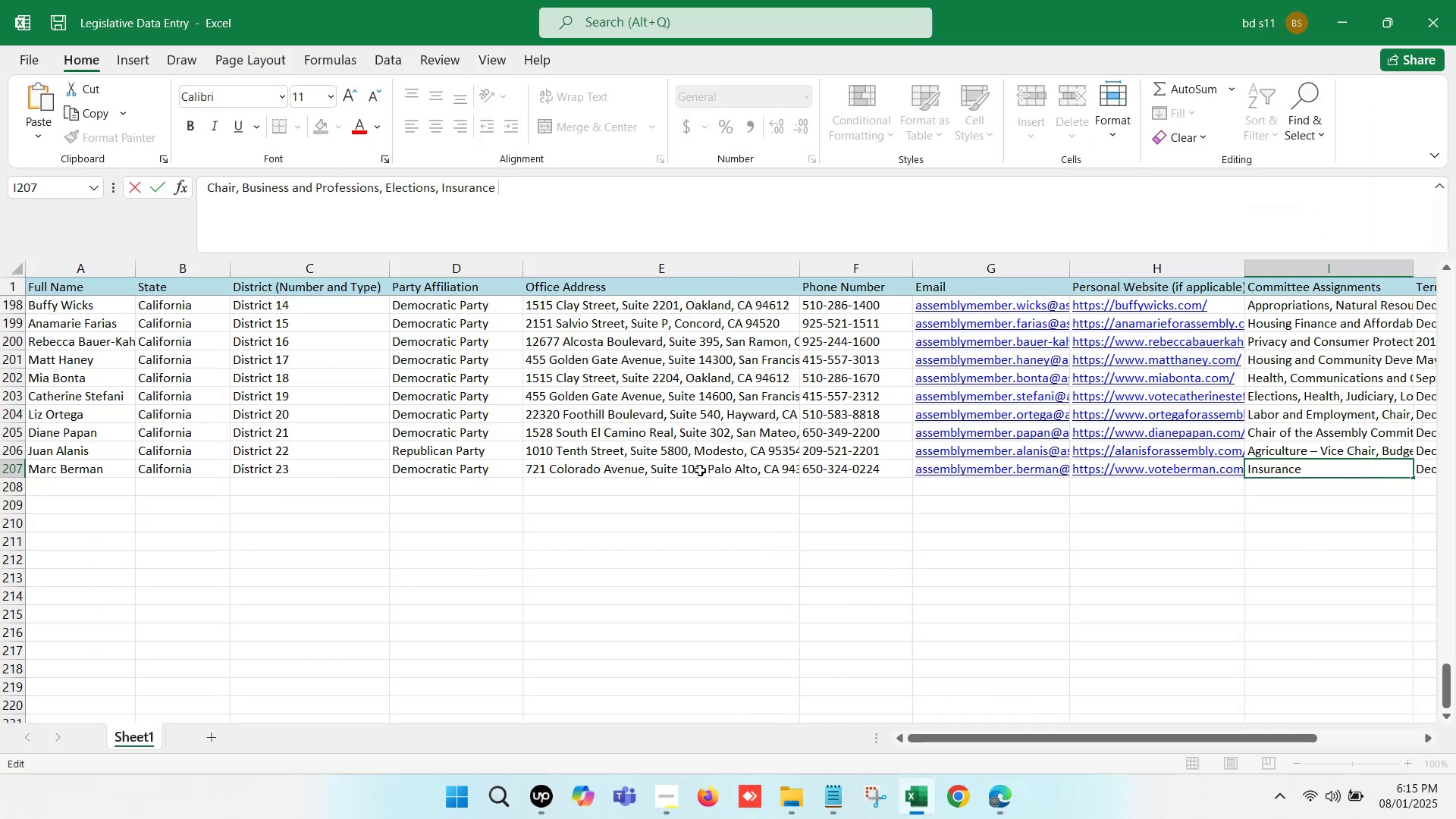 
key(Backspace)
 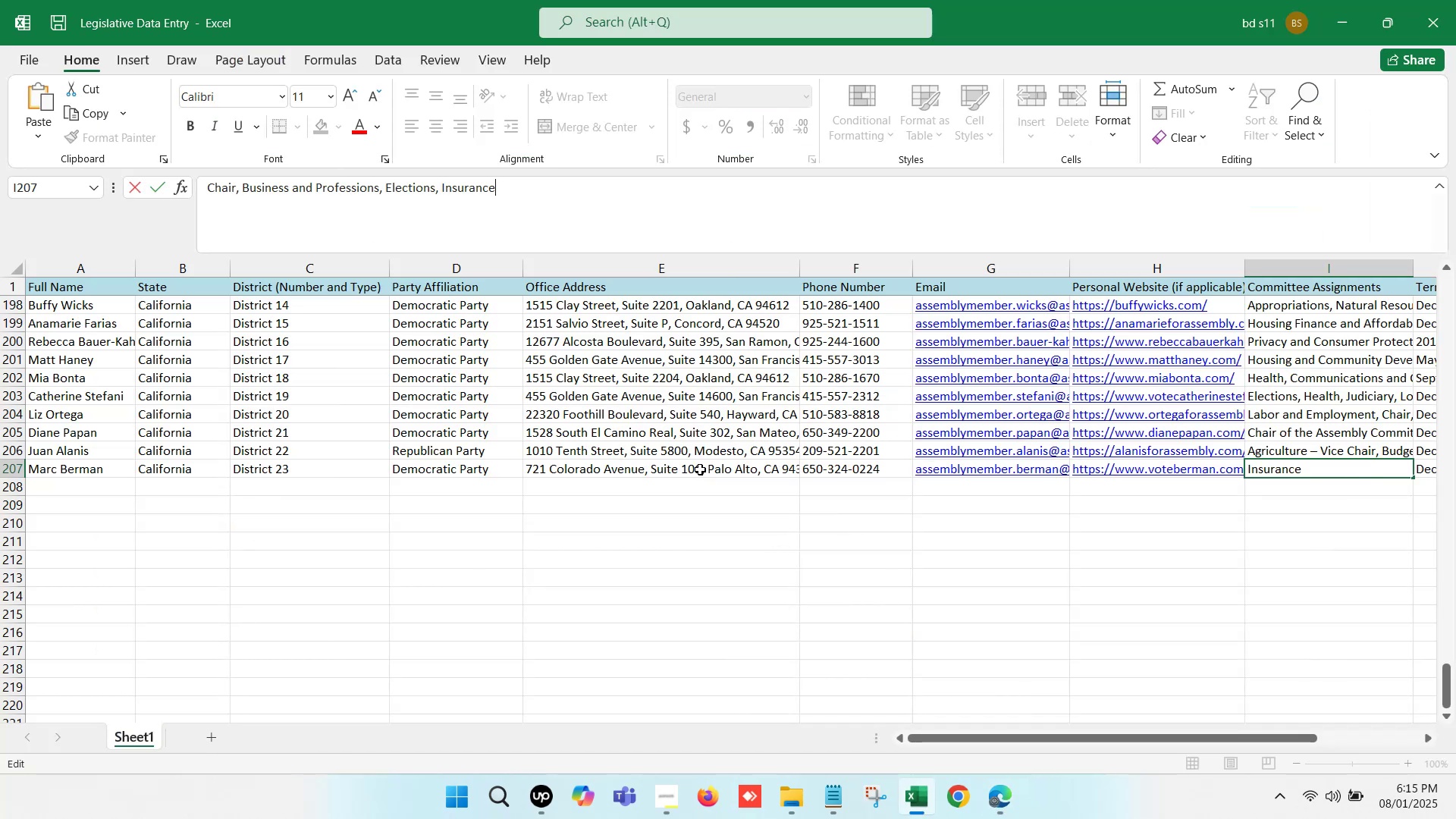 
key(Comma)
 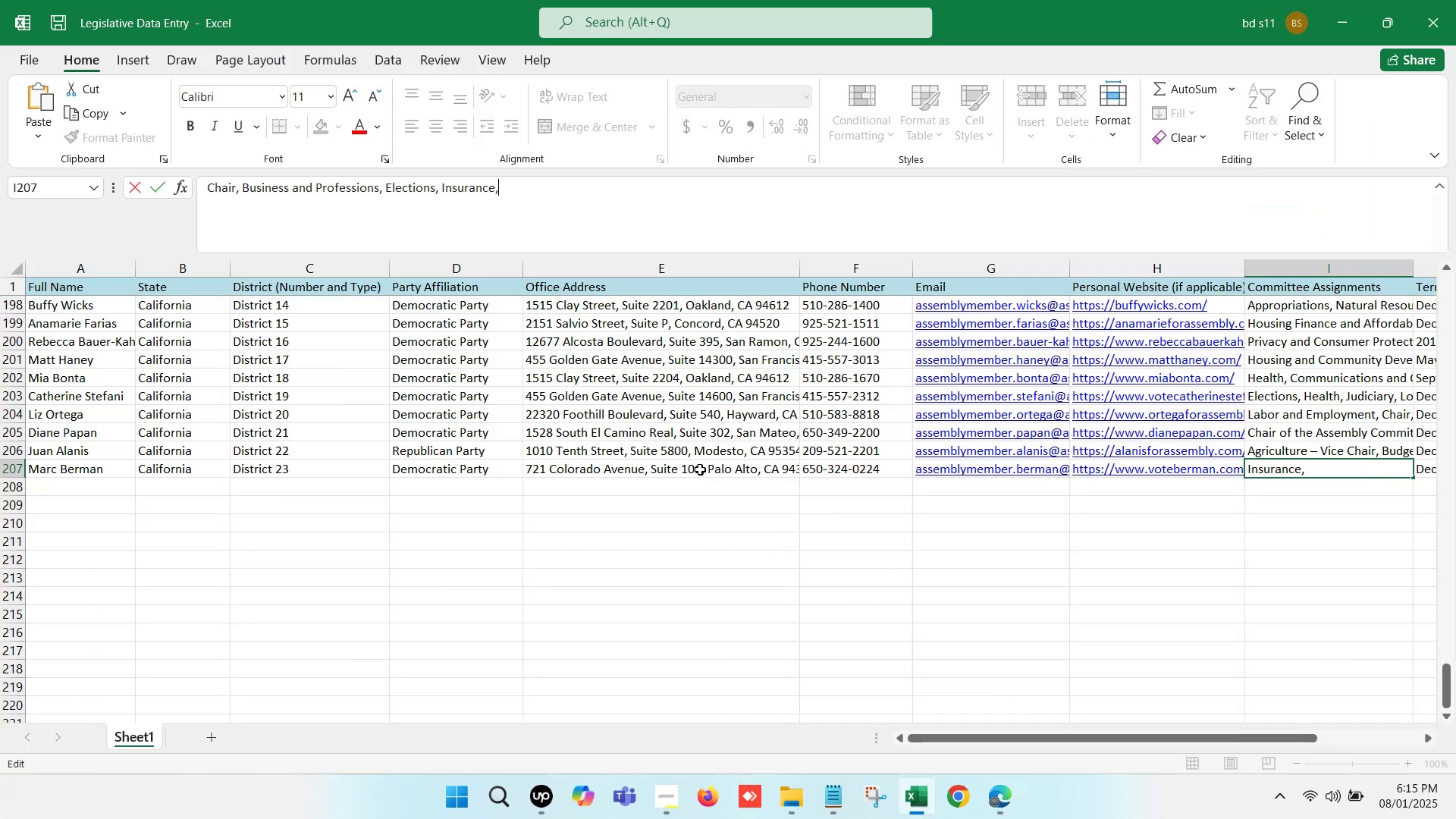 
key(Space)
 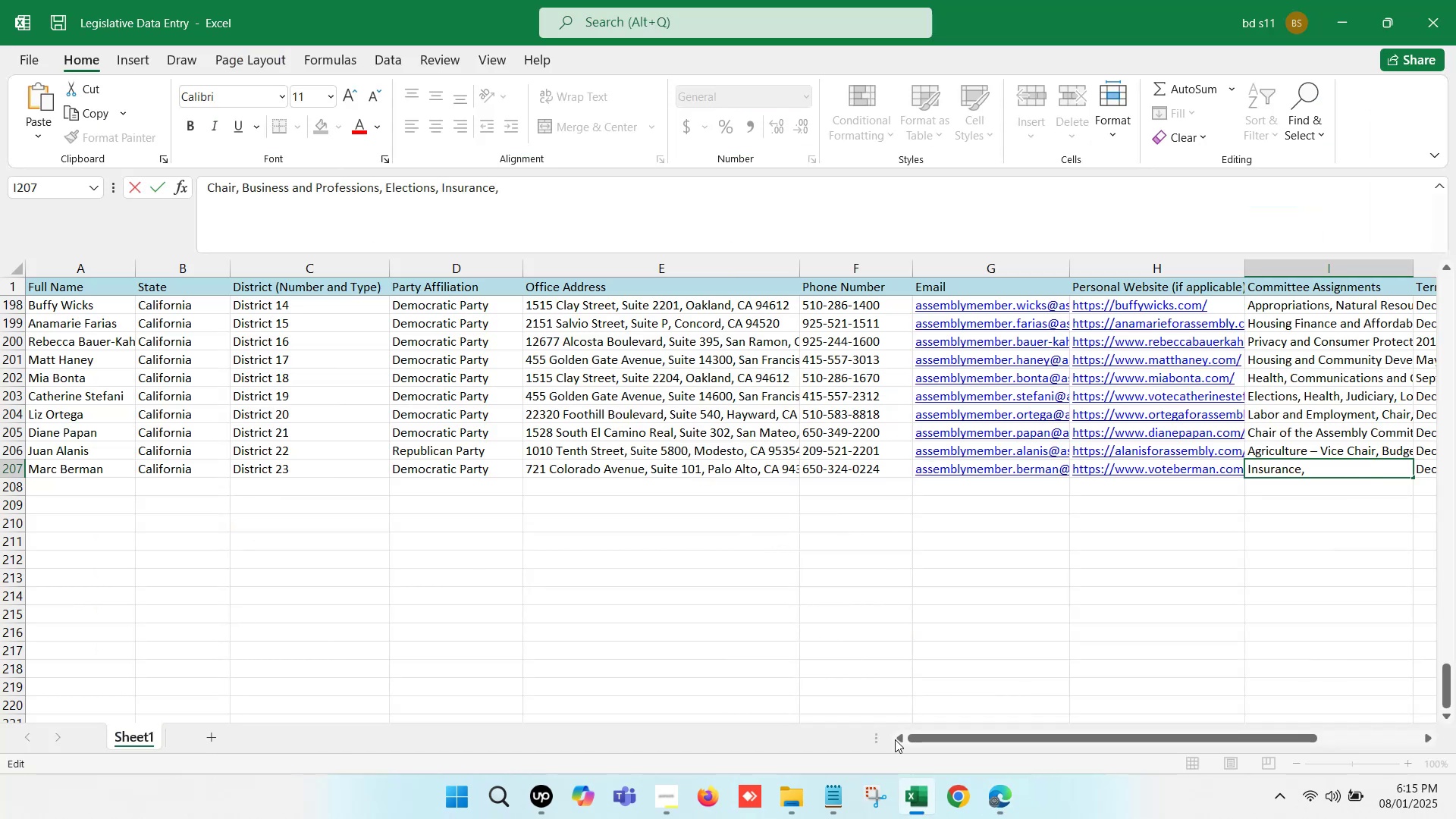 
left_click([911, 818])
 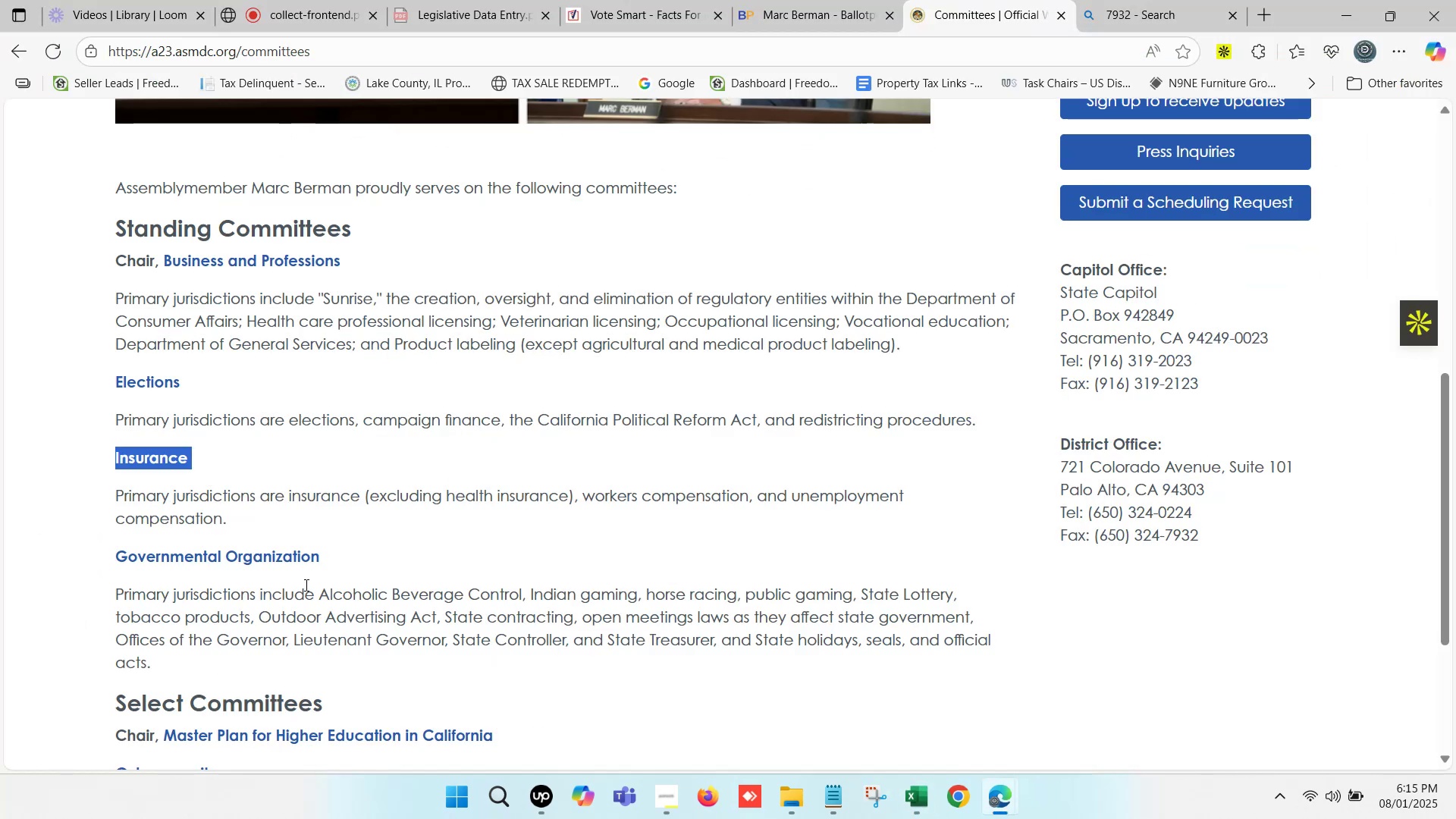 
left_click_drag(start_coordinate=[332, 561], to_coordinate=[114, 563])
 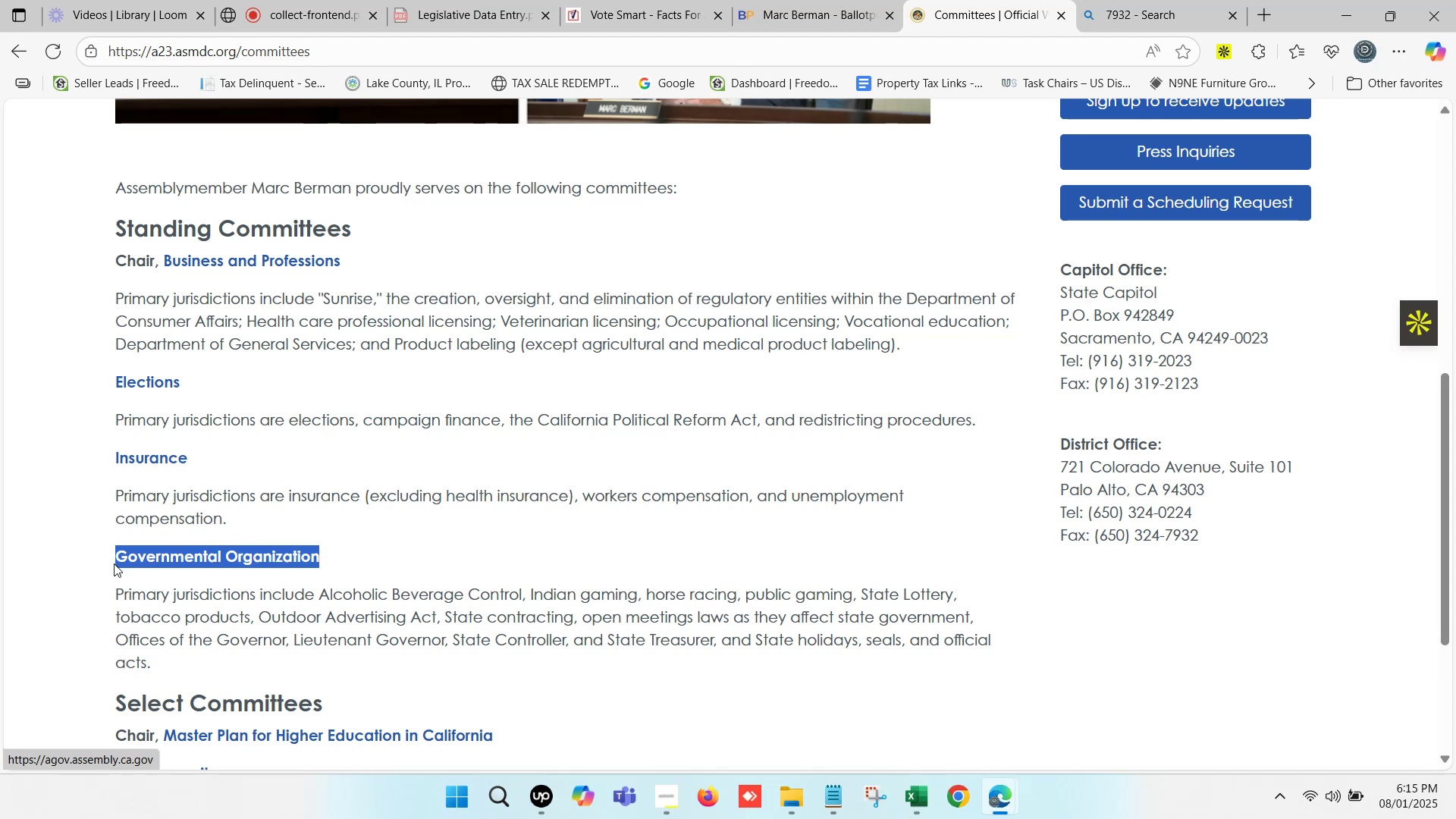 
key(Control+ControlLeft)
 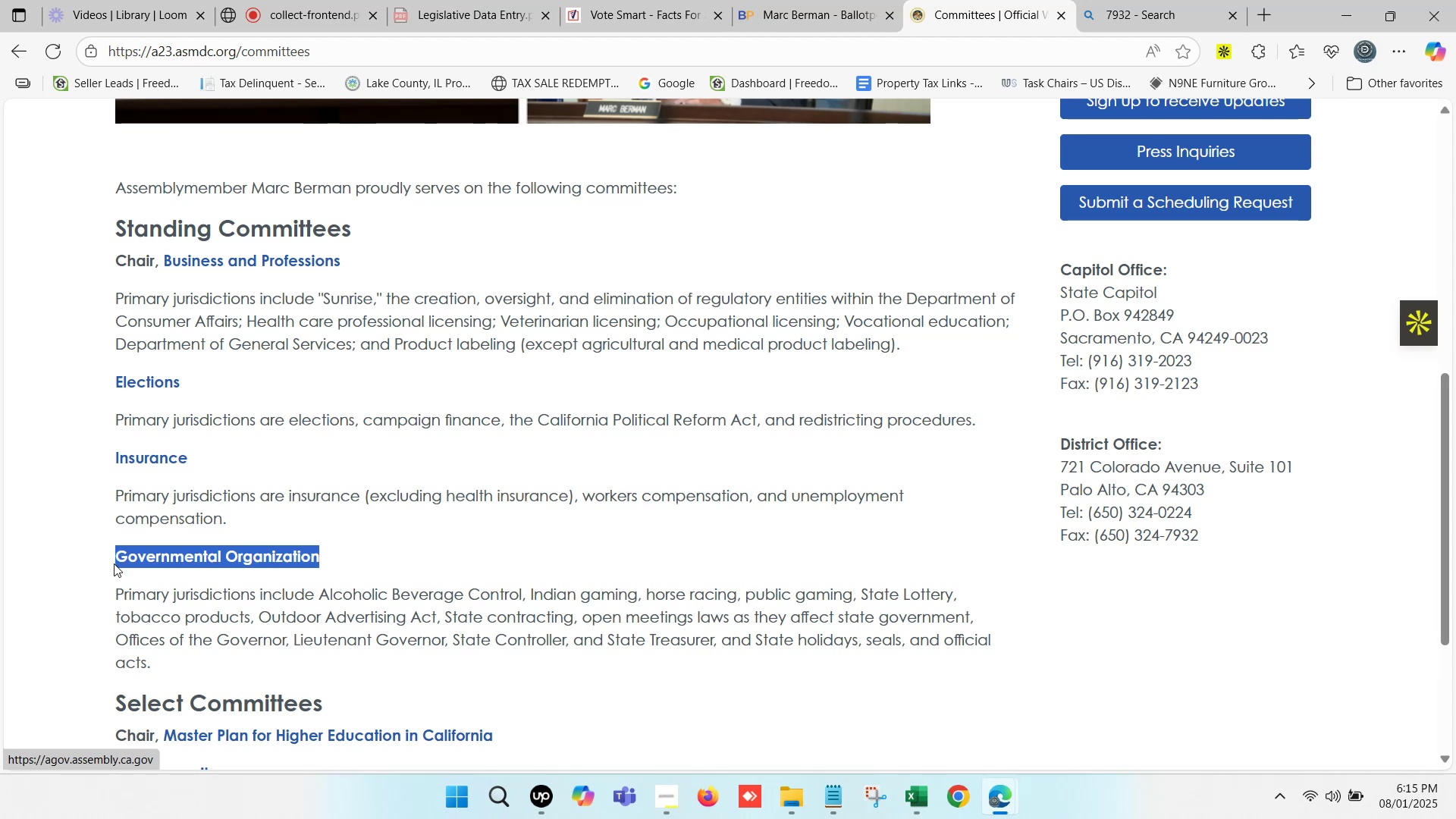 
key(Control+C)
 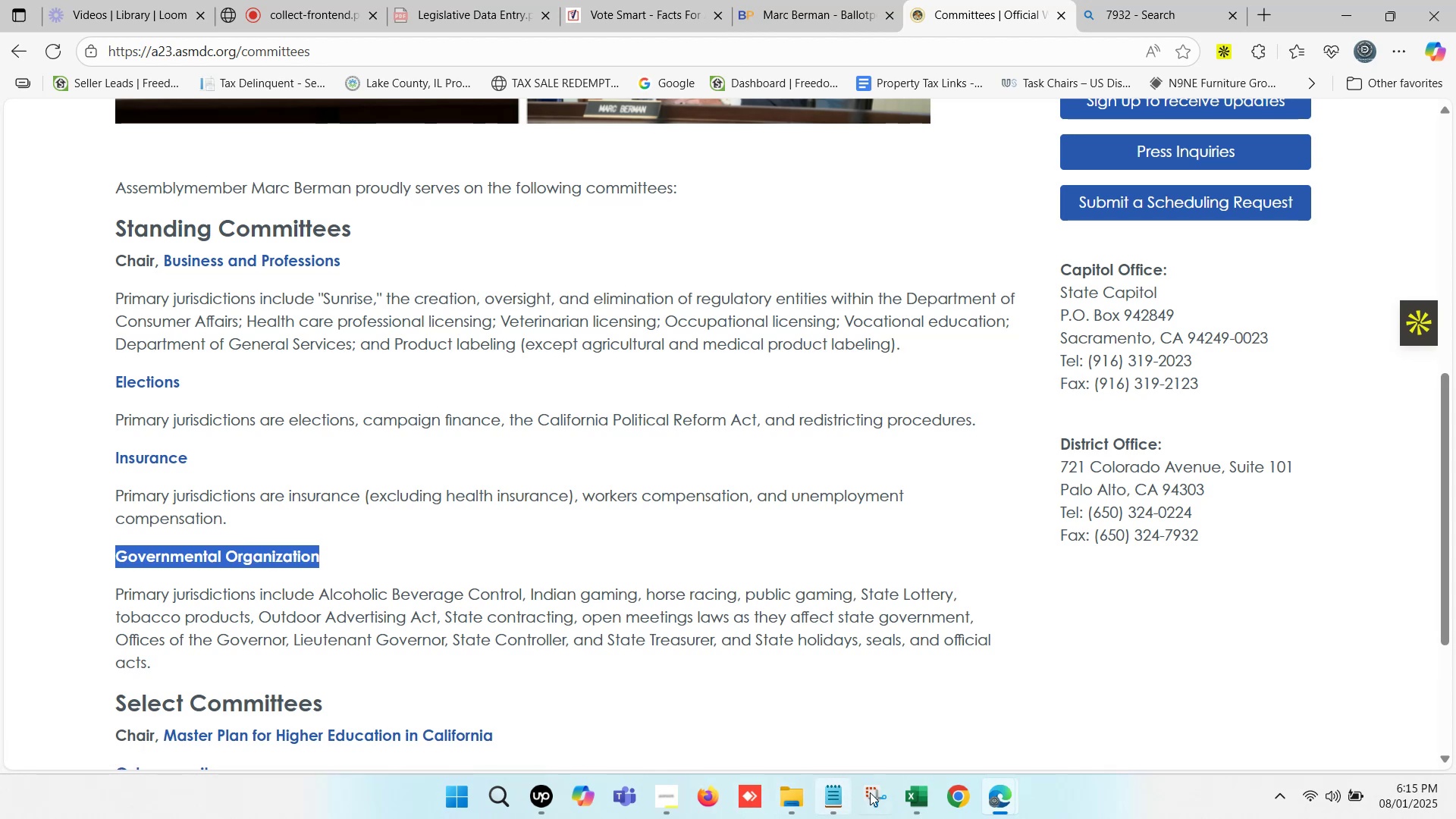 
left_click([933, 801])
 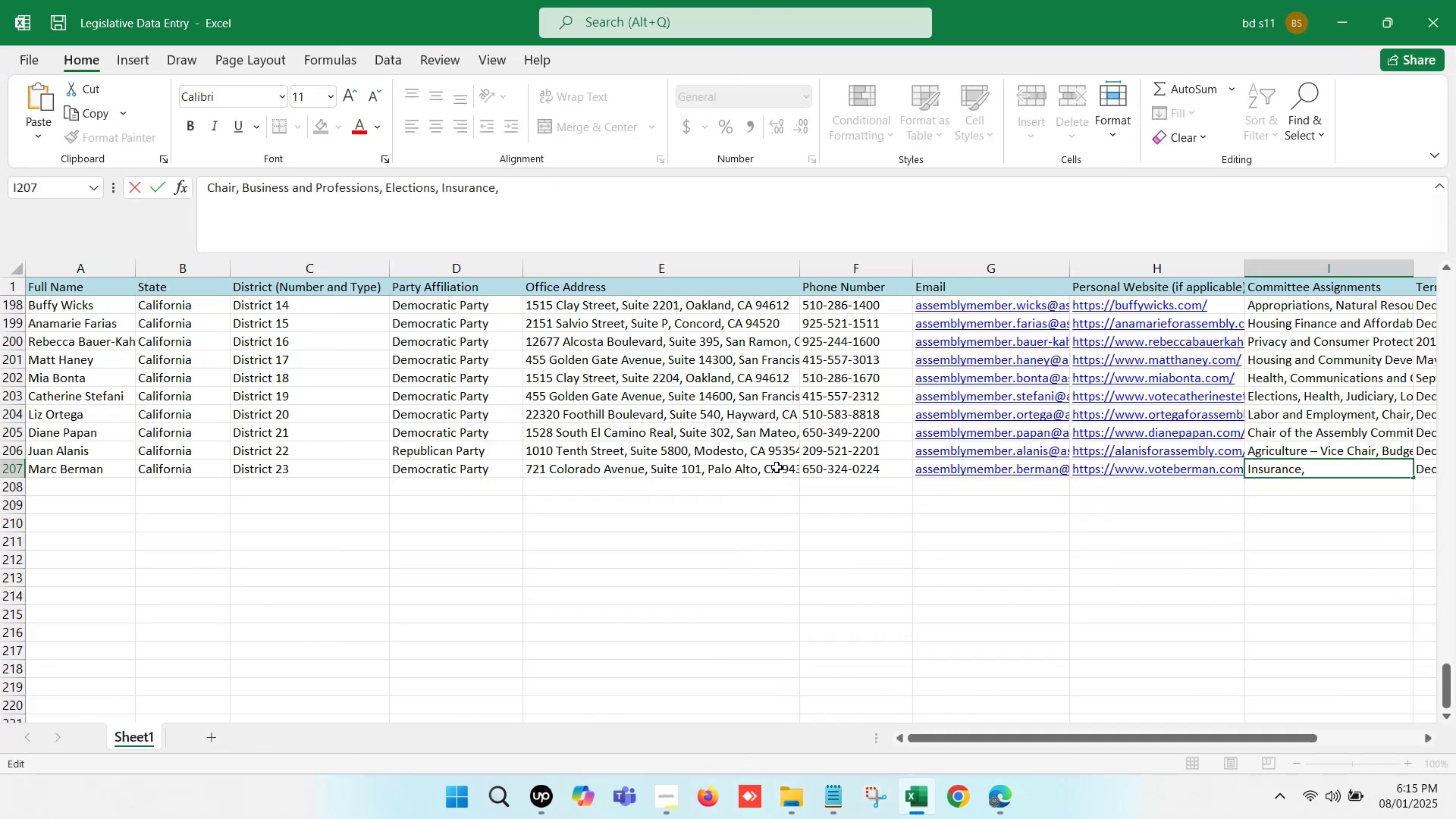 
key(Control+V)
 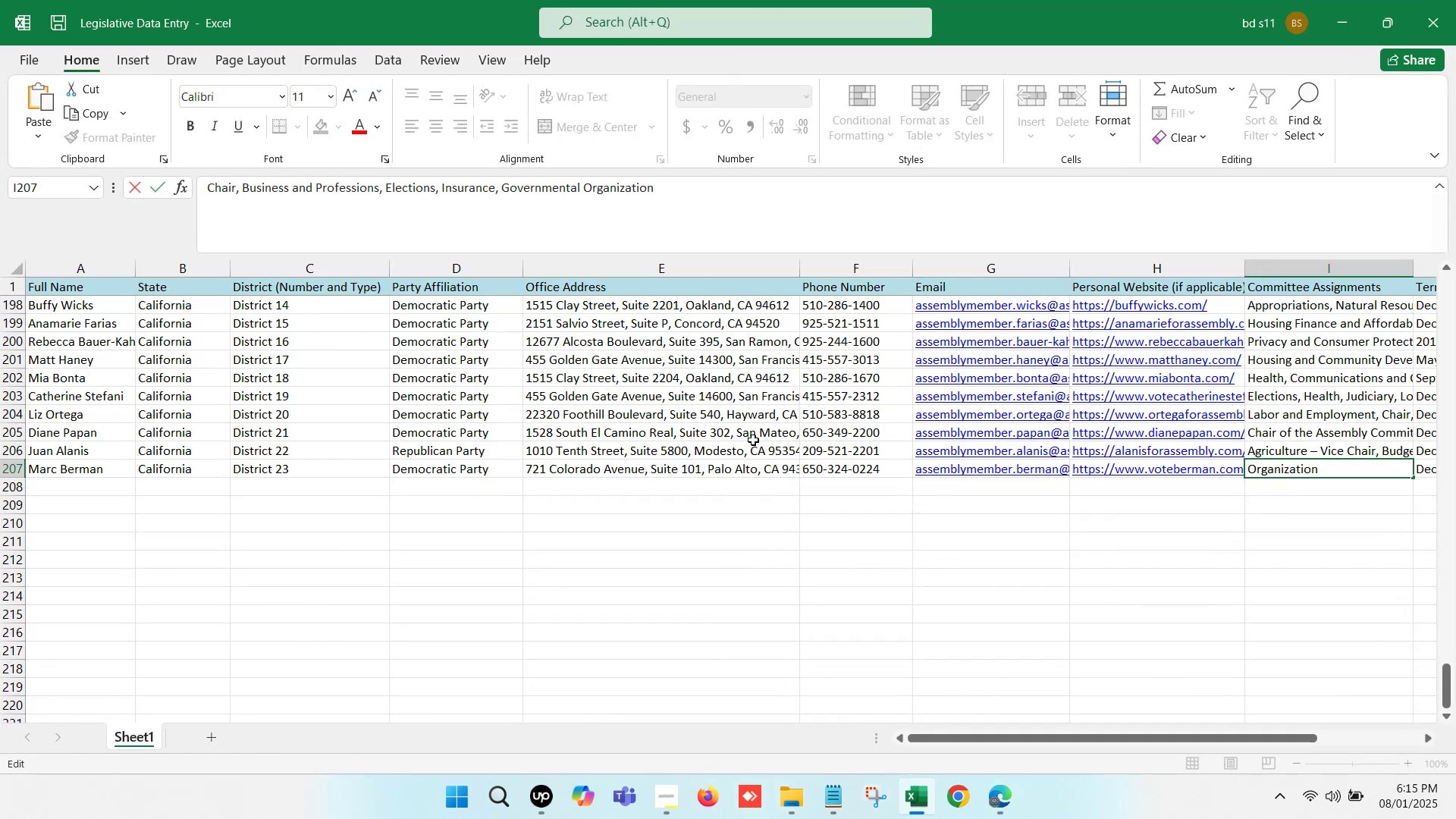 
key(Comma)
 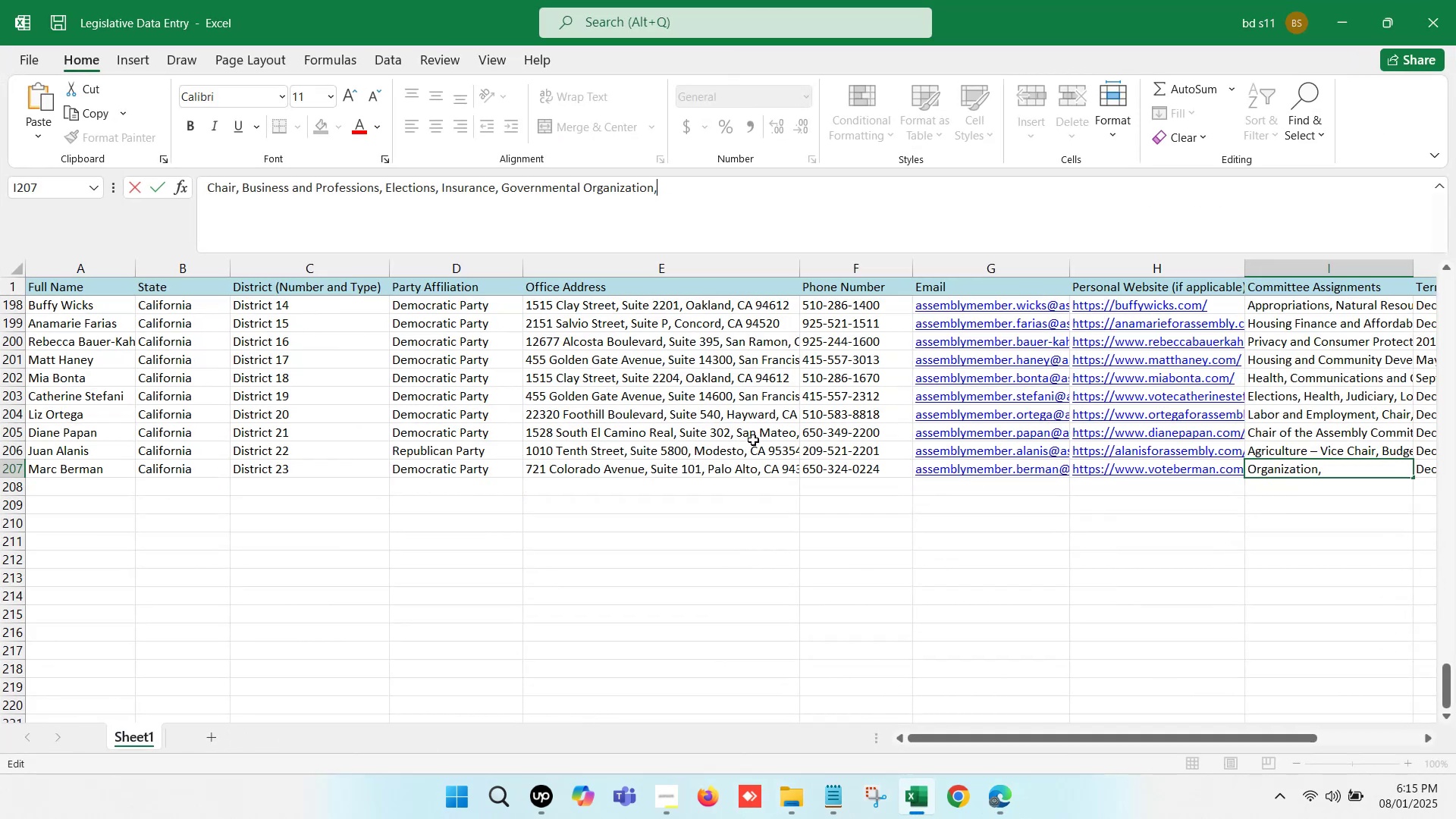 
key(Space)
 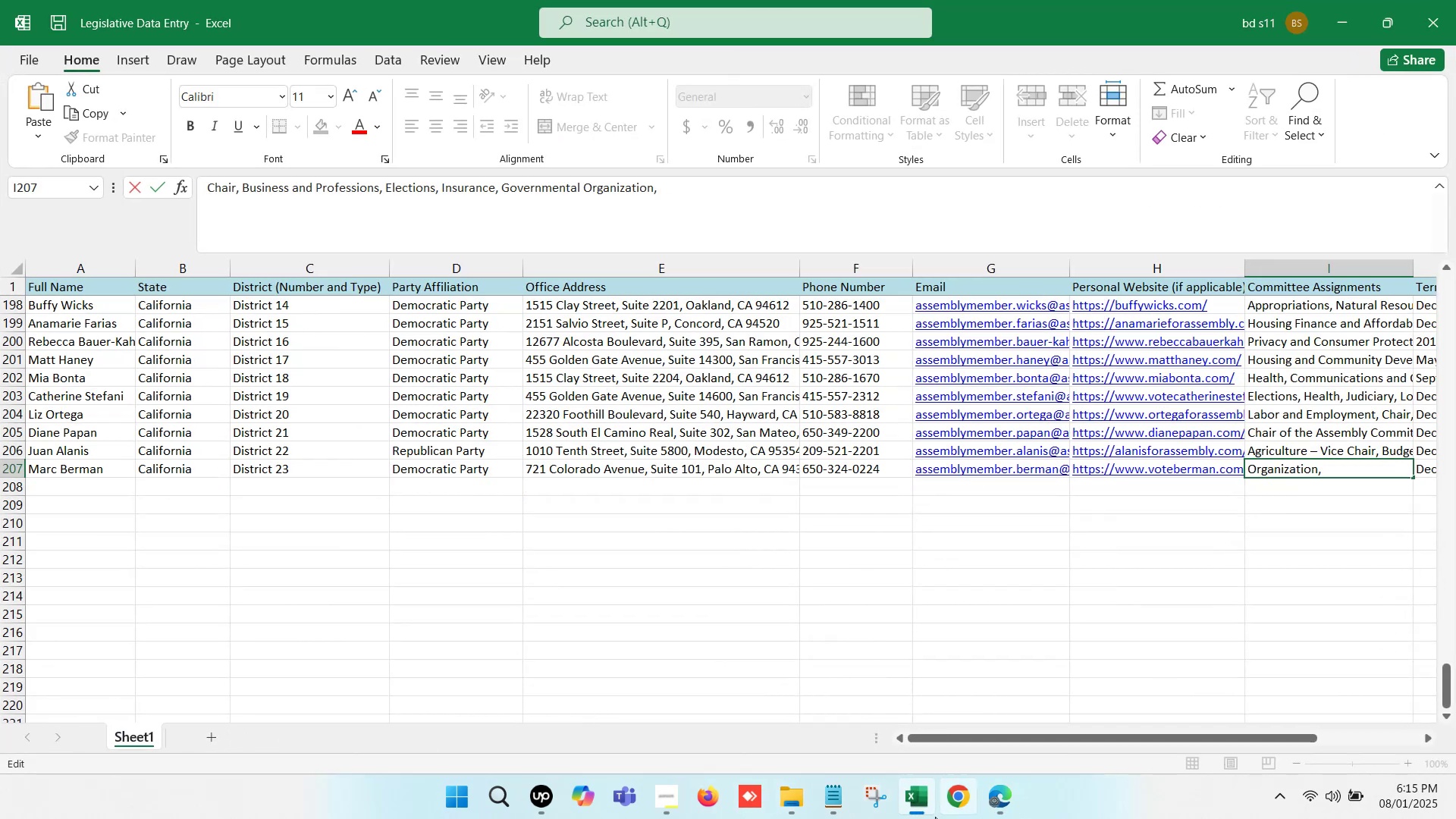 
left_click([922, 808])
 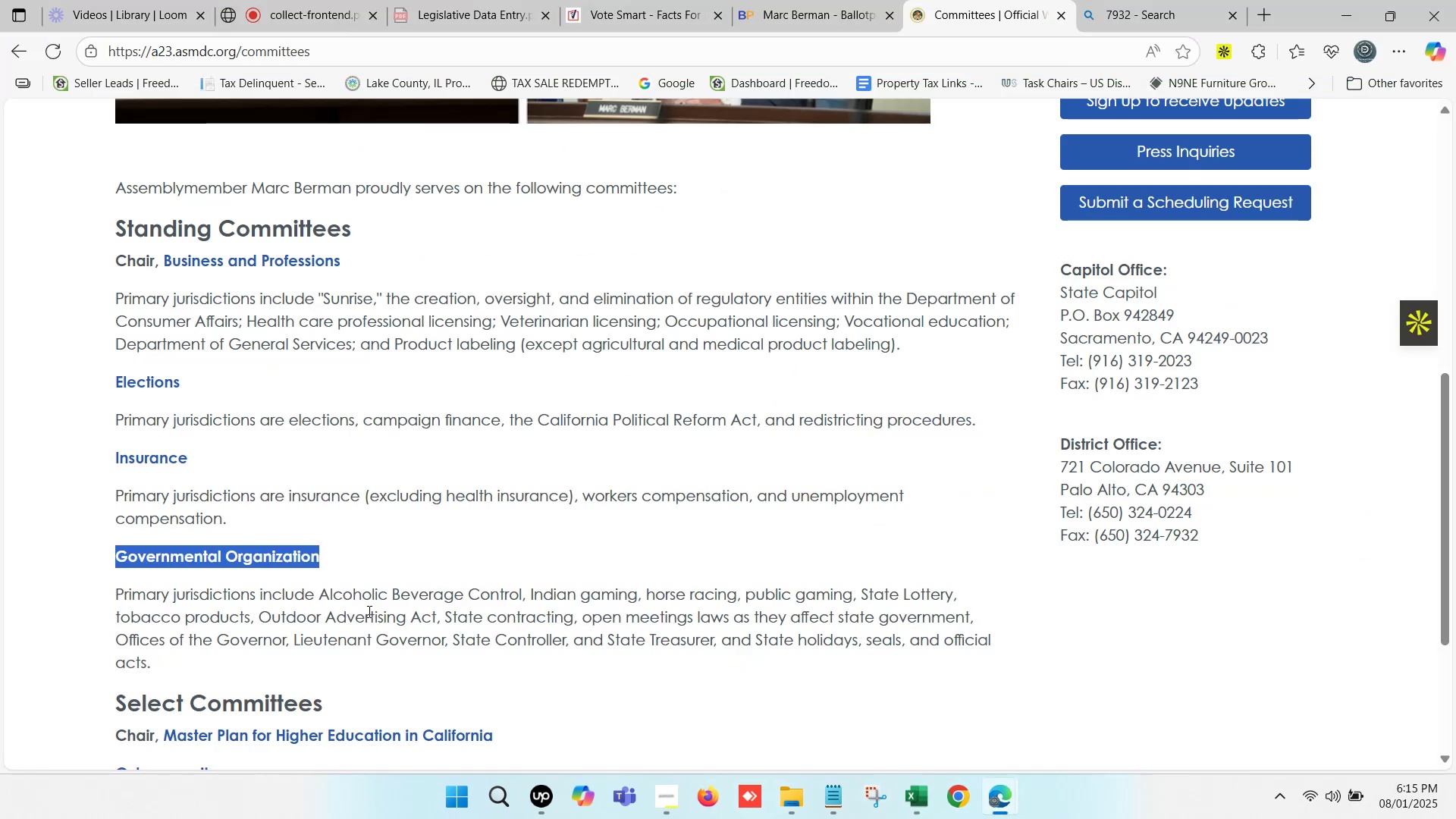 
scroll: coordinate [344, 565], scroll_direction: down, amount: 2.0
 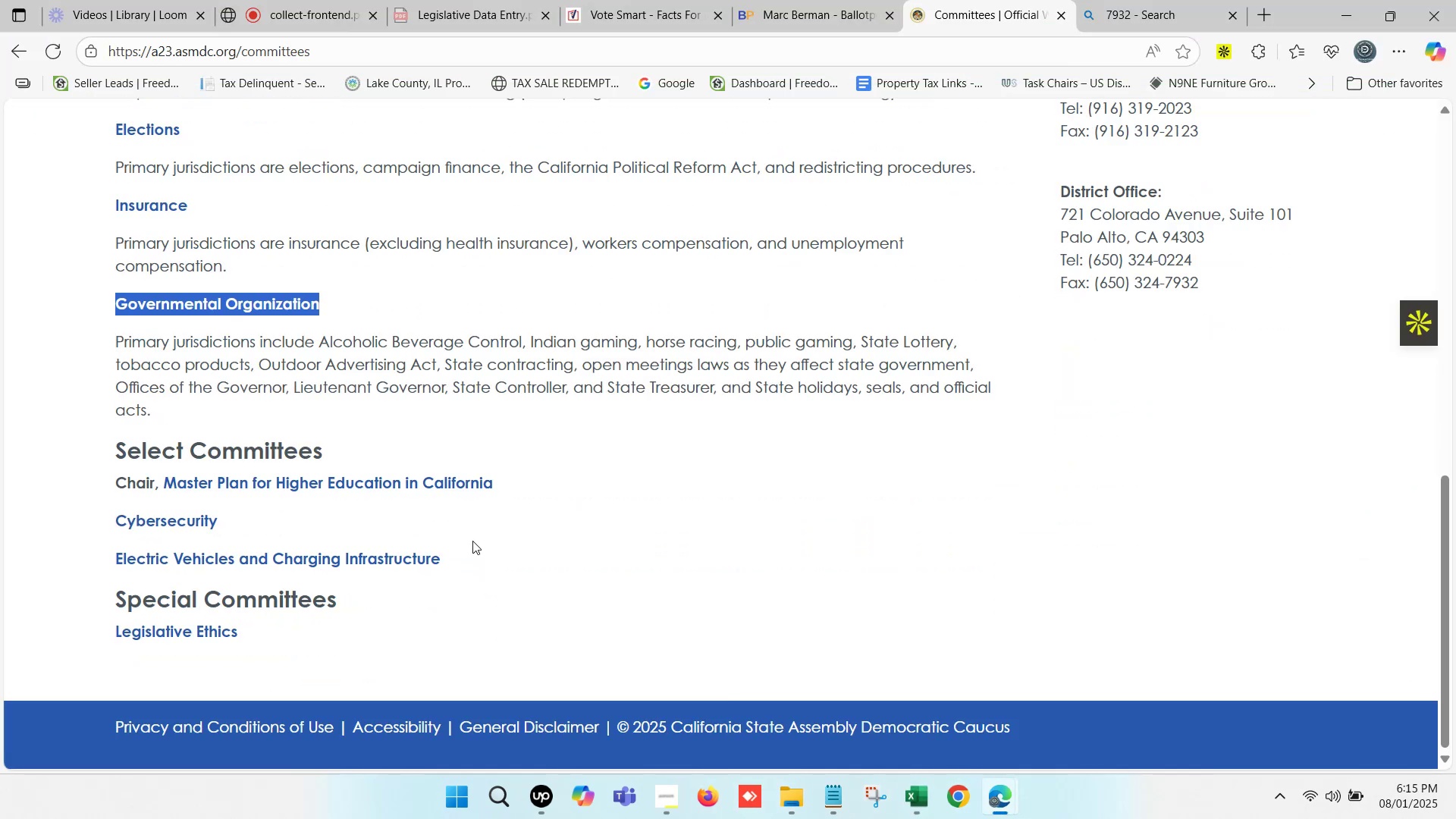 
left_click_drag(start_coordinate=[457, 560], to_coordinate=[111, 485])
 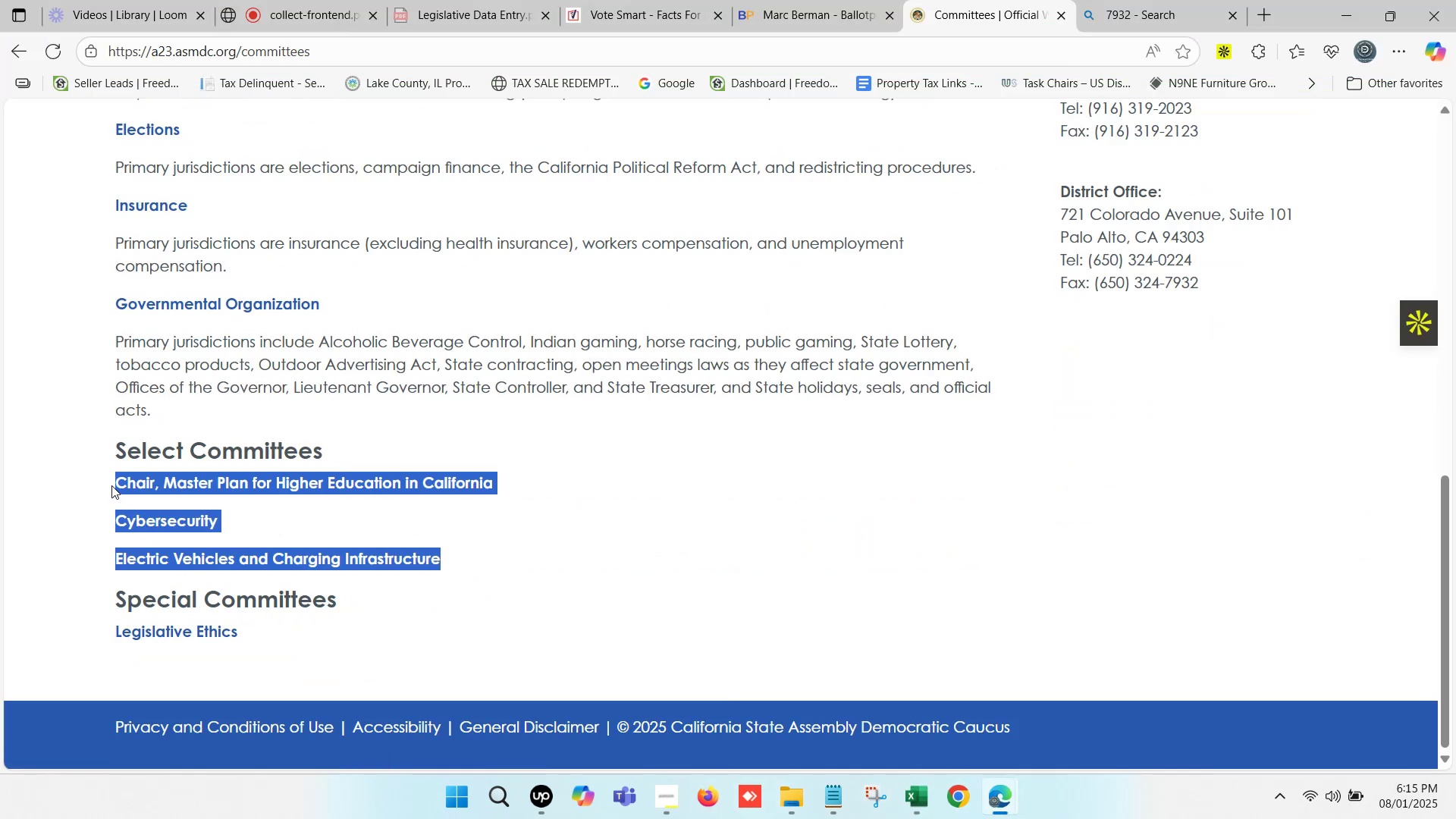 
key(Control+C)
 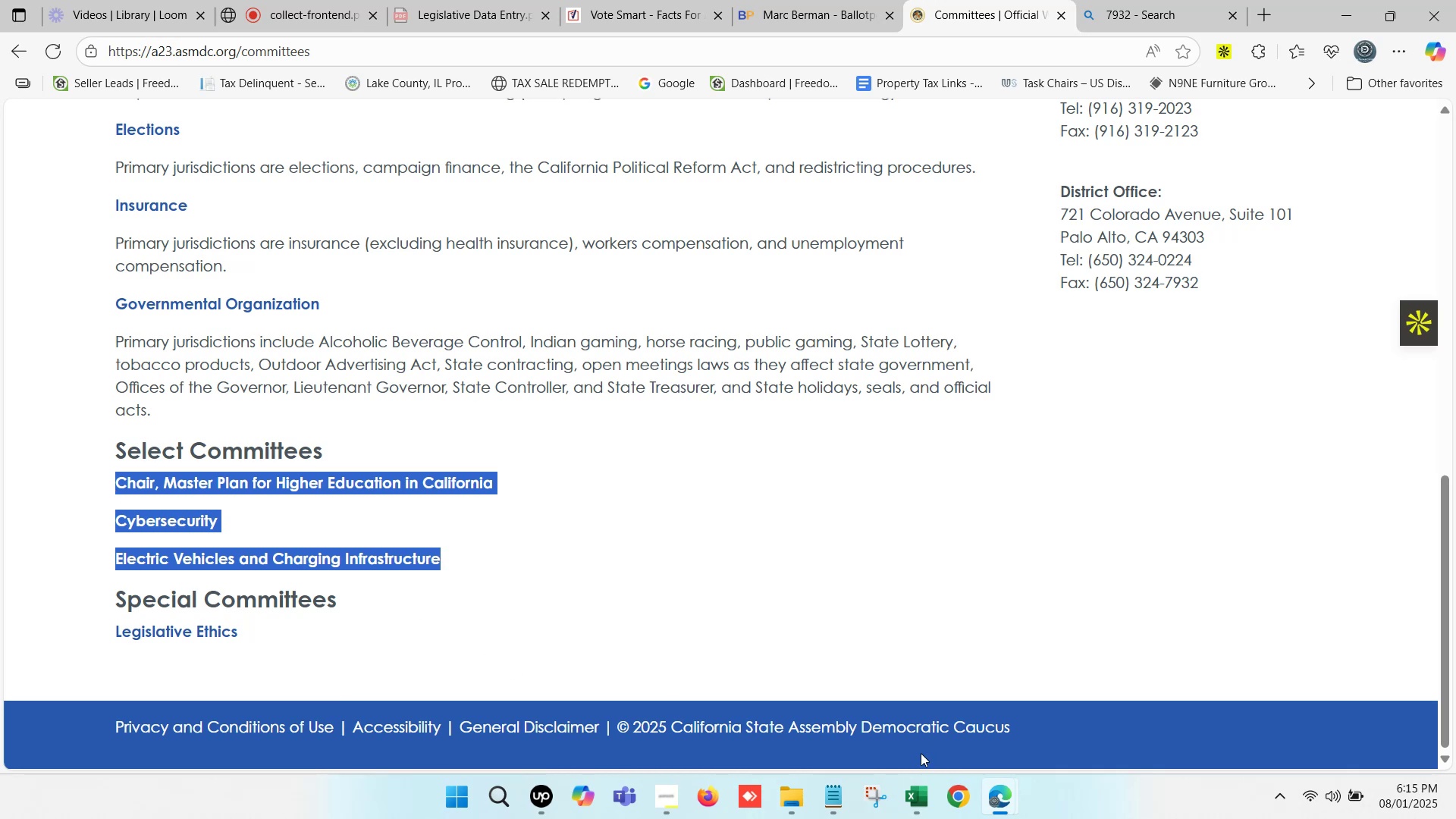 
left_click([917, 808])
 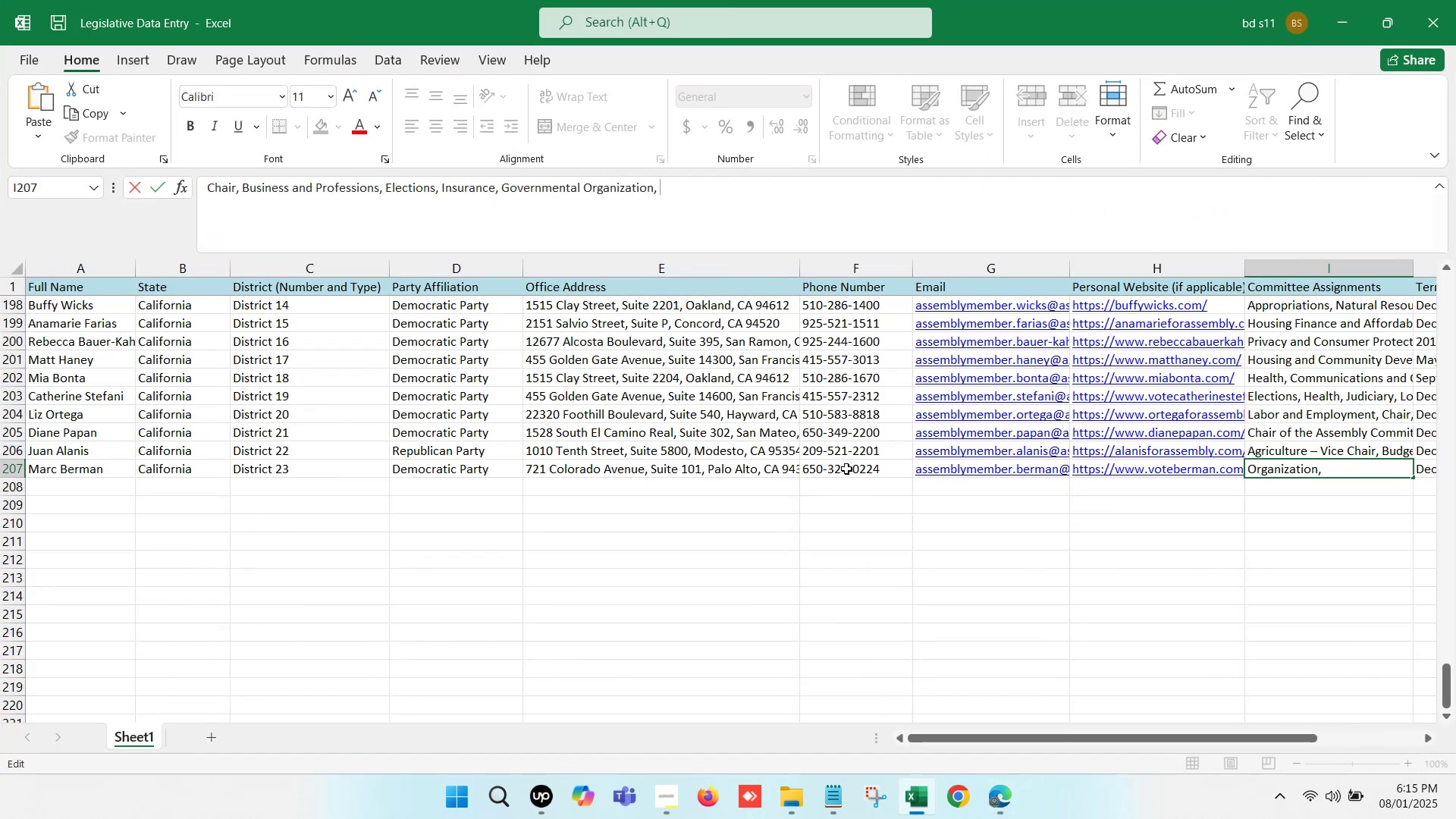 
key(Control+V)
 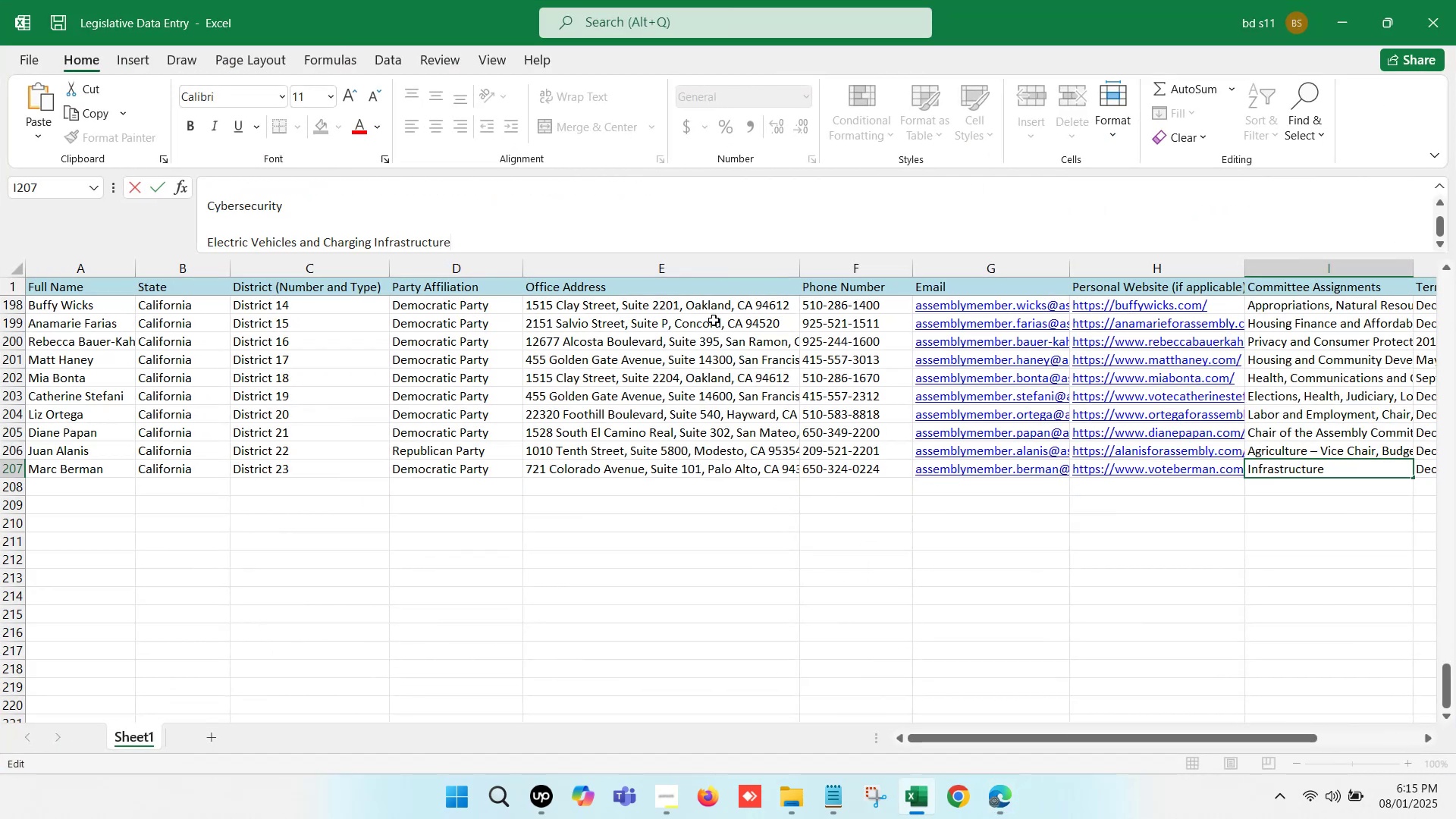 
scroll: coordinate [328, 246], scroll_direction: up, amount: 2.0
 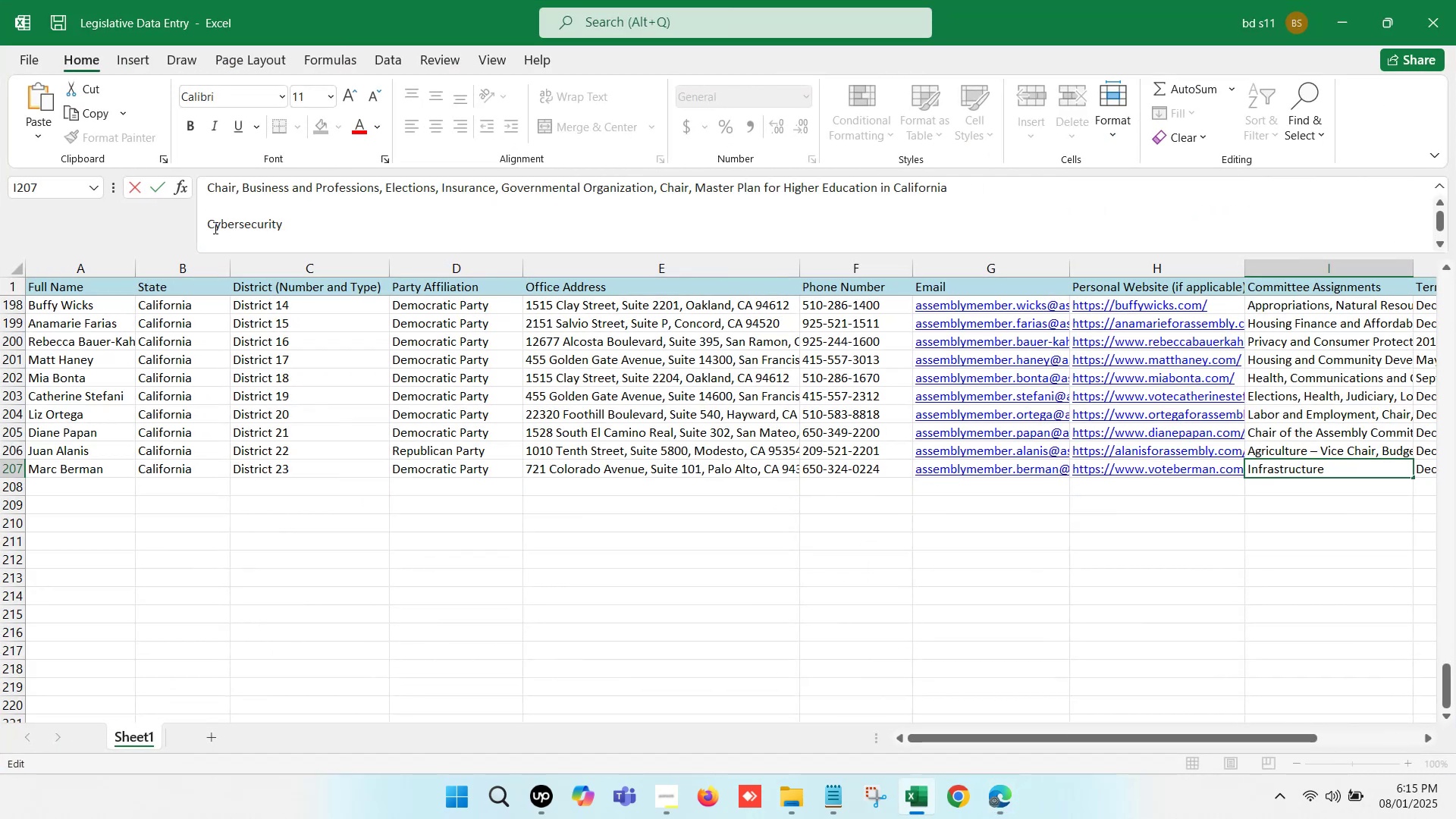 
left_click([207, 224])
 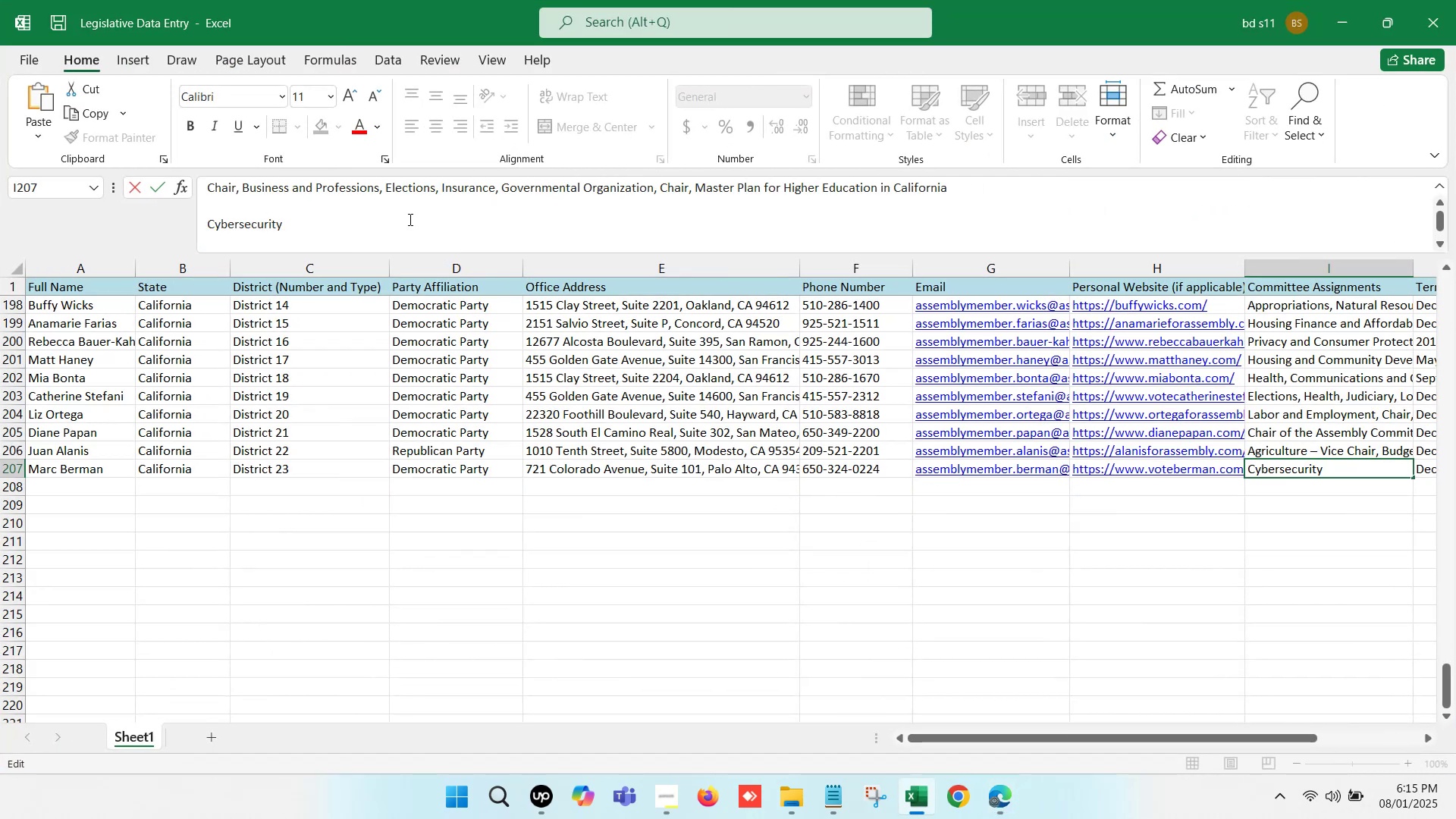 
key(Backspace)
 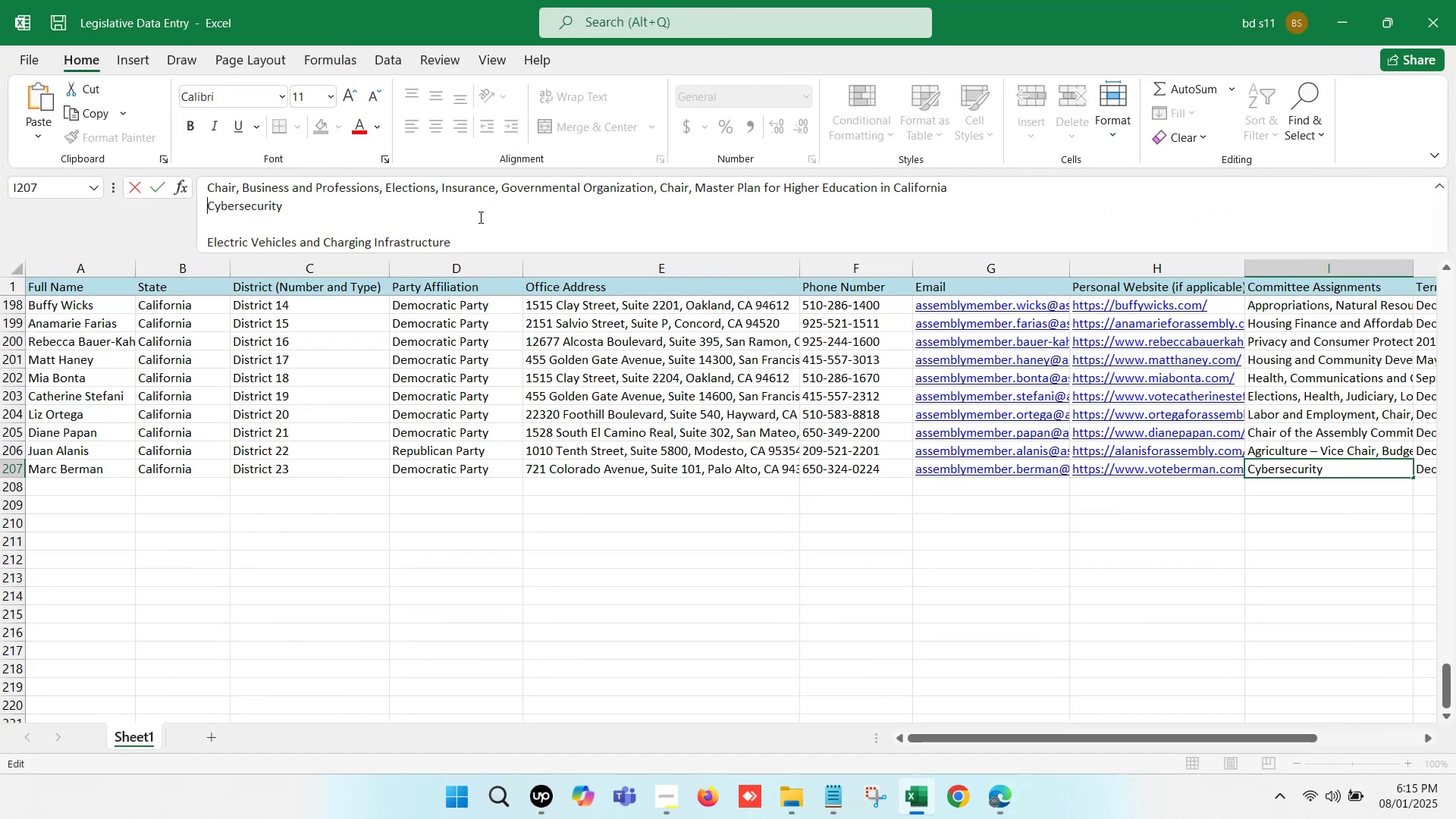 
key(Backspace)
 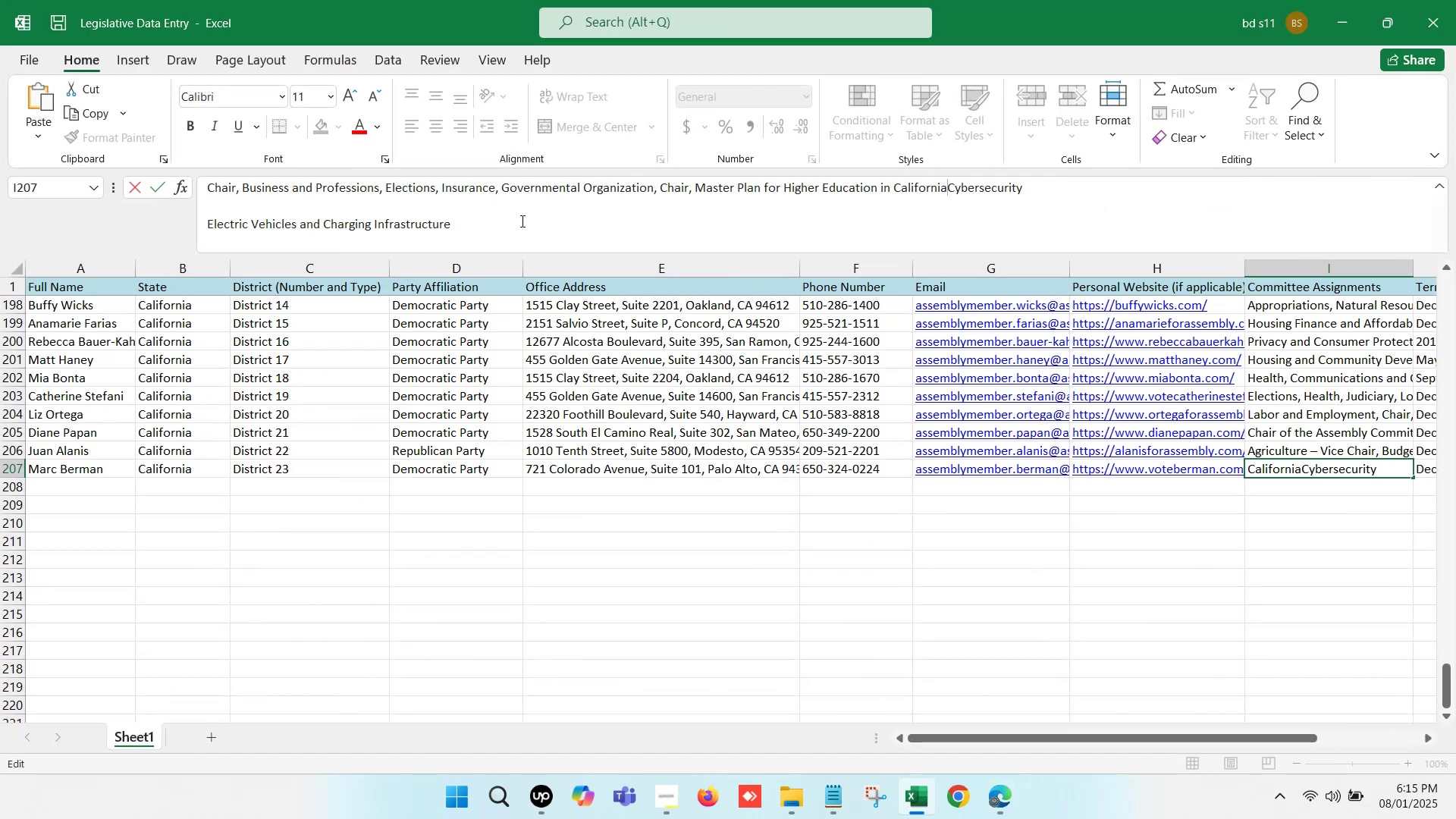 
key(Comma)
 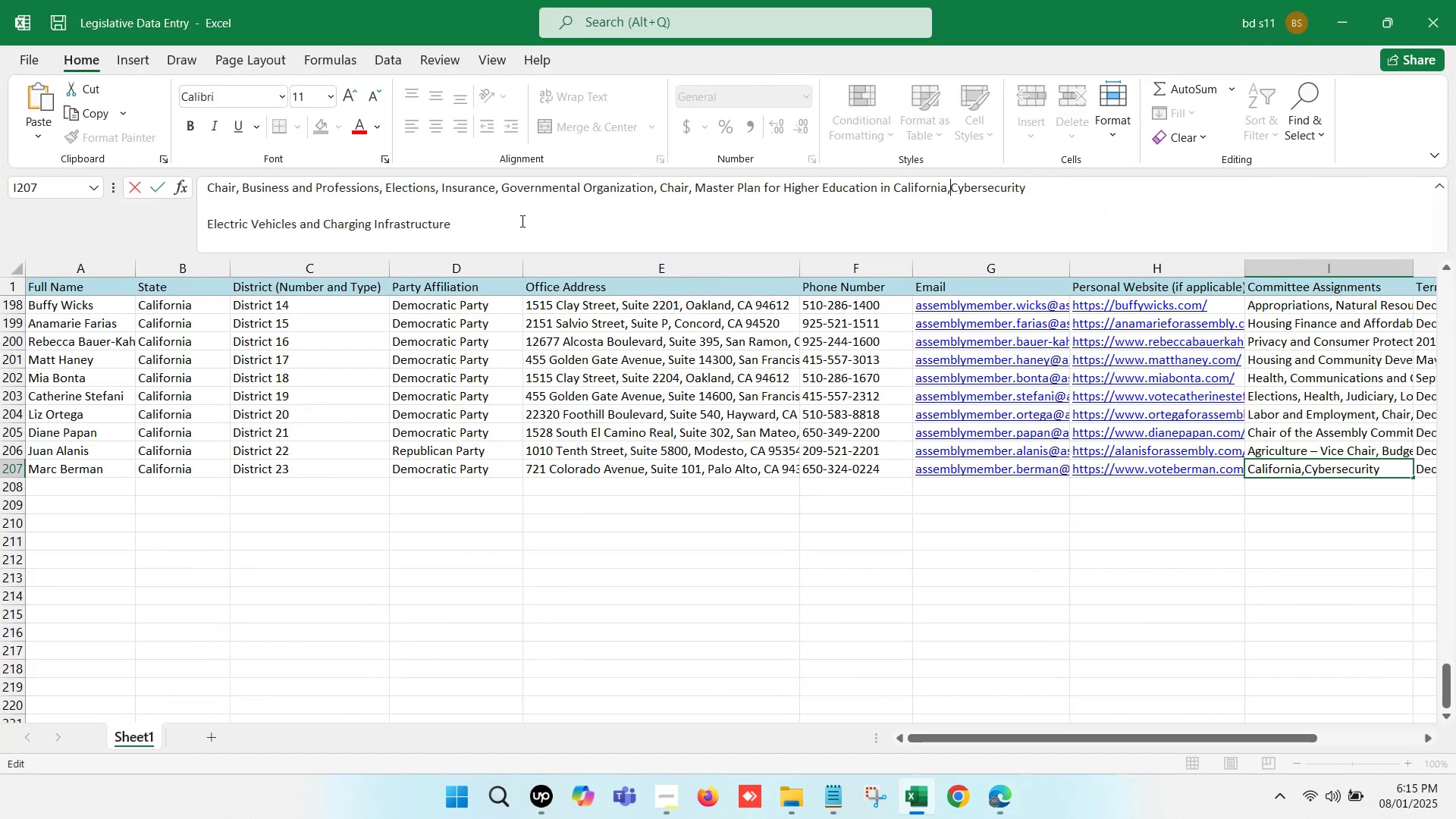 
key(Space)
 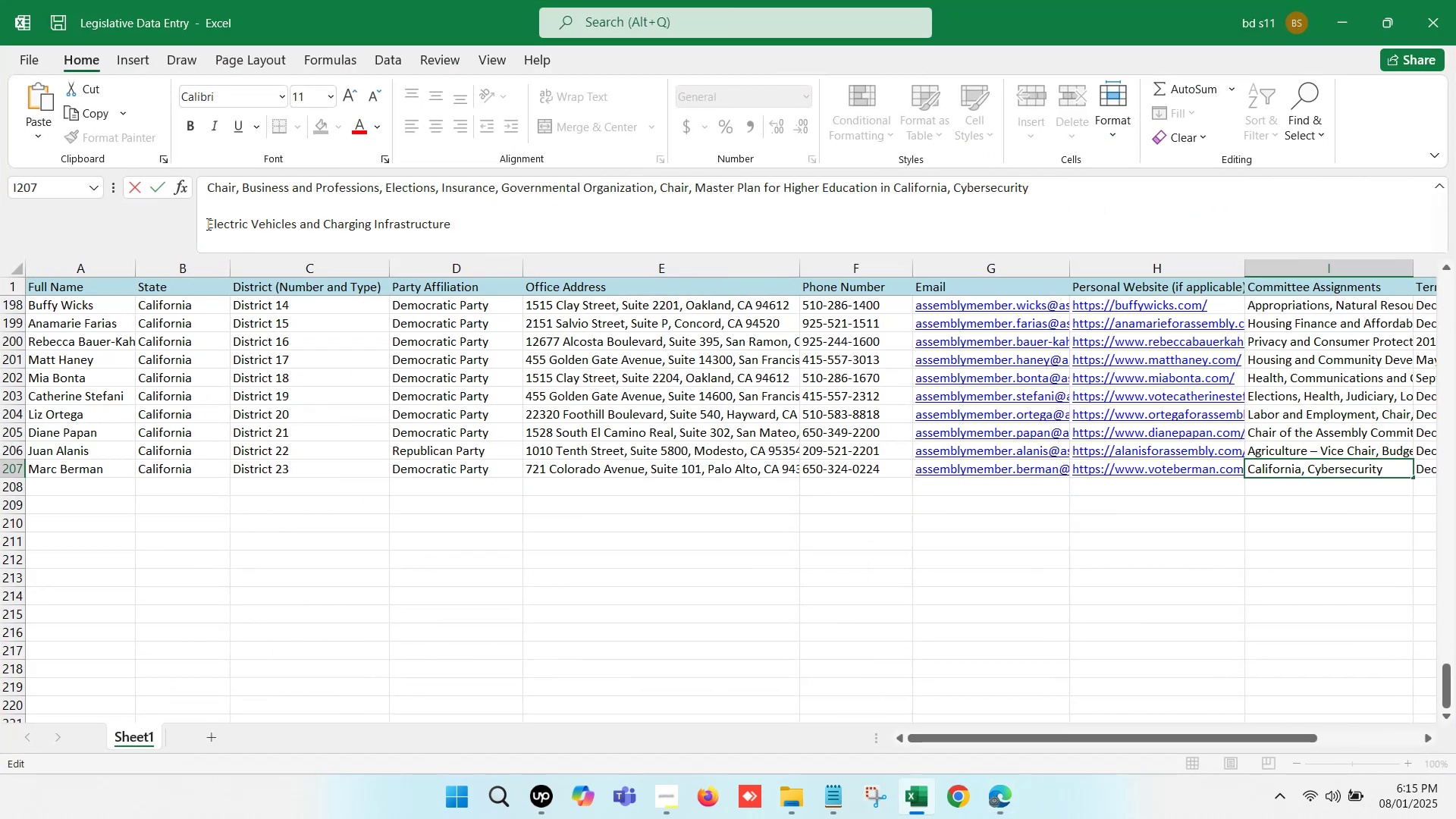 
left_click([206, 221])
 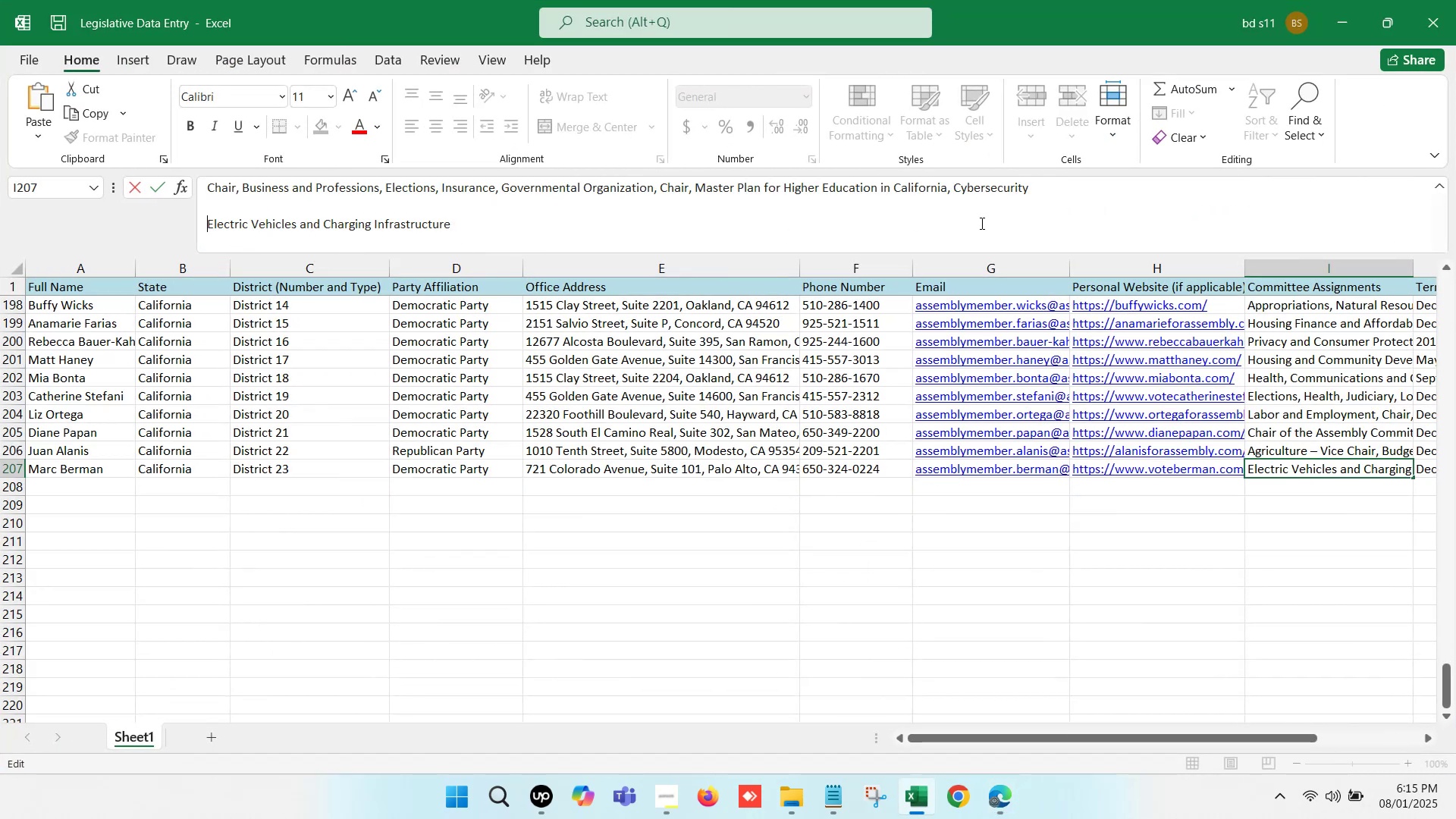 
key(Backspace)
 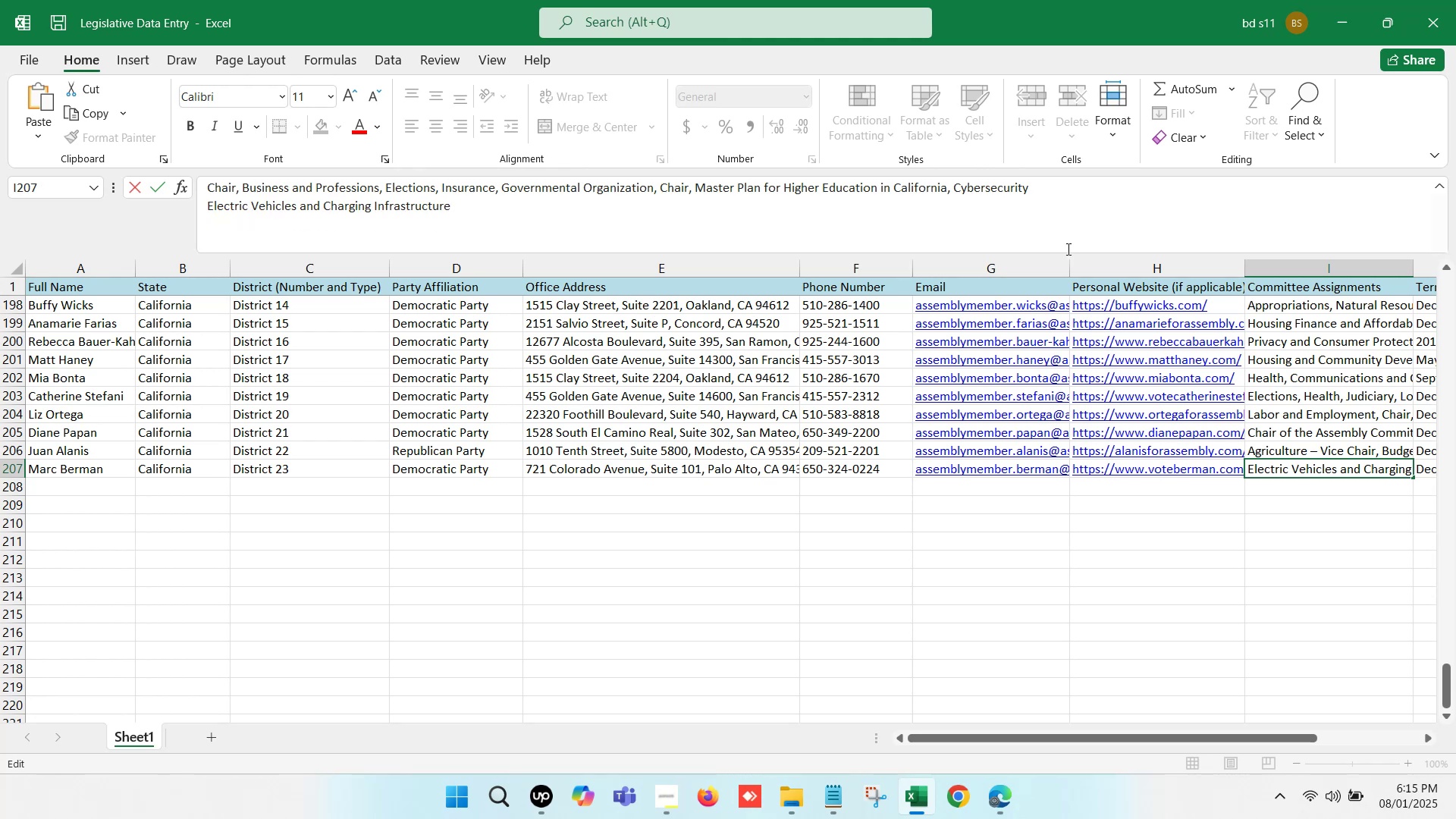 
key(Backspace)
 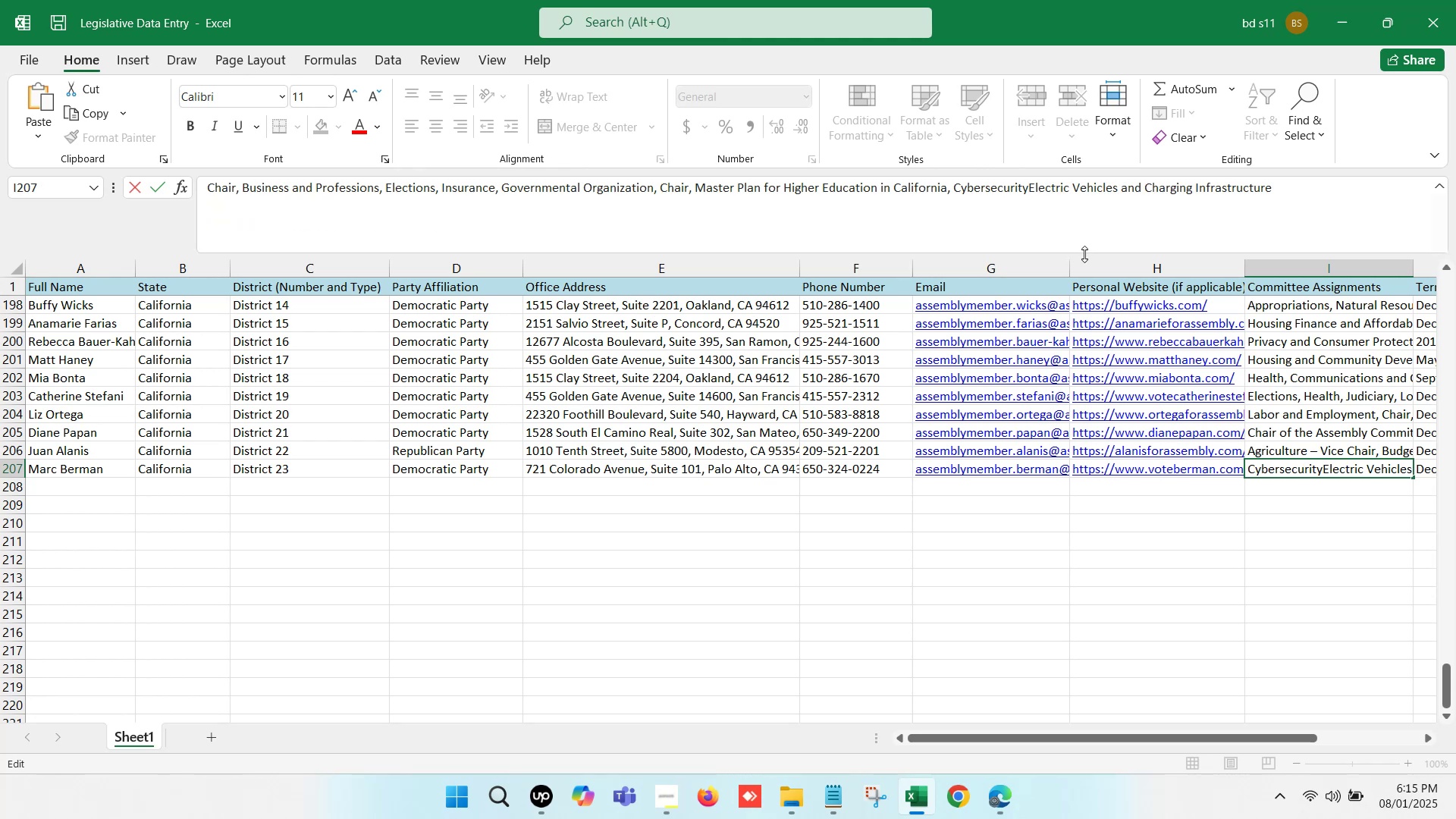 
key(Comma)
 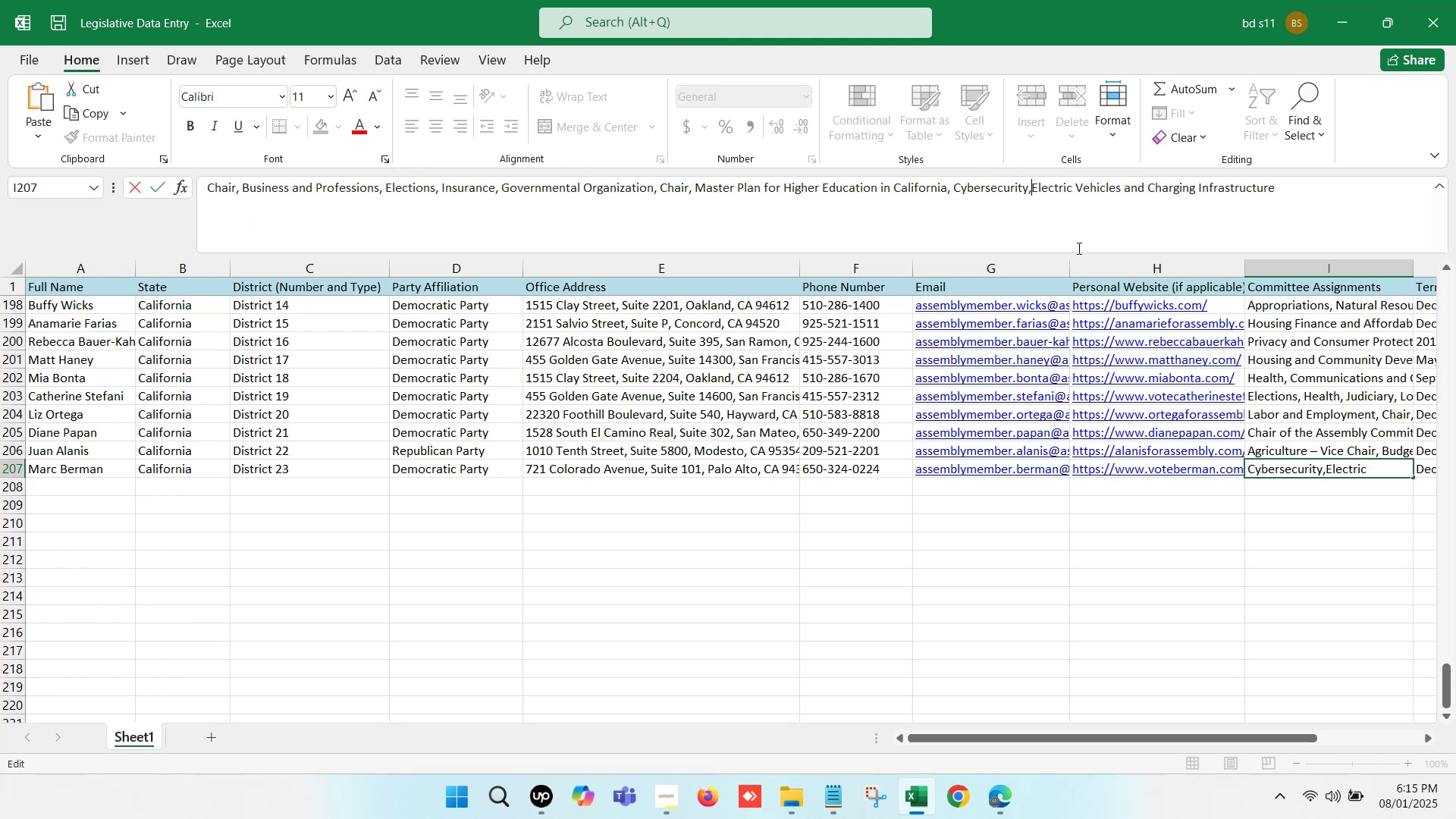 
key(Space)
 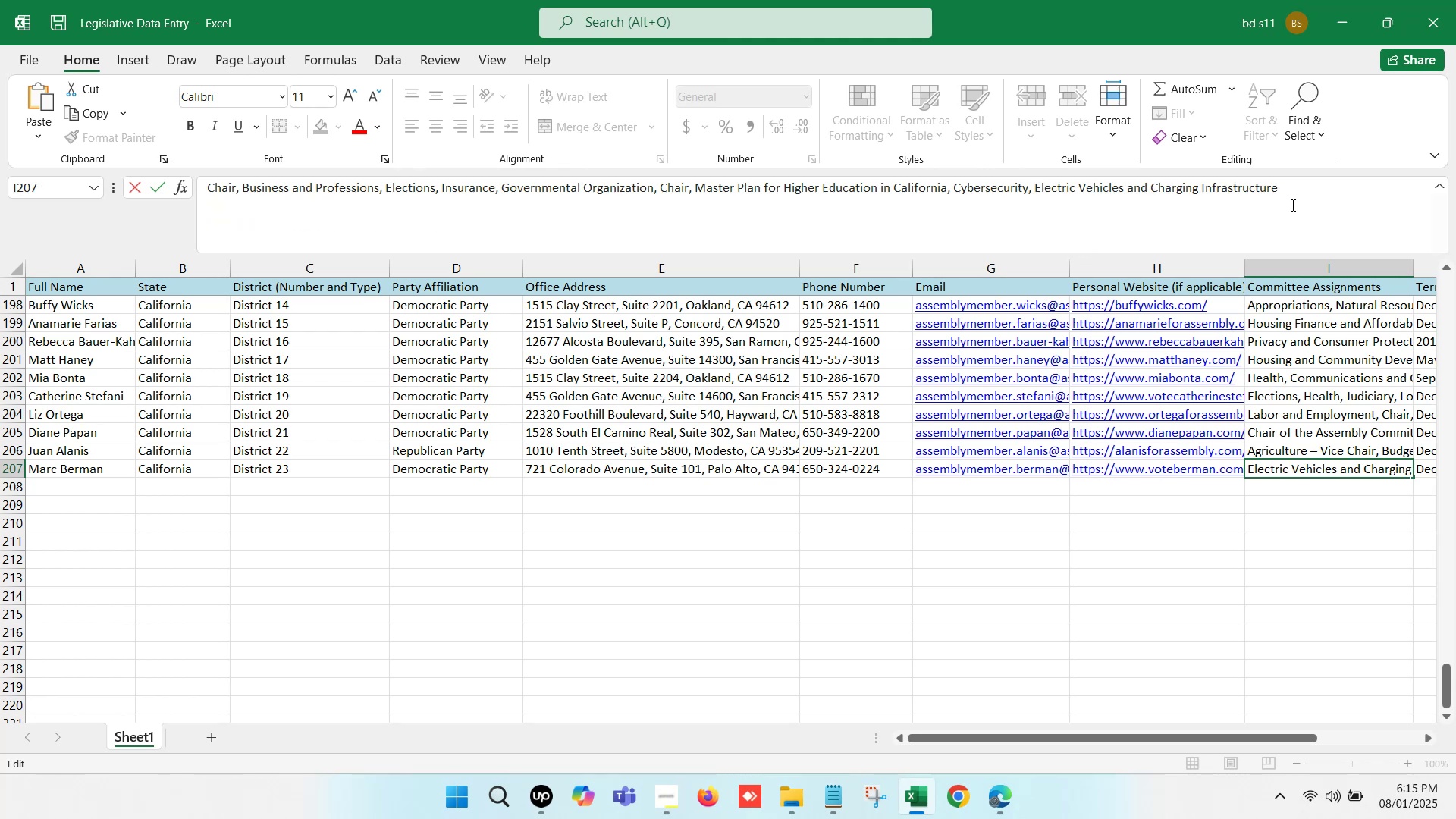 
left_click([1298, 187])
 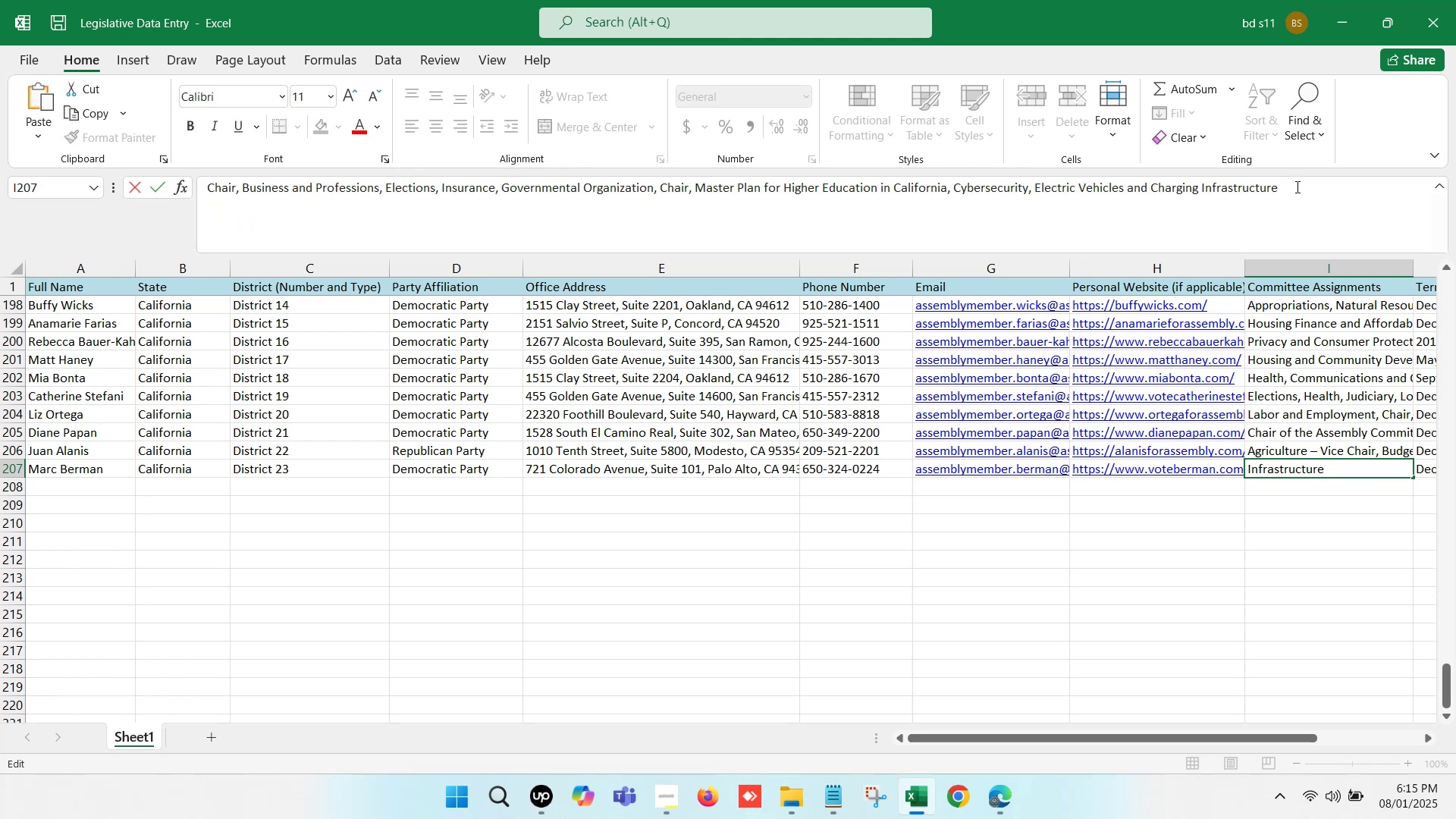 
key(Comma)
 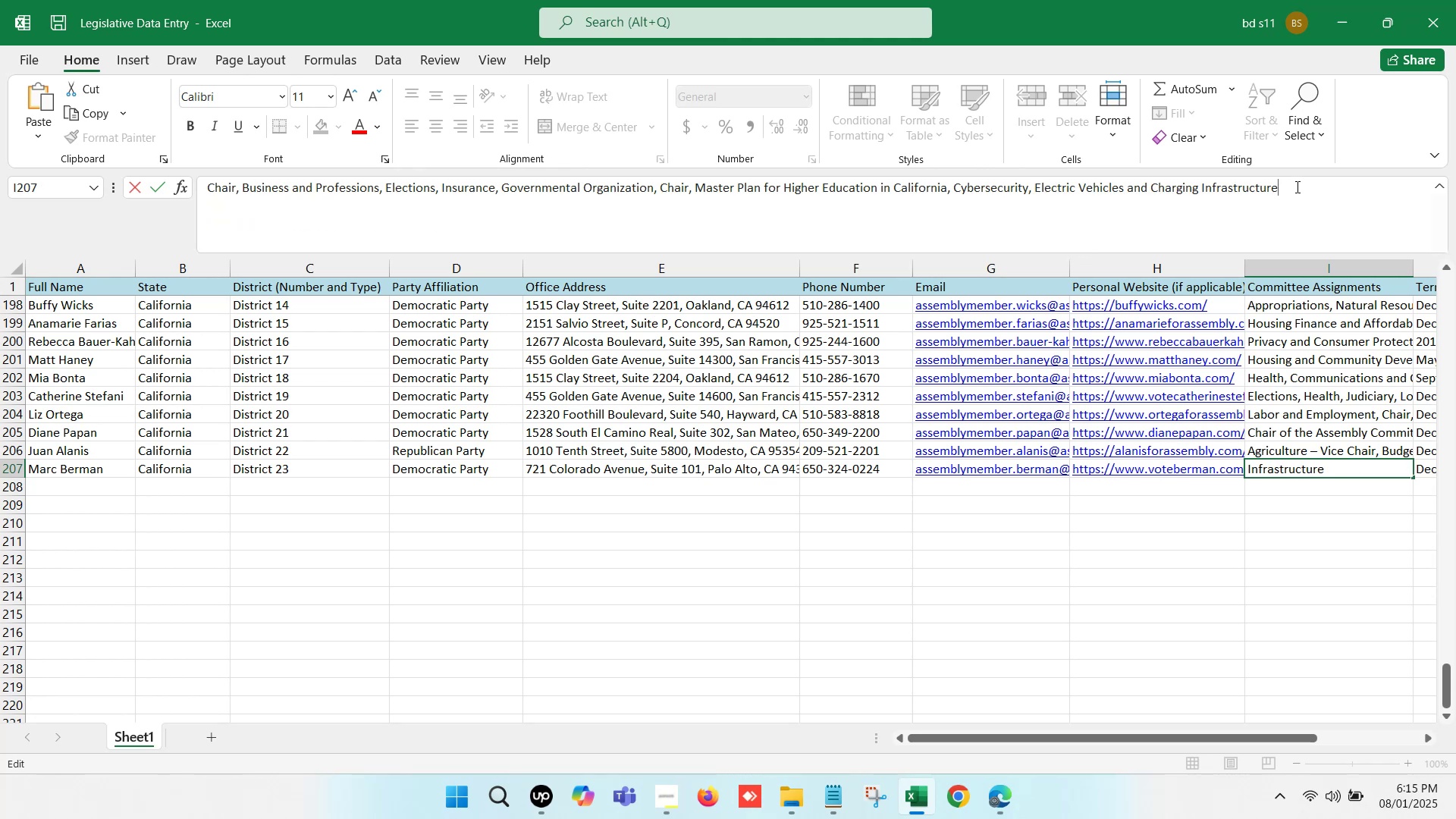 
key(Space)
 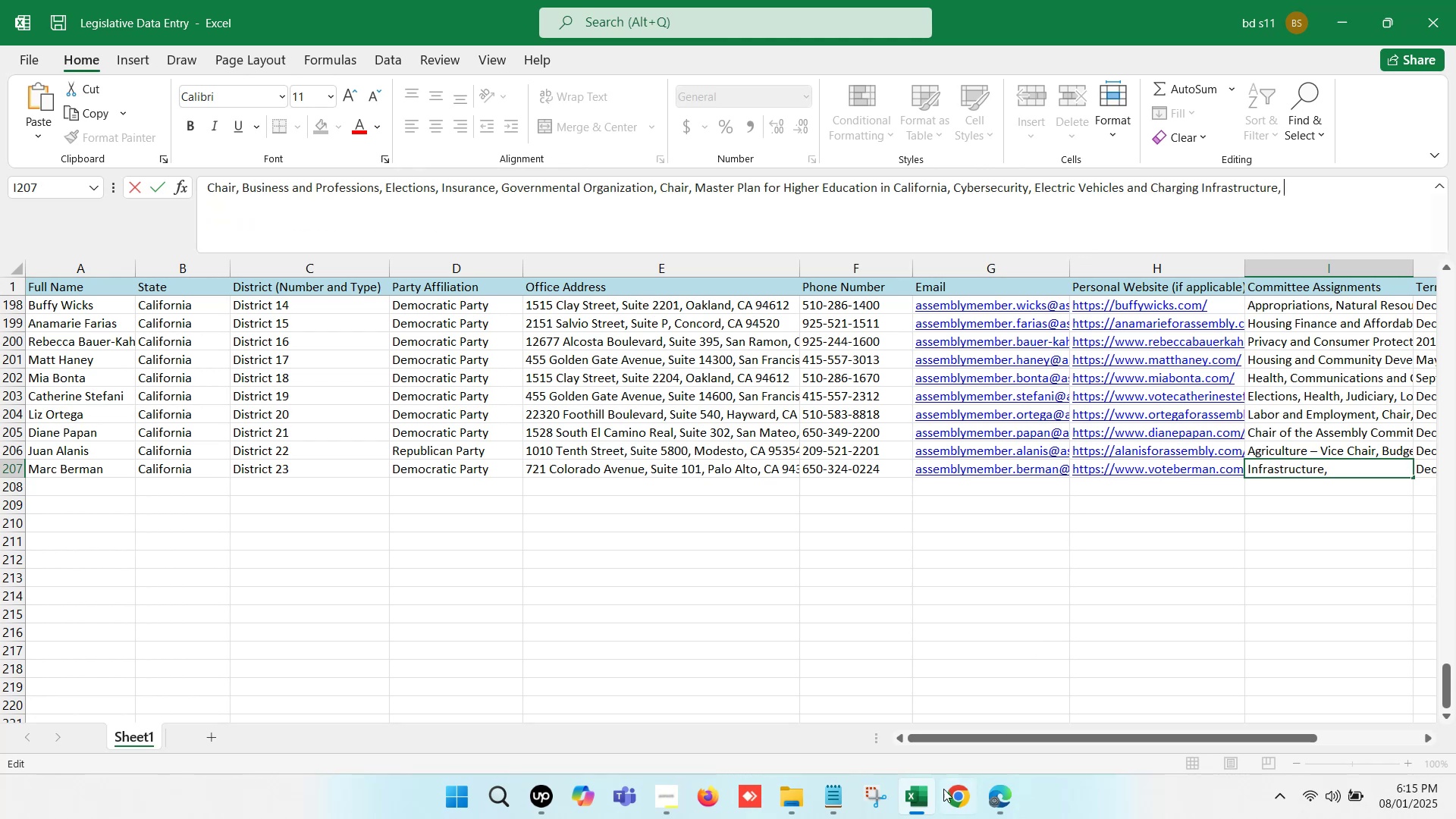 
left_click([921, 798])
 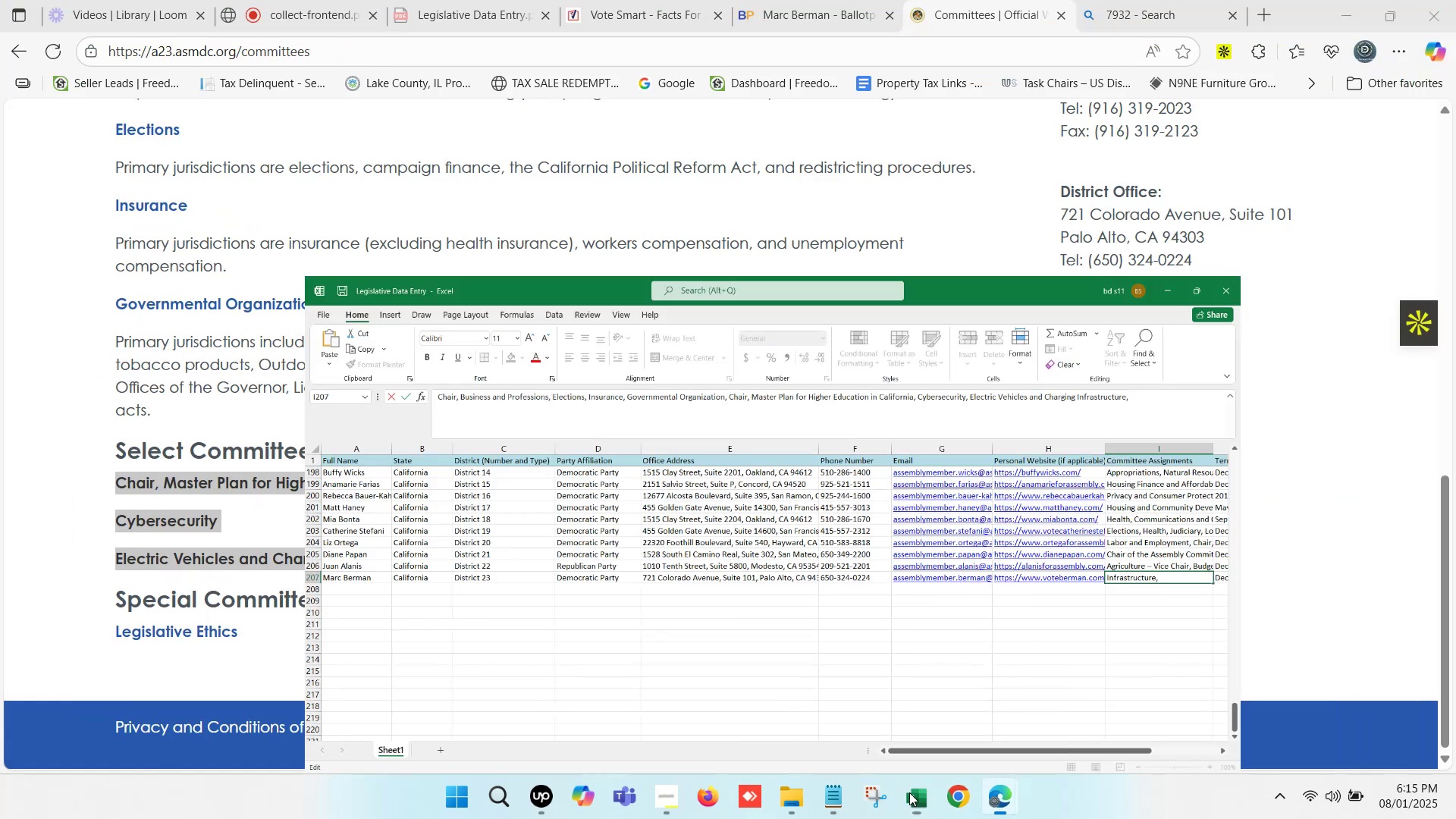 
scroll: coordinate [274, 565], scroll_direction: down, amount: 1.0
 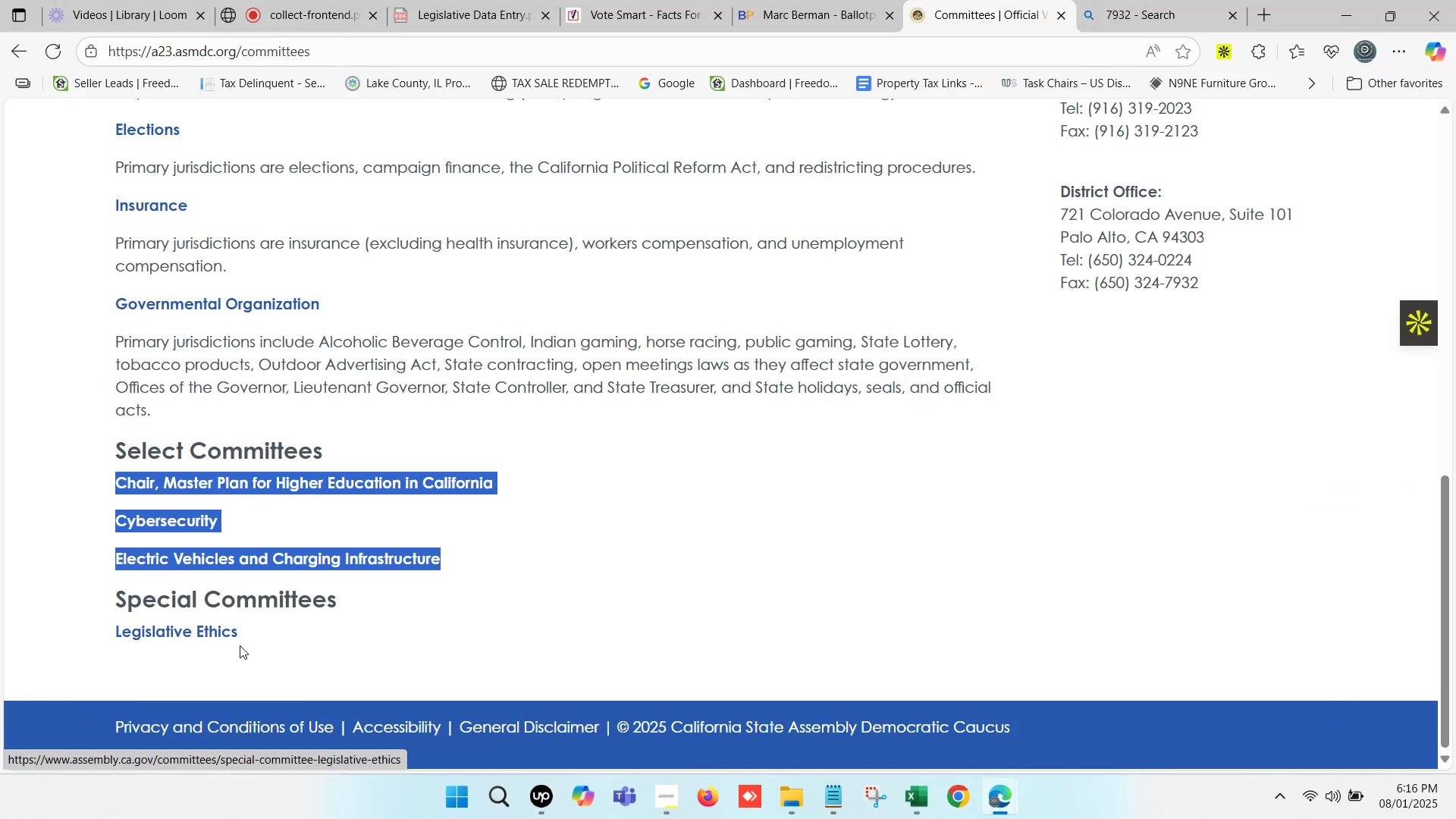 
left_click_drag(start_coordinate=[254, 640], to_coordinate=[115, 640])
 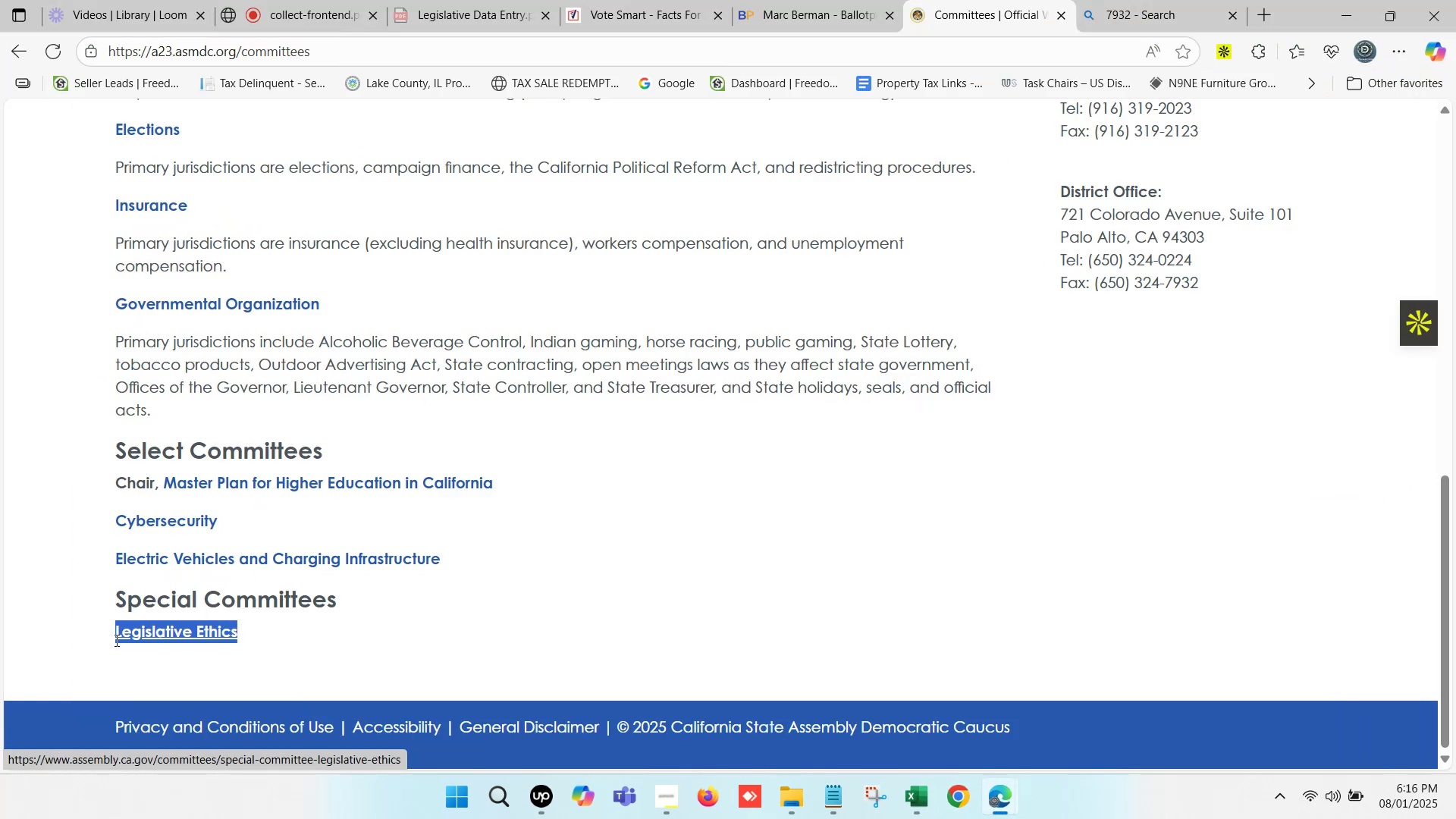 
key(Control+C)
 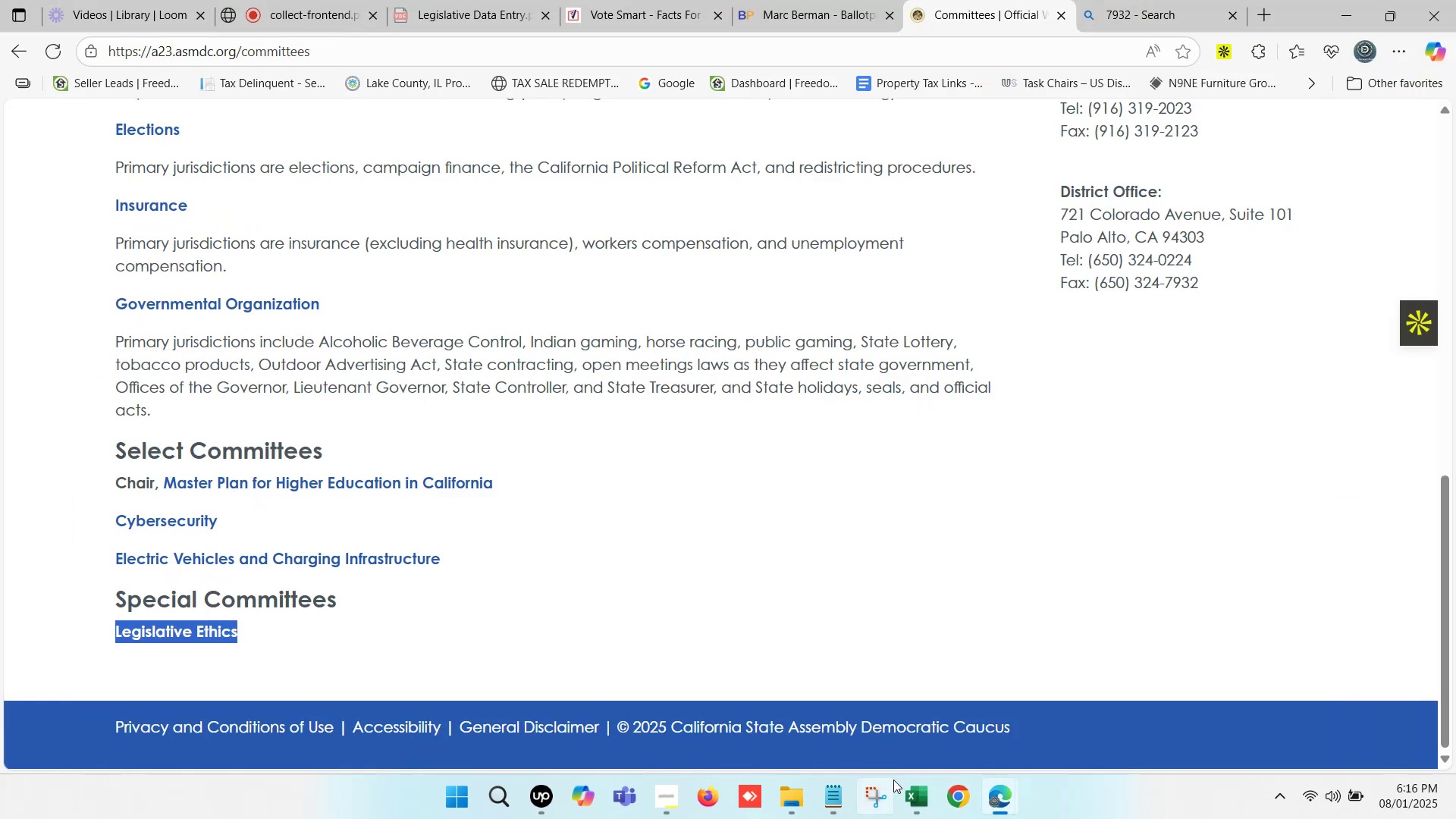 
left_click([921, 797])
 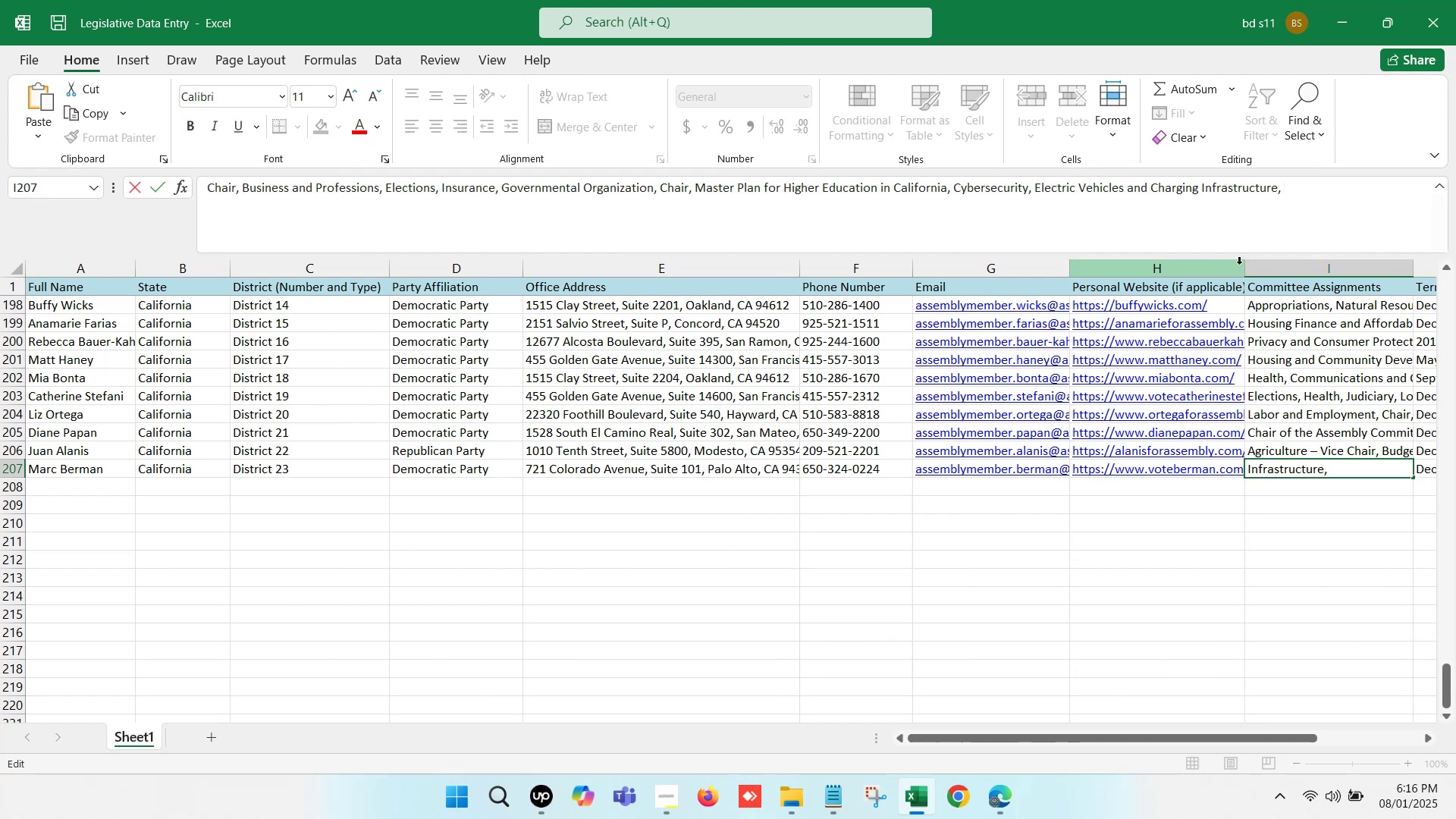 
key(Control+V)
 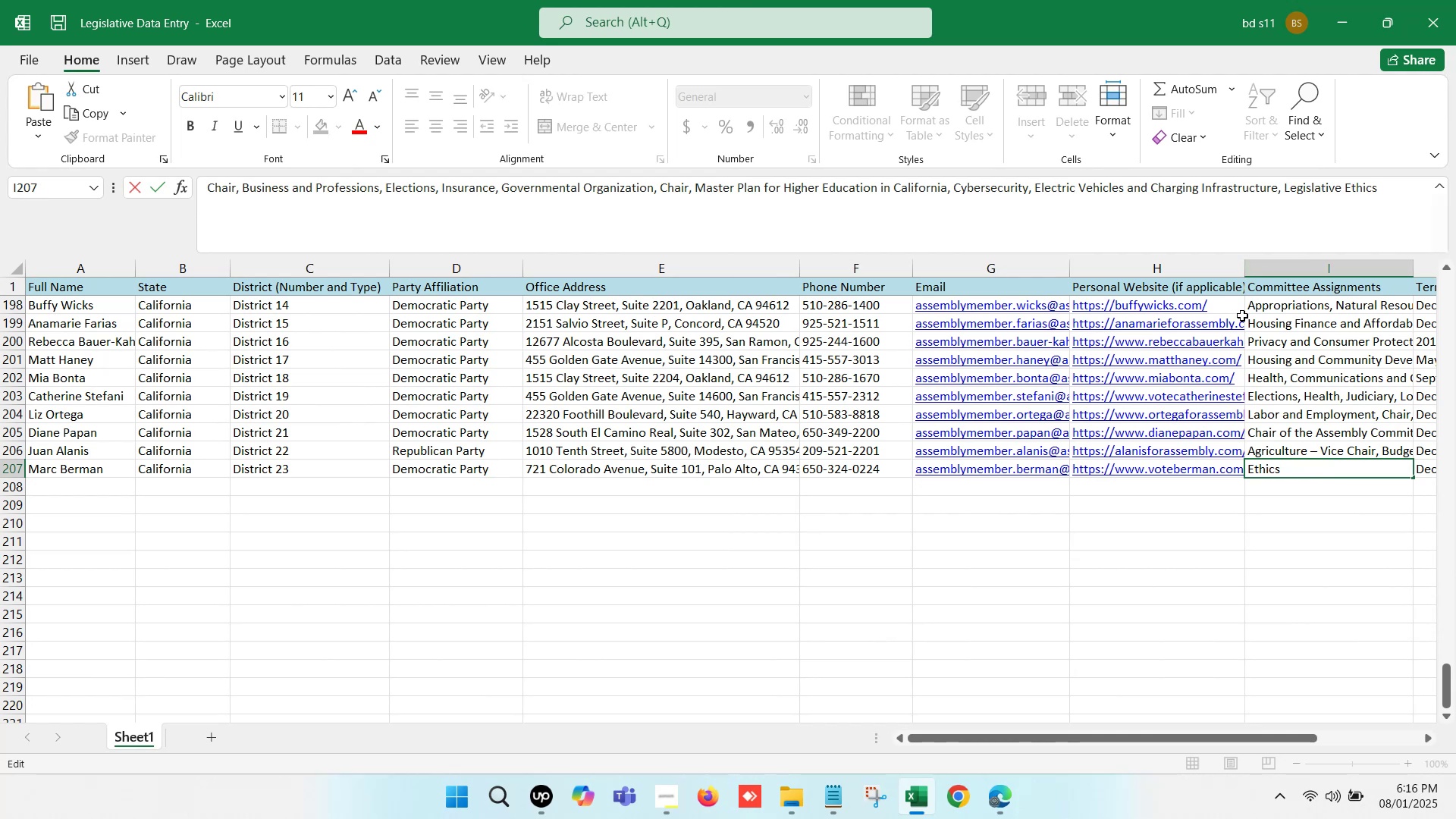 
left_click([1069, 567])
 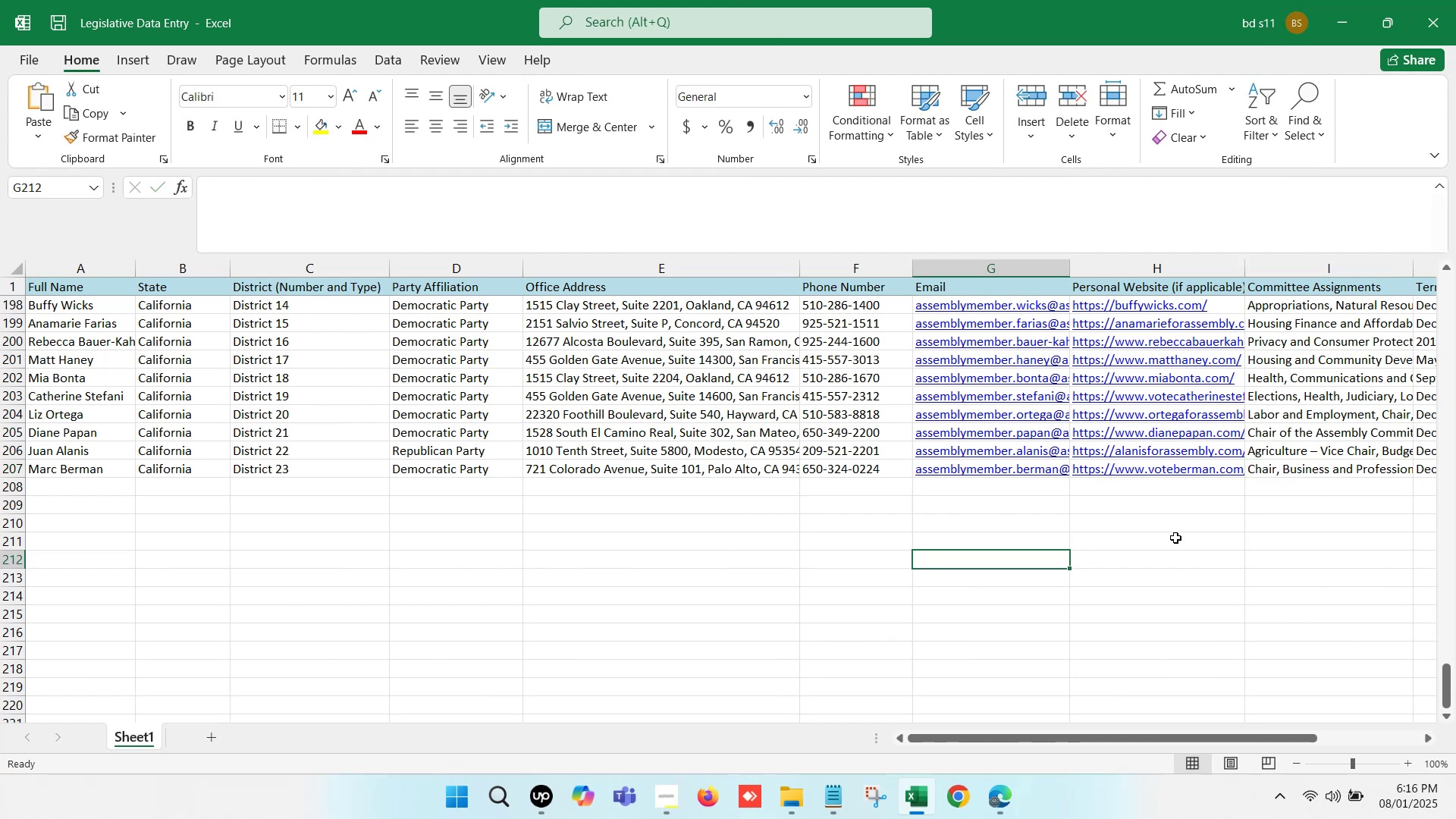 
left_click([1213, 522])
 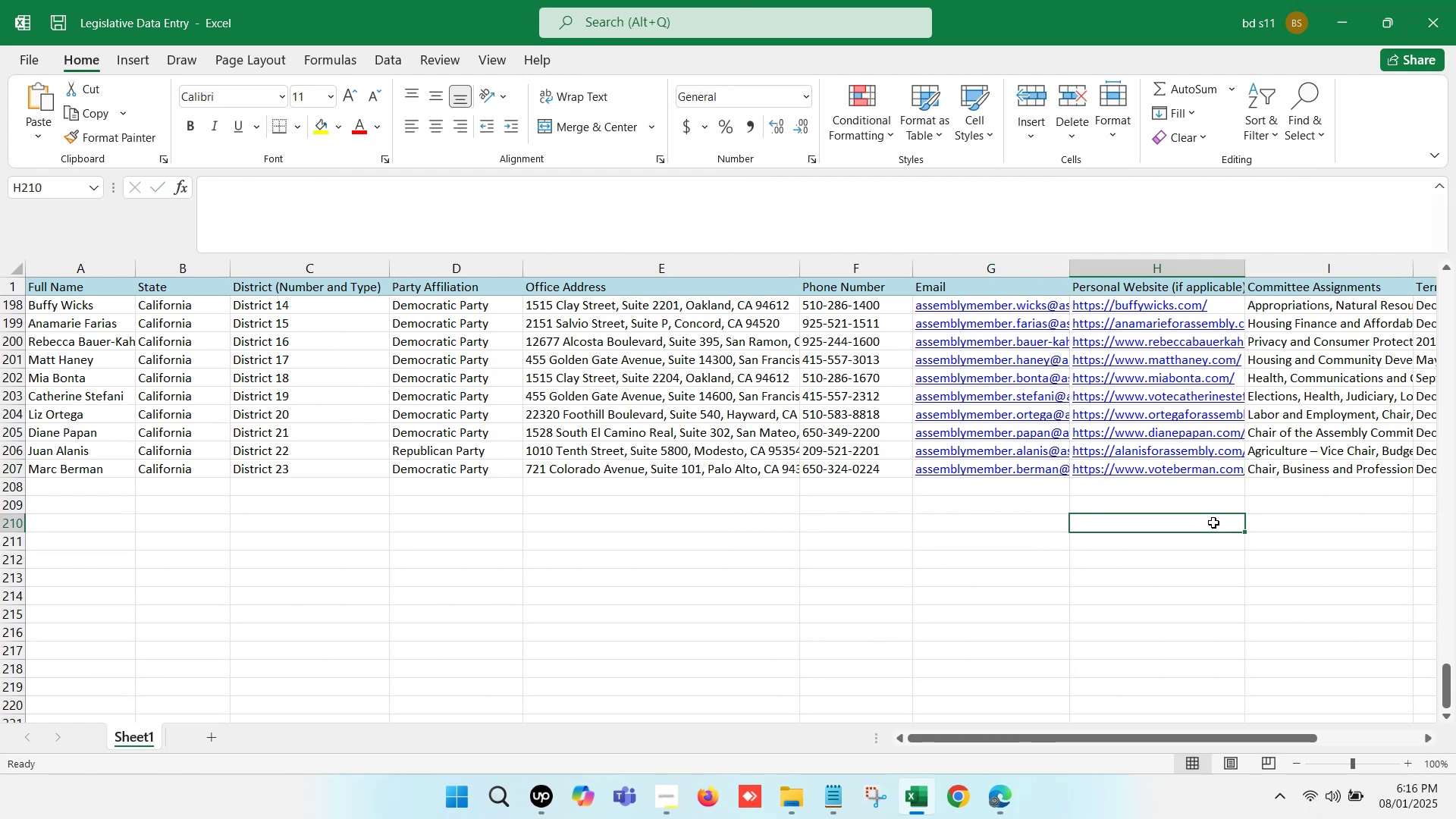 
key(ArrowRight)
 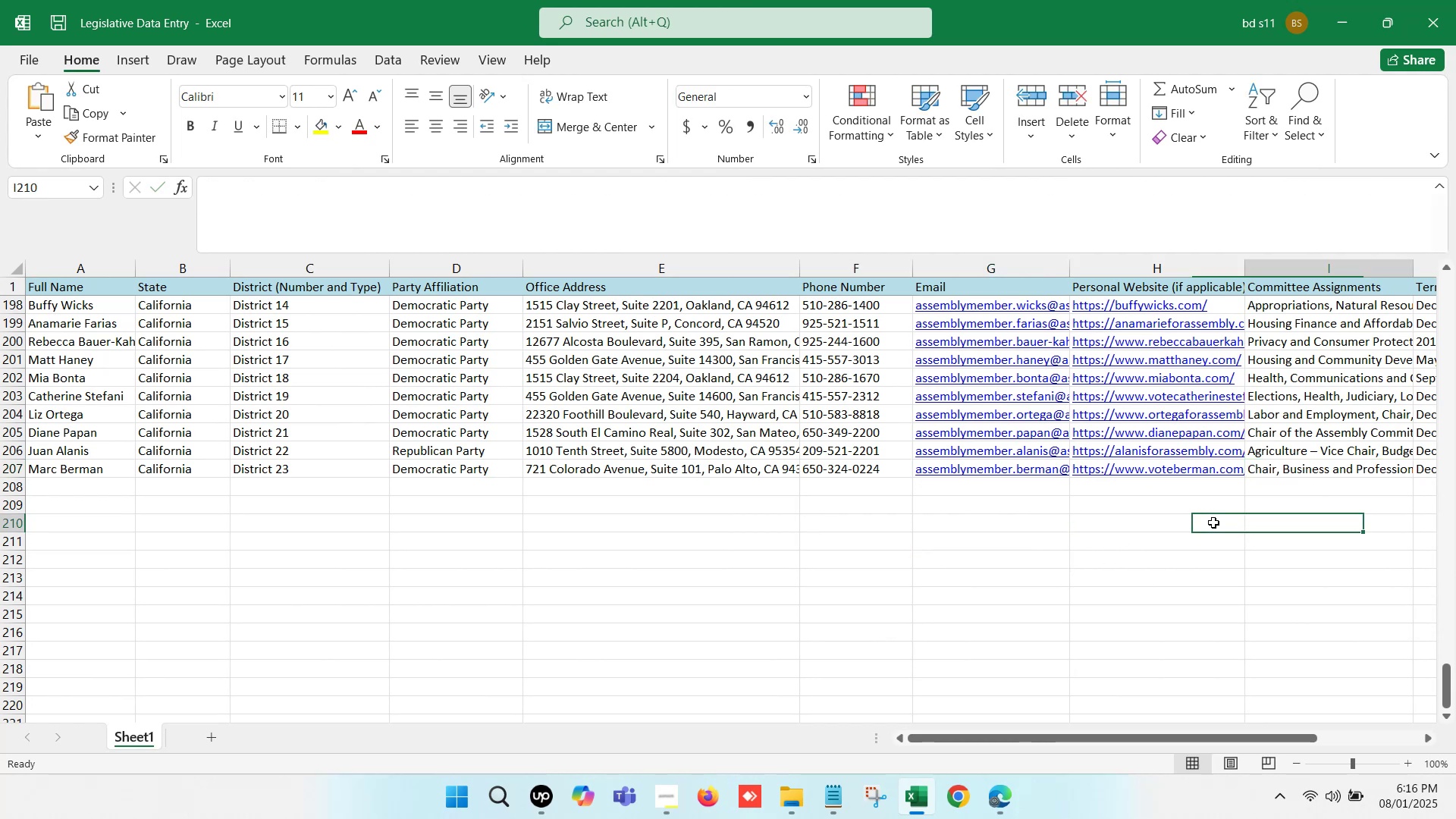 
key(ArrowRight)
 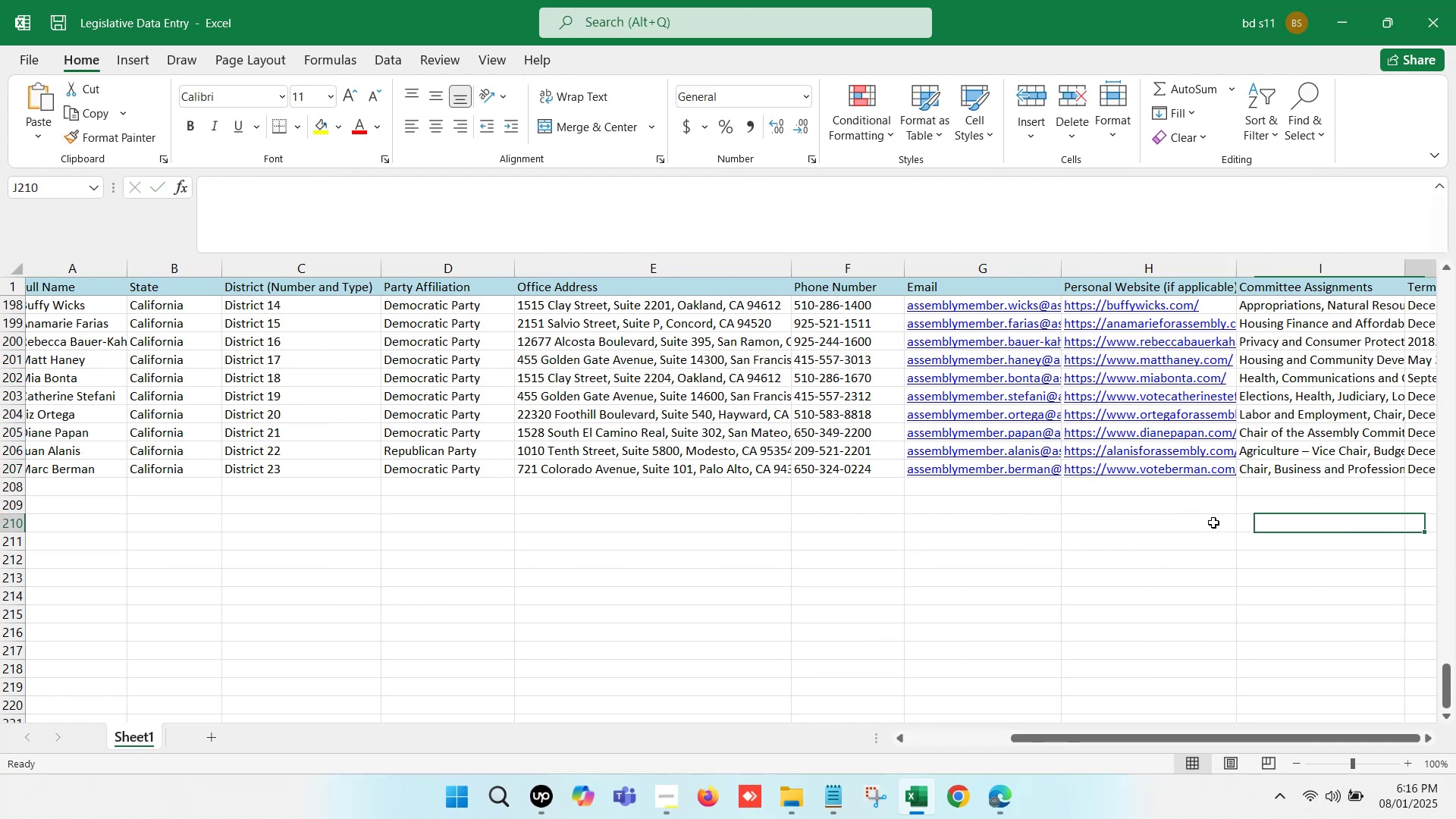 
key(ArrowRight)
 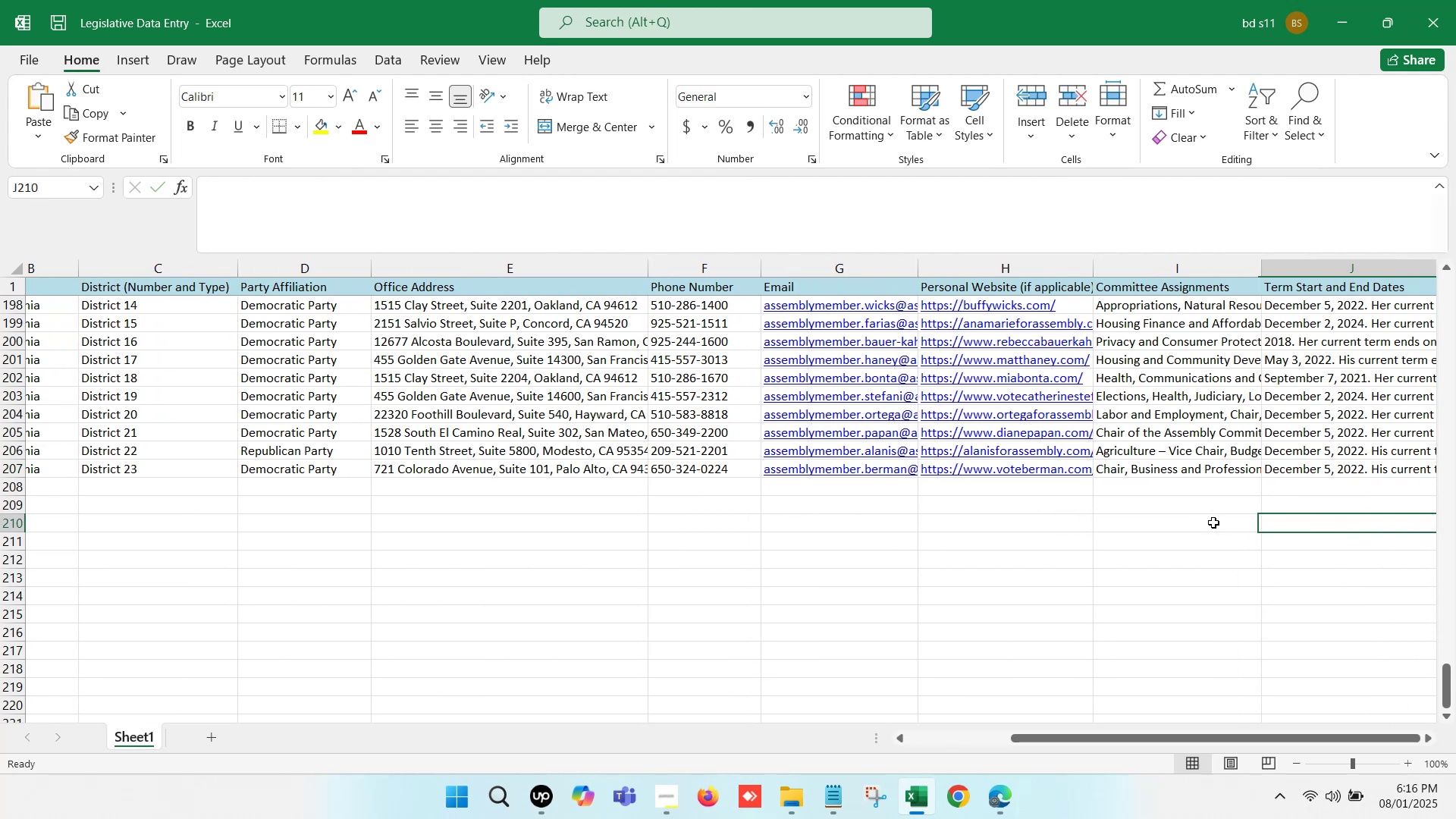 
key(ArrowRight)
 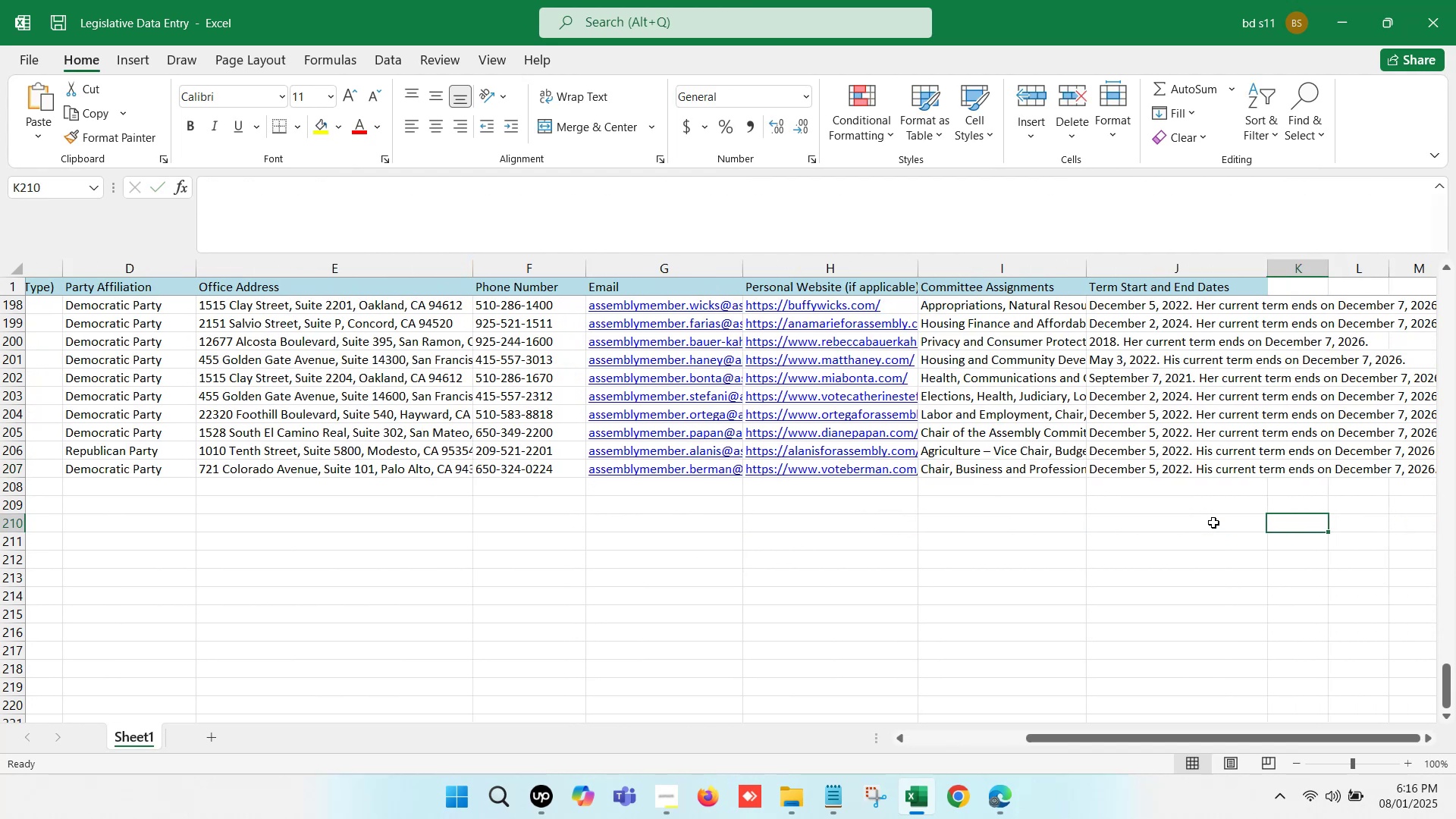 
key(ArrowRight)
 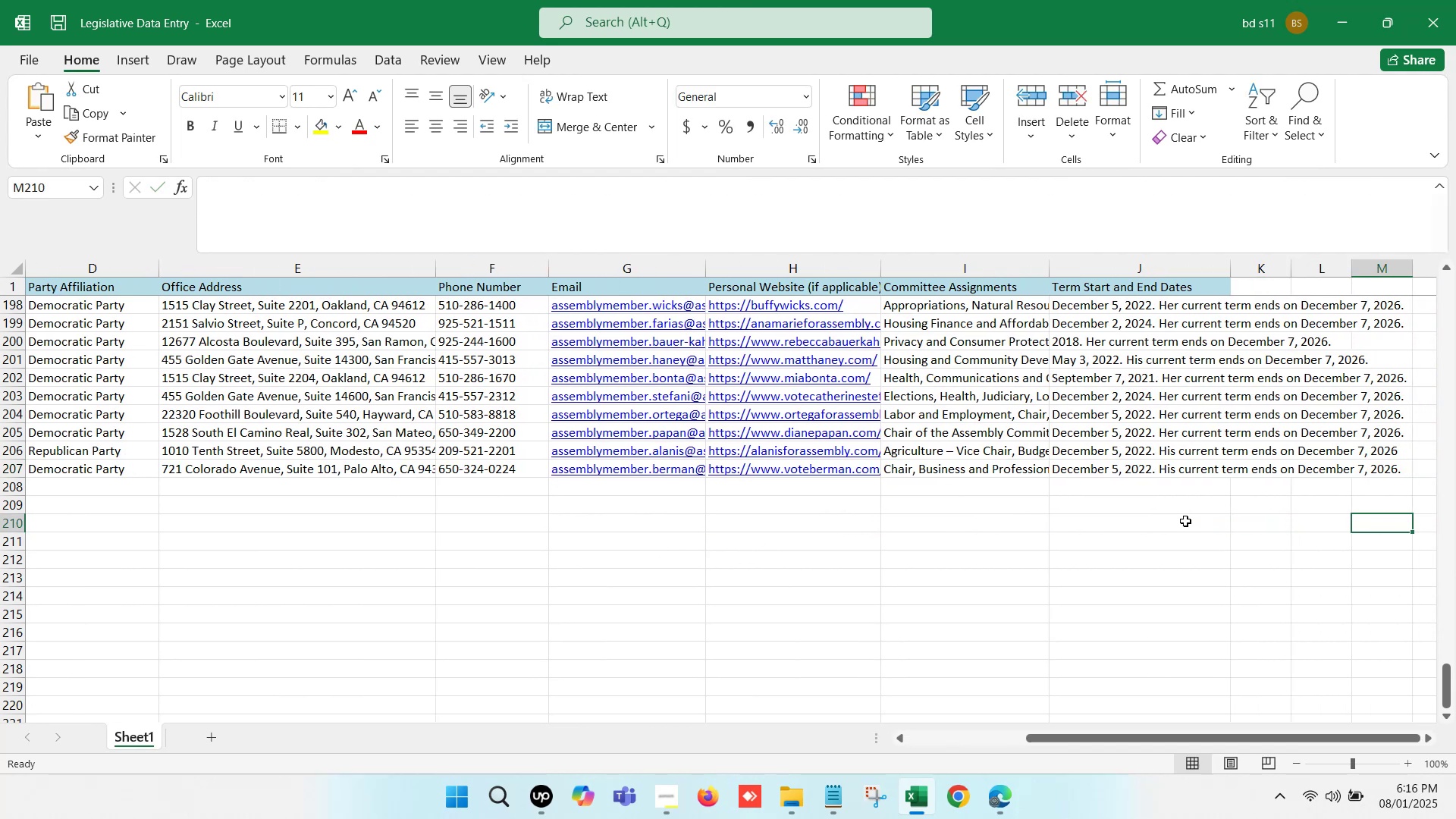 
left_click([1185, 521])
 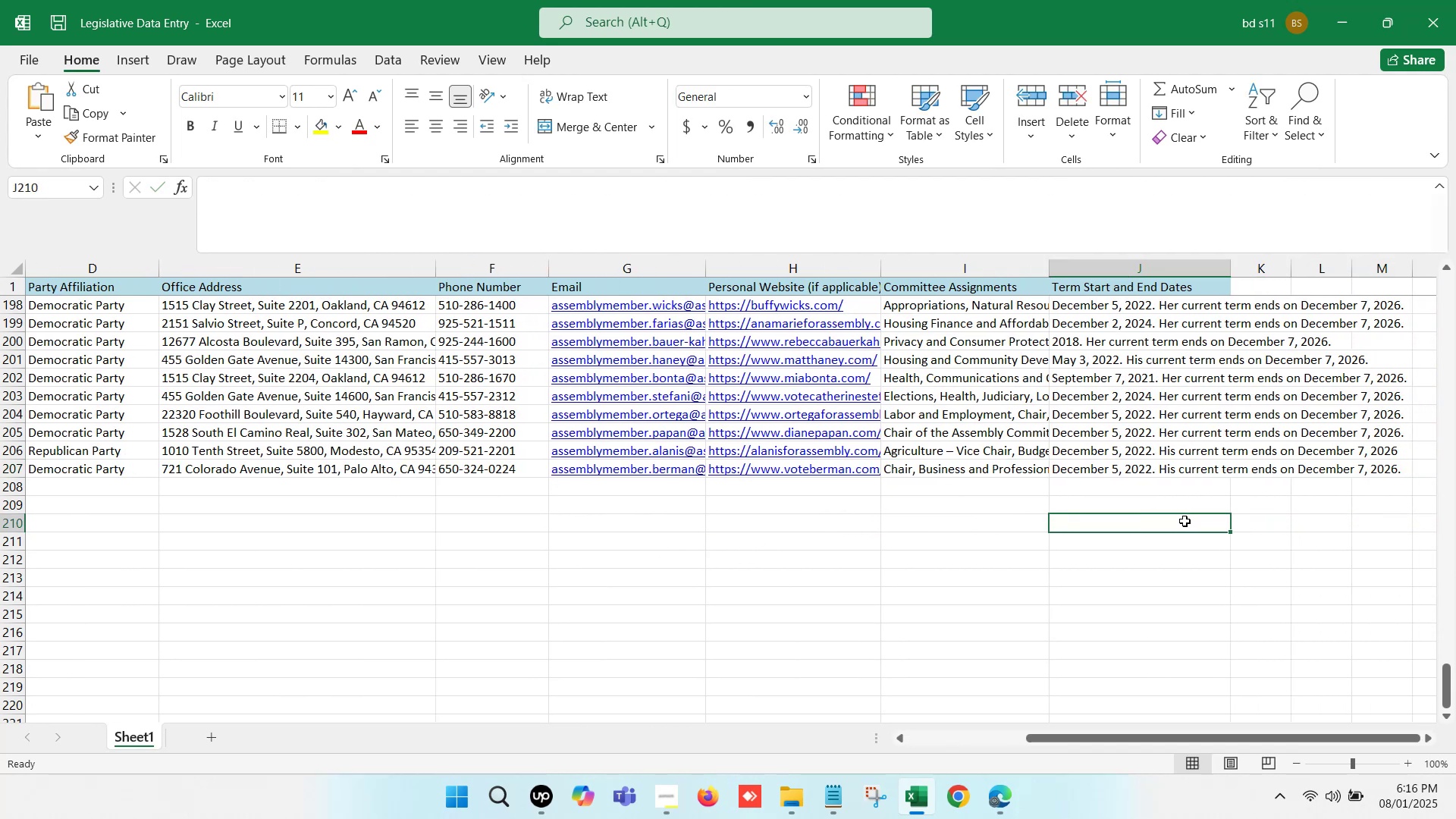 
hold_key(key=ArrowLeft, duration=1.26)
 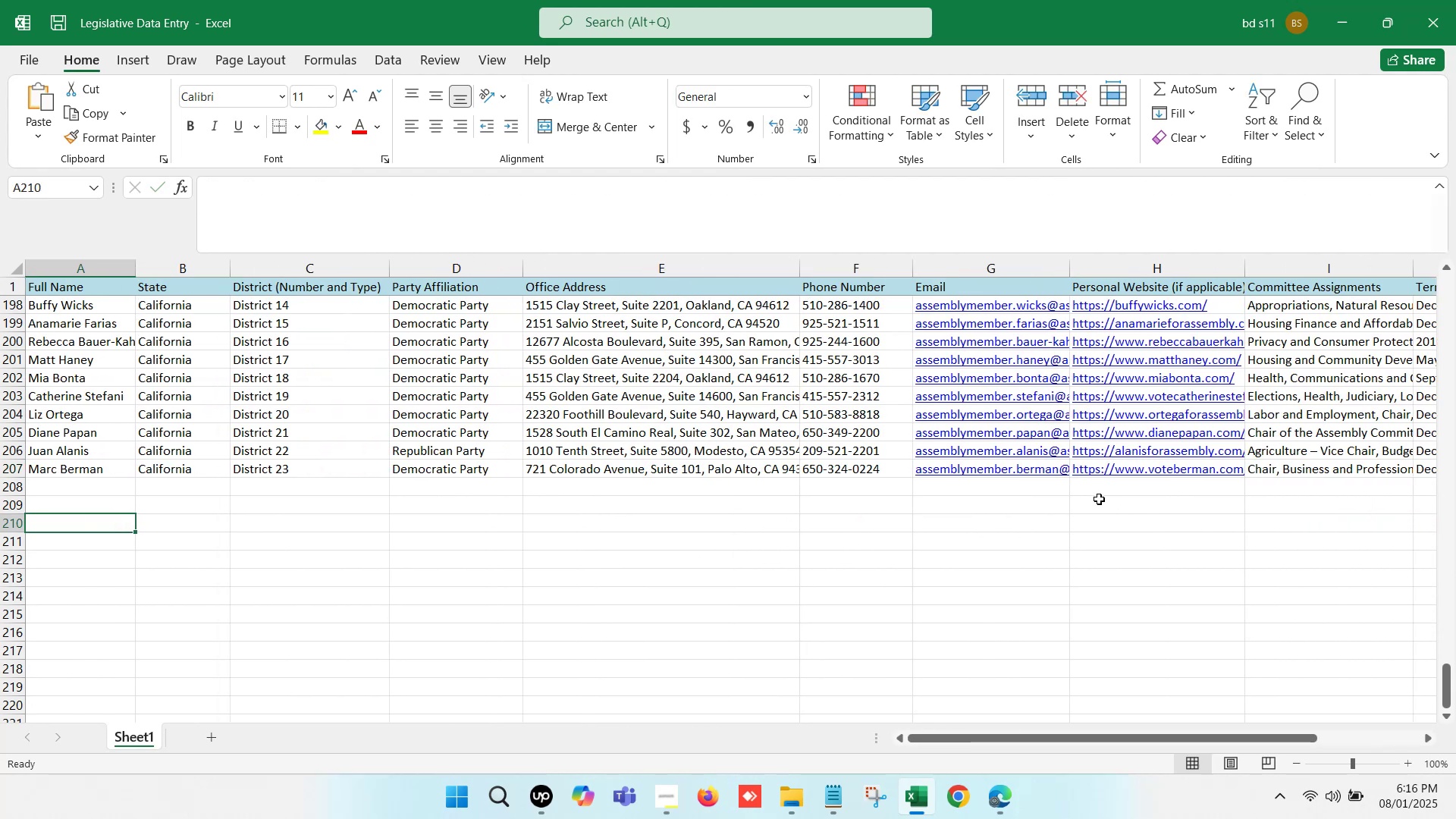 
key(Control+S)
 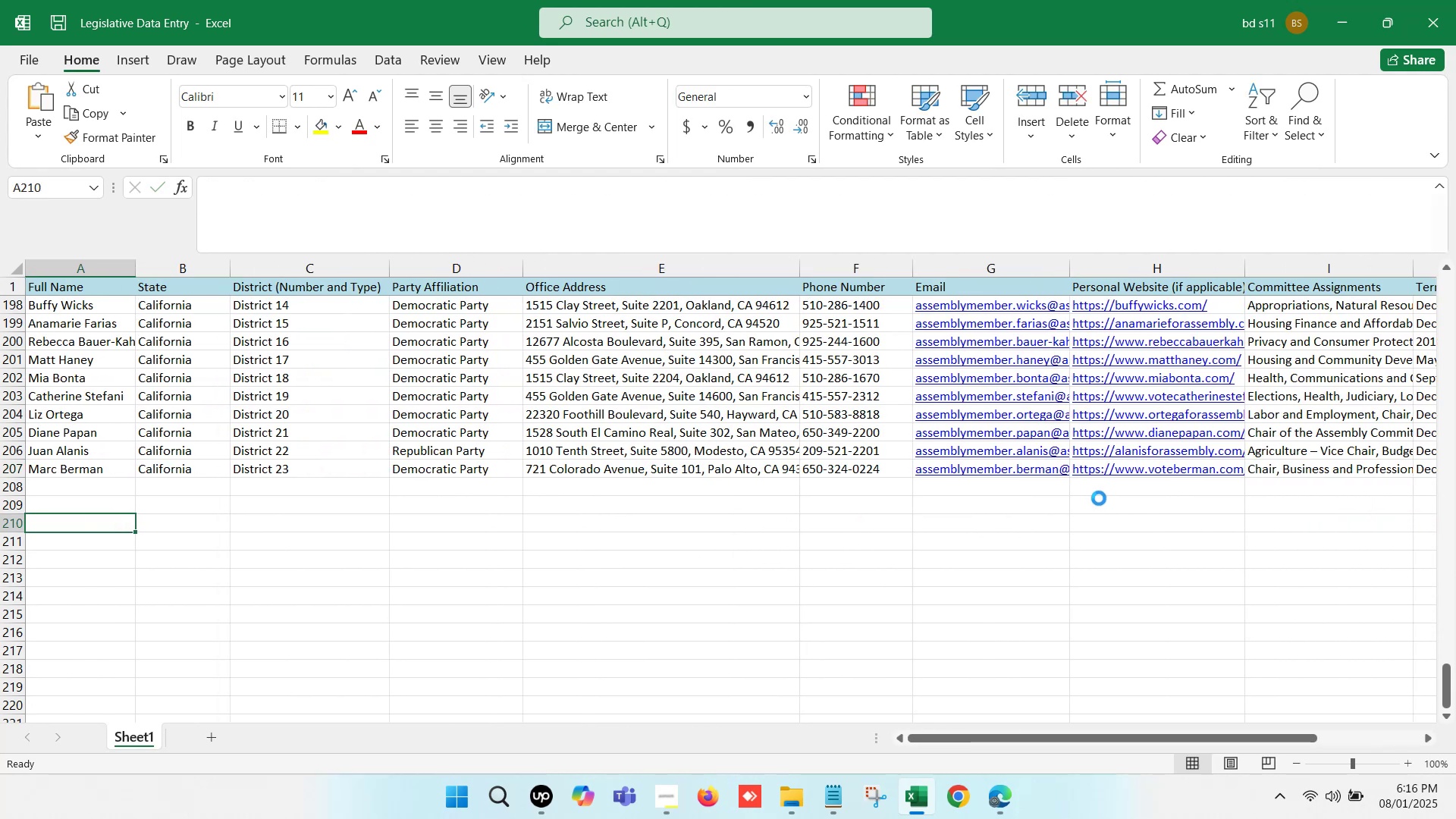 
key(Control+S)
 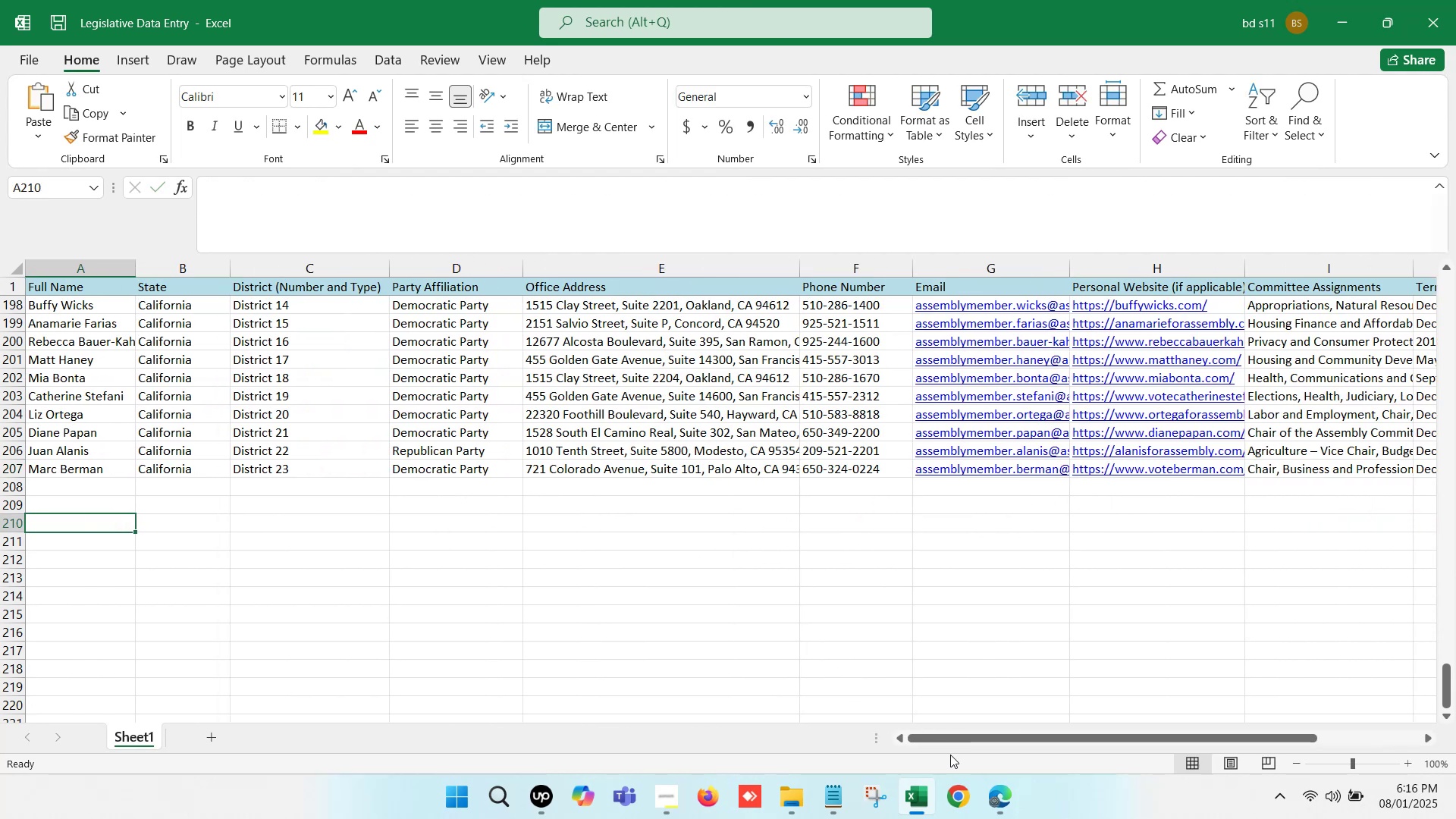 
left_click([996, 796])
 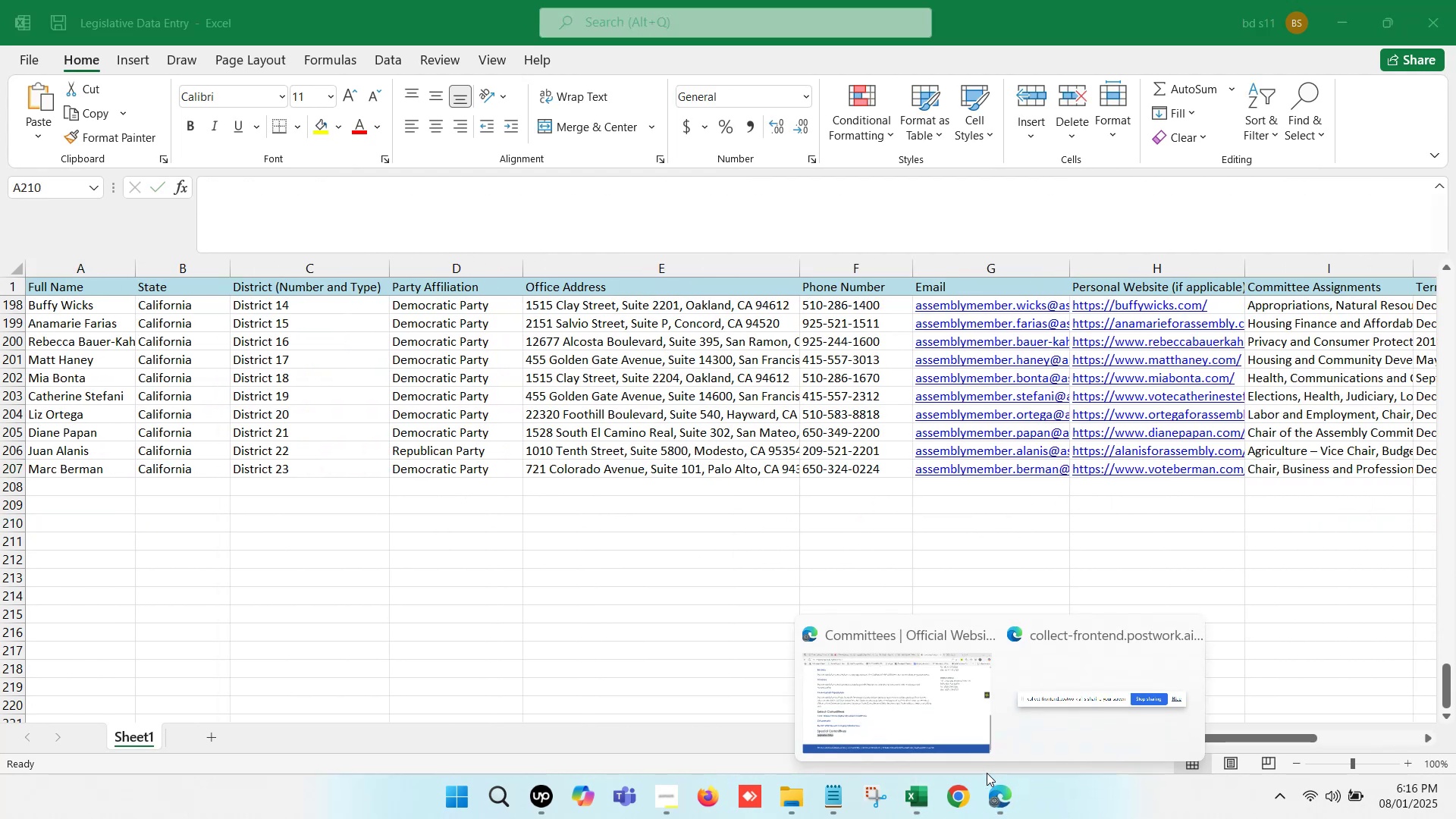 
left_click([905, 709])
 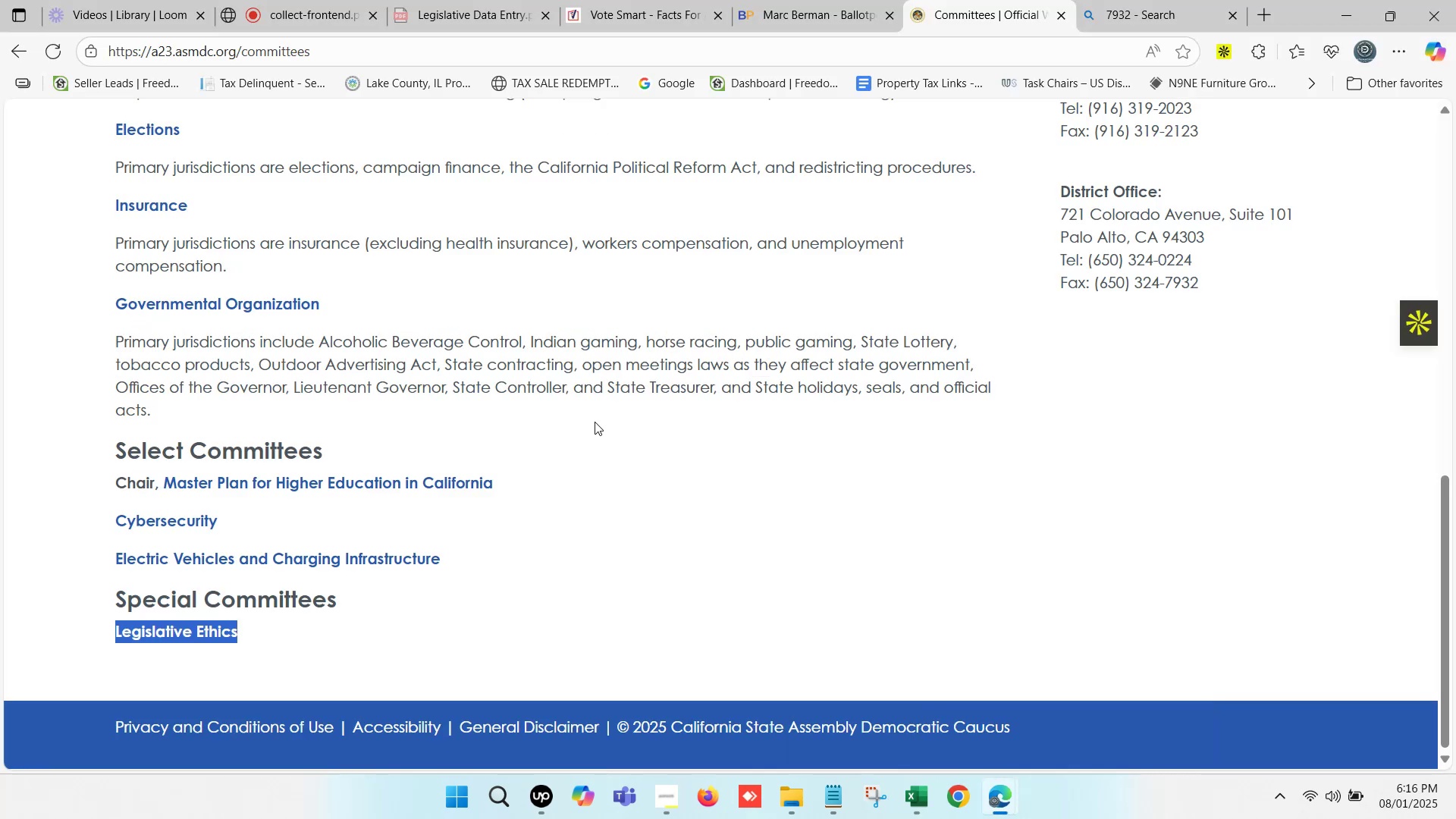 
scroll: coordinate [562, 397], scroll_direction: down, amount: 2.0
 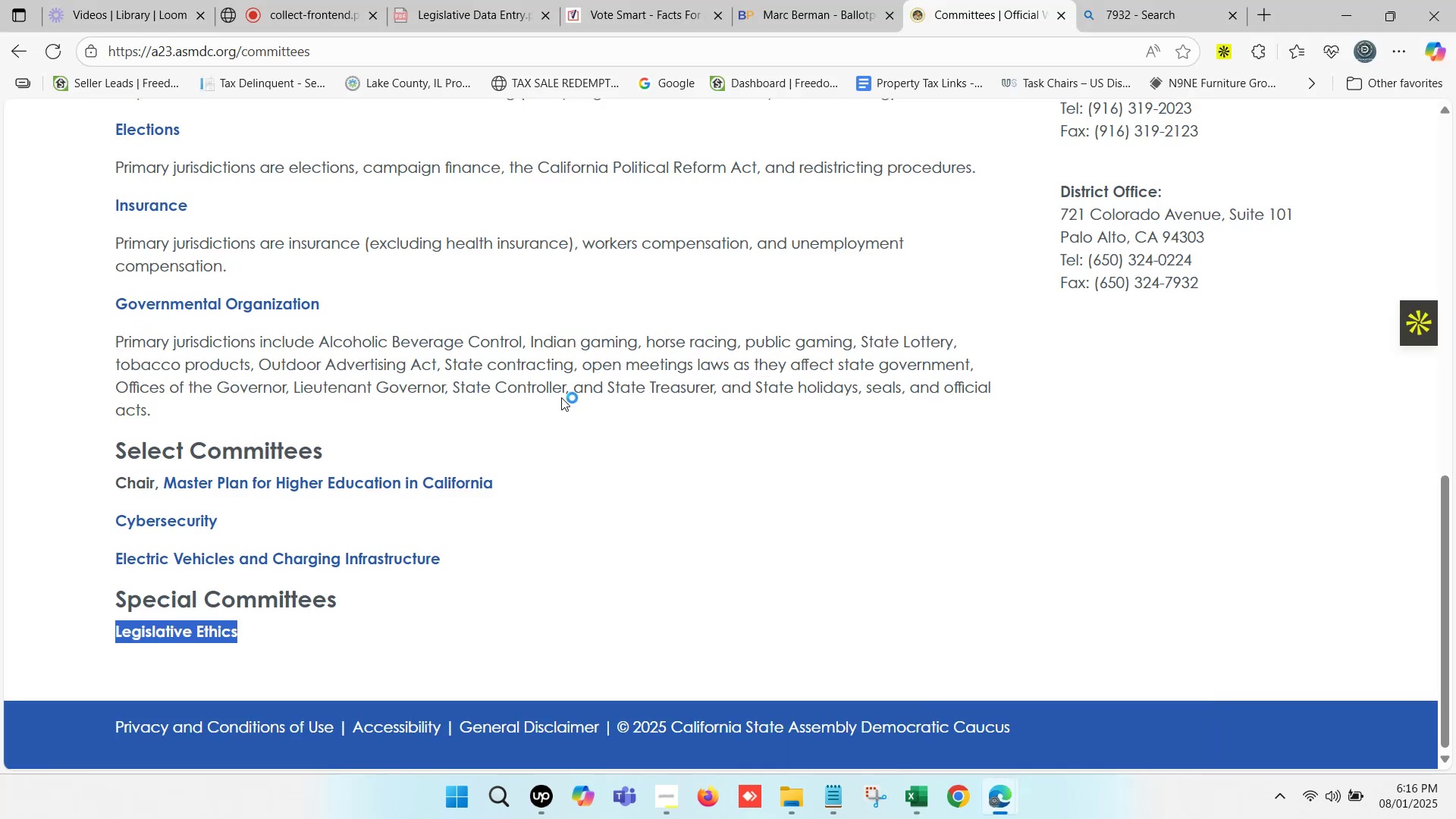 
scroll: coordinate [562, 399], scroll_direction: up, amount: 2.0
 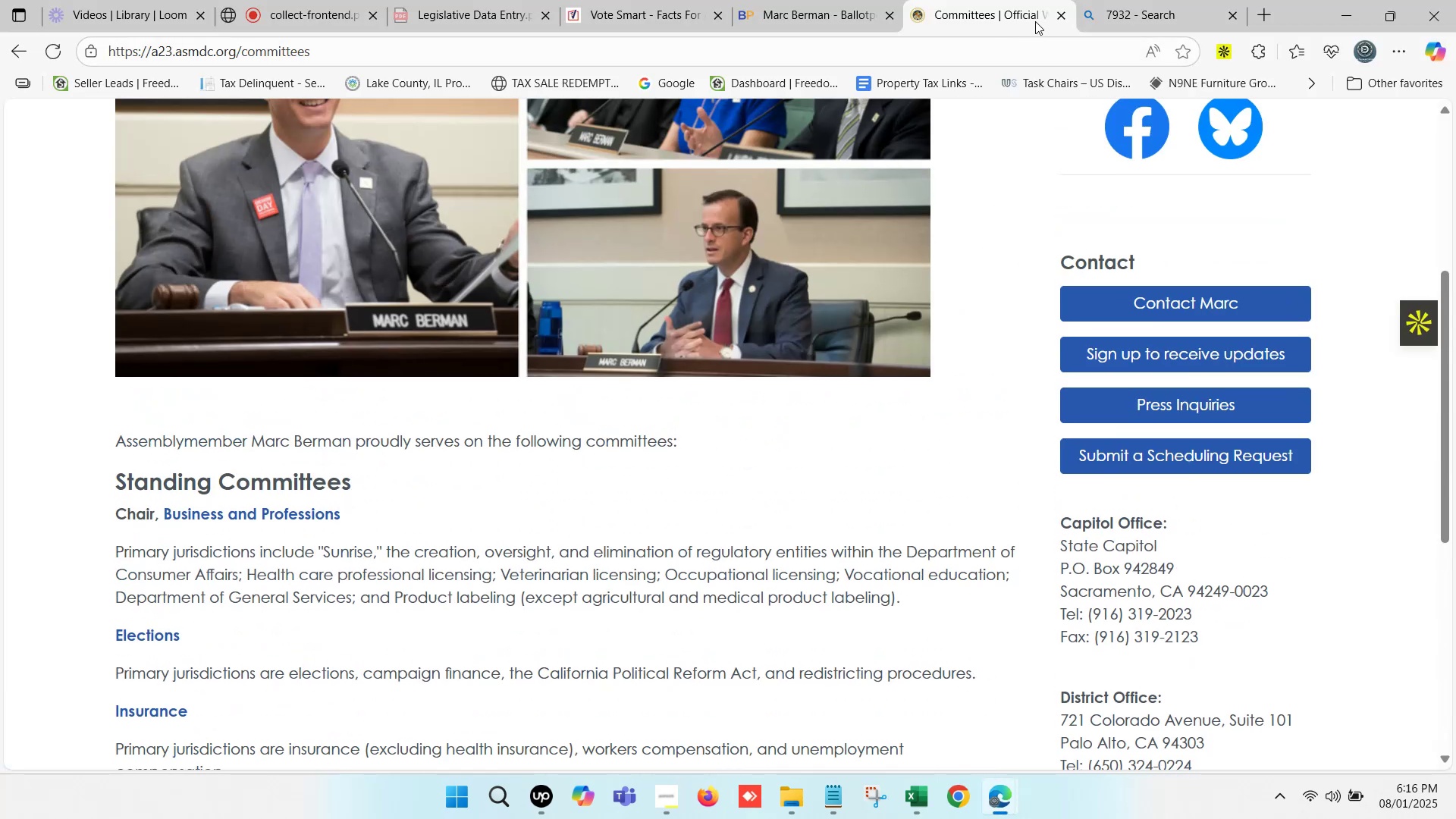 
left_click([1059, 17])
 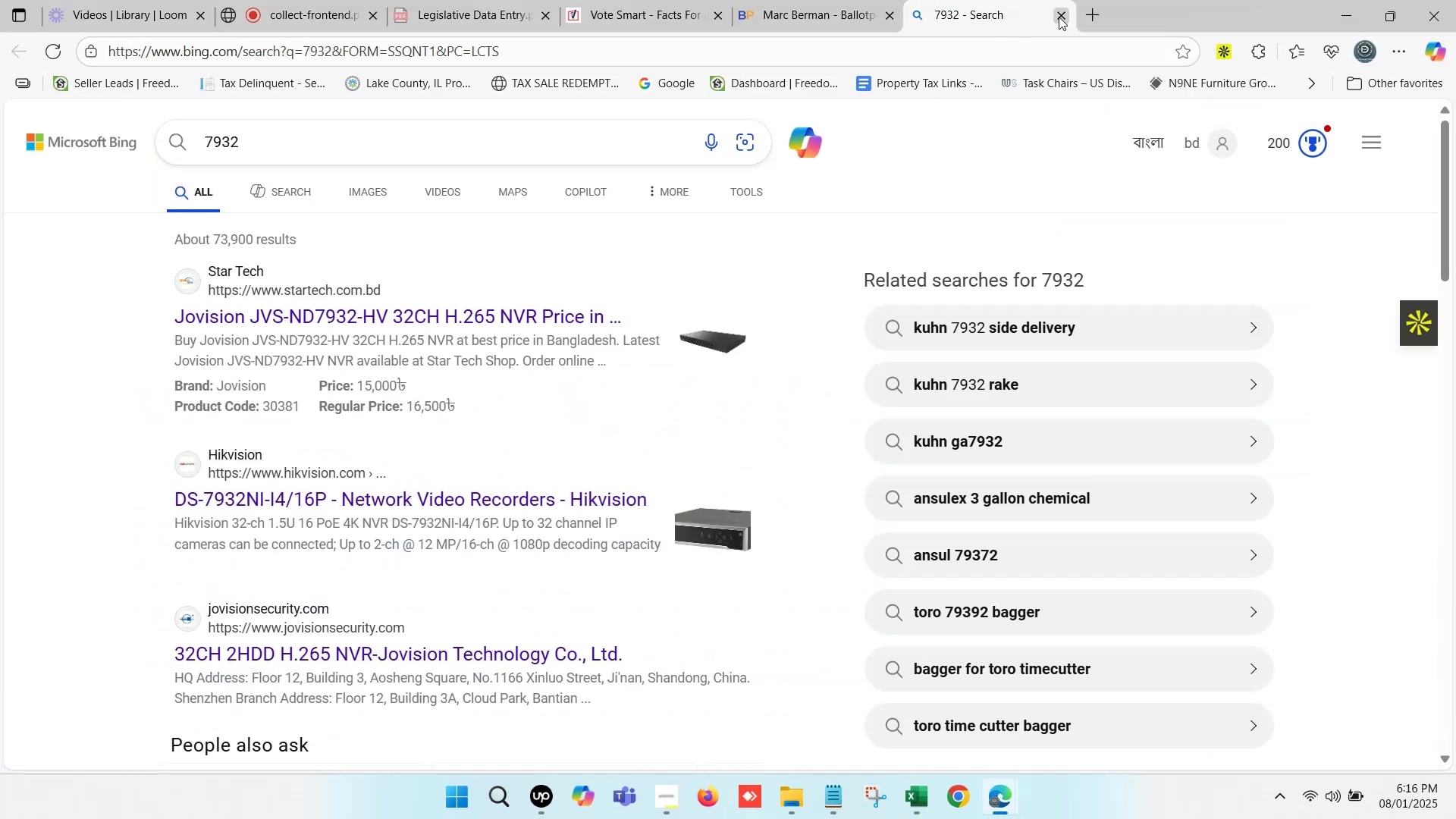 
left_click([1059, 17])
 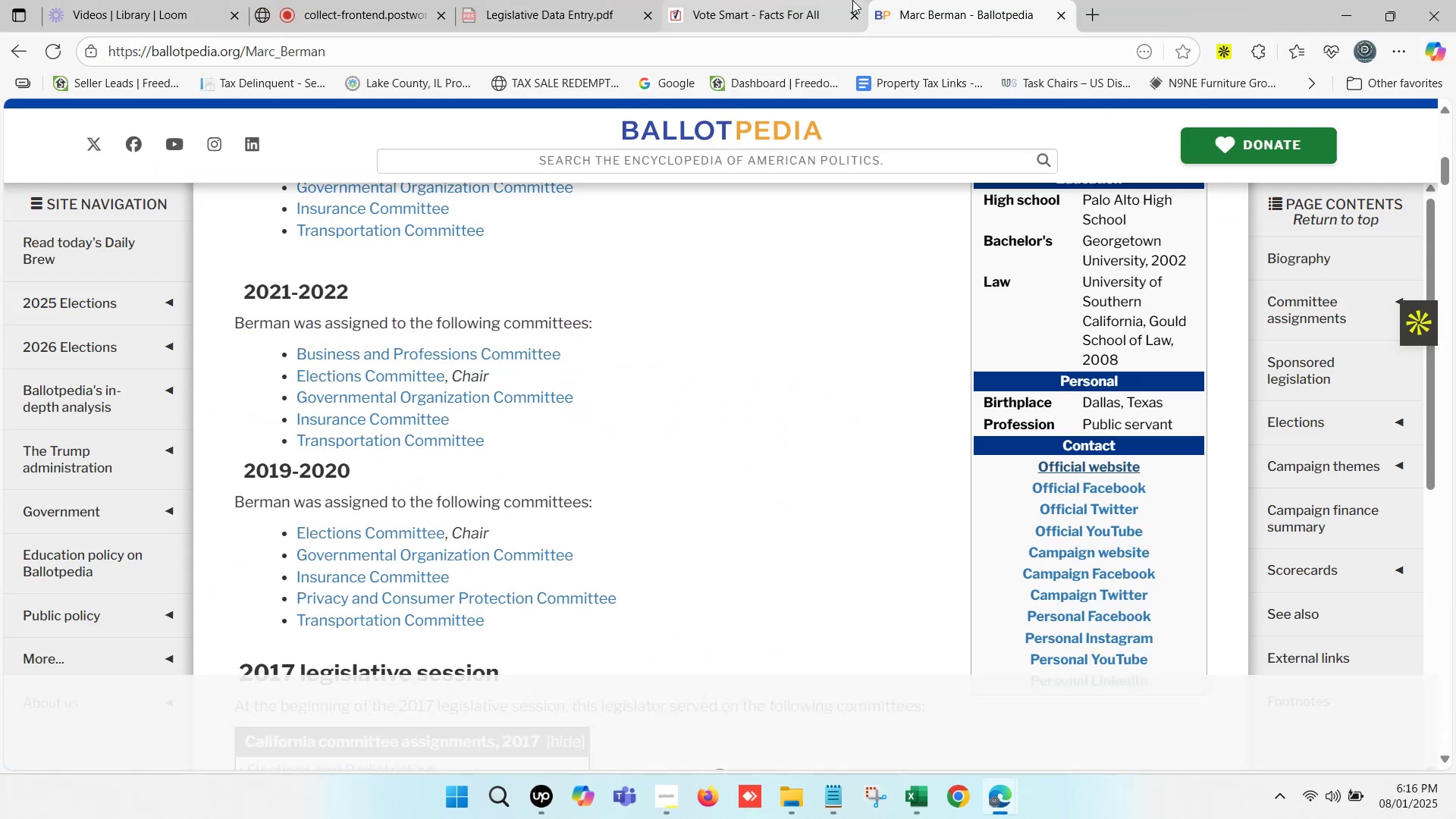 
left_click([962, 0])
 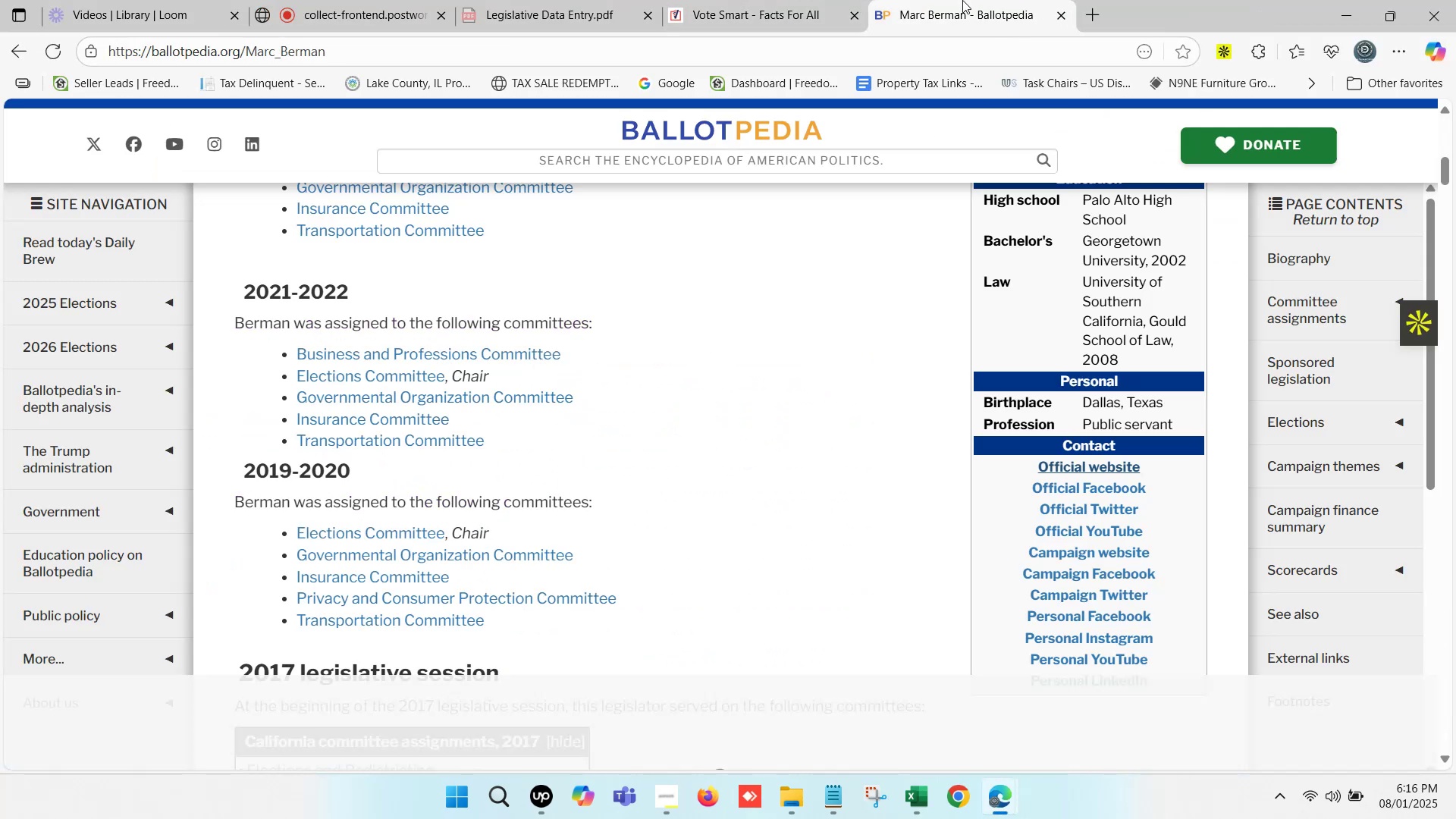 
scroll: coordinate [881, 296], scroll_direction: up, amount: 9.0
 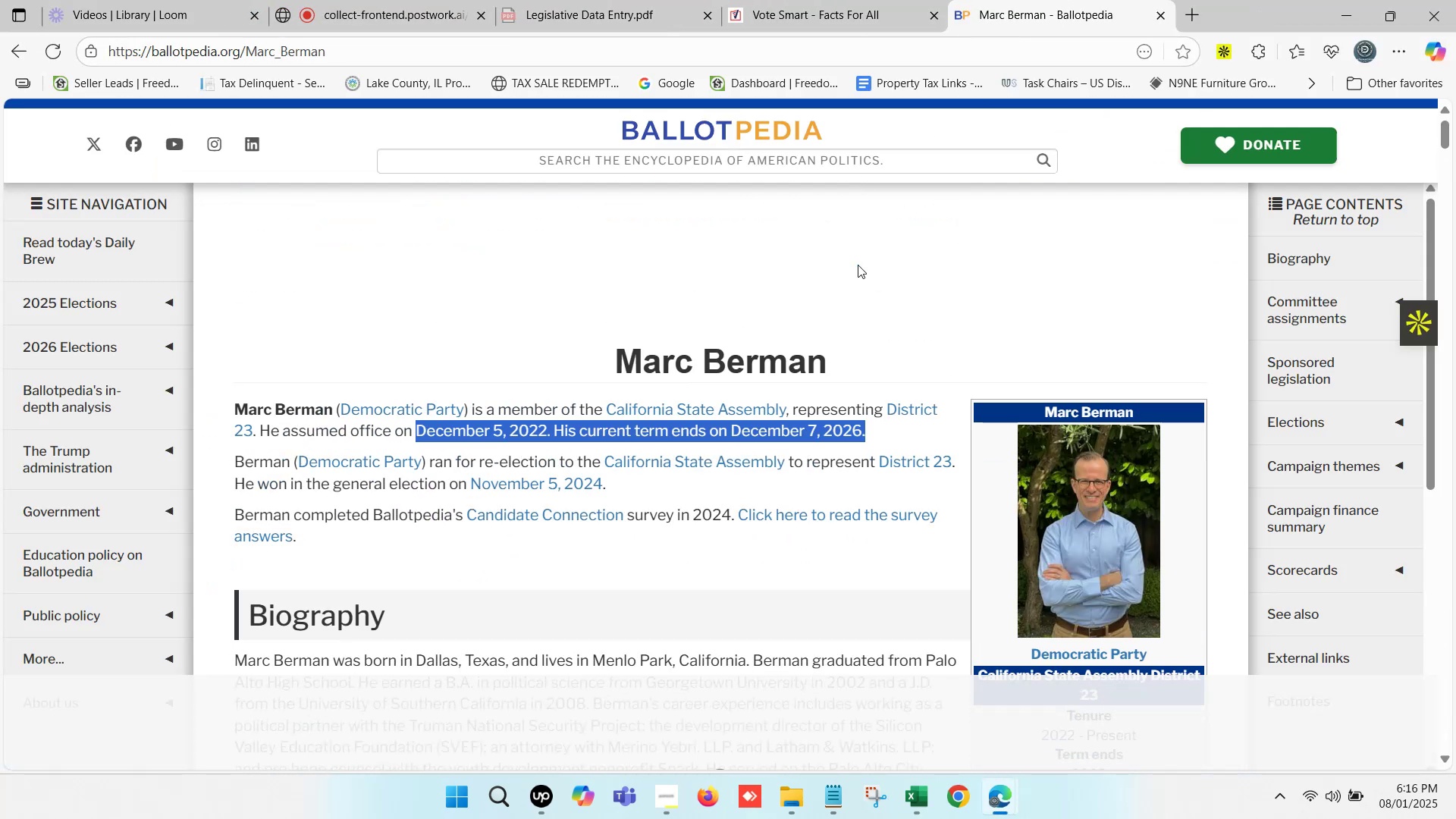 
double_click([773, 0])
 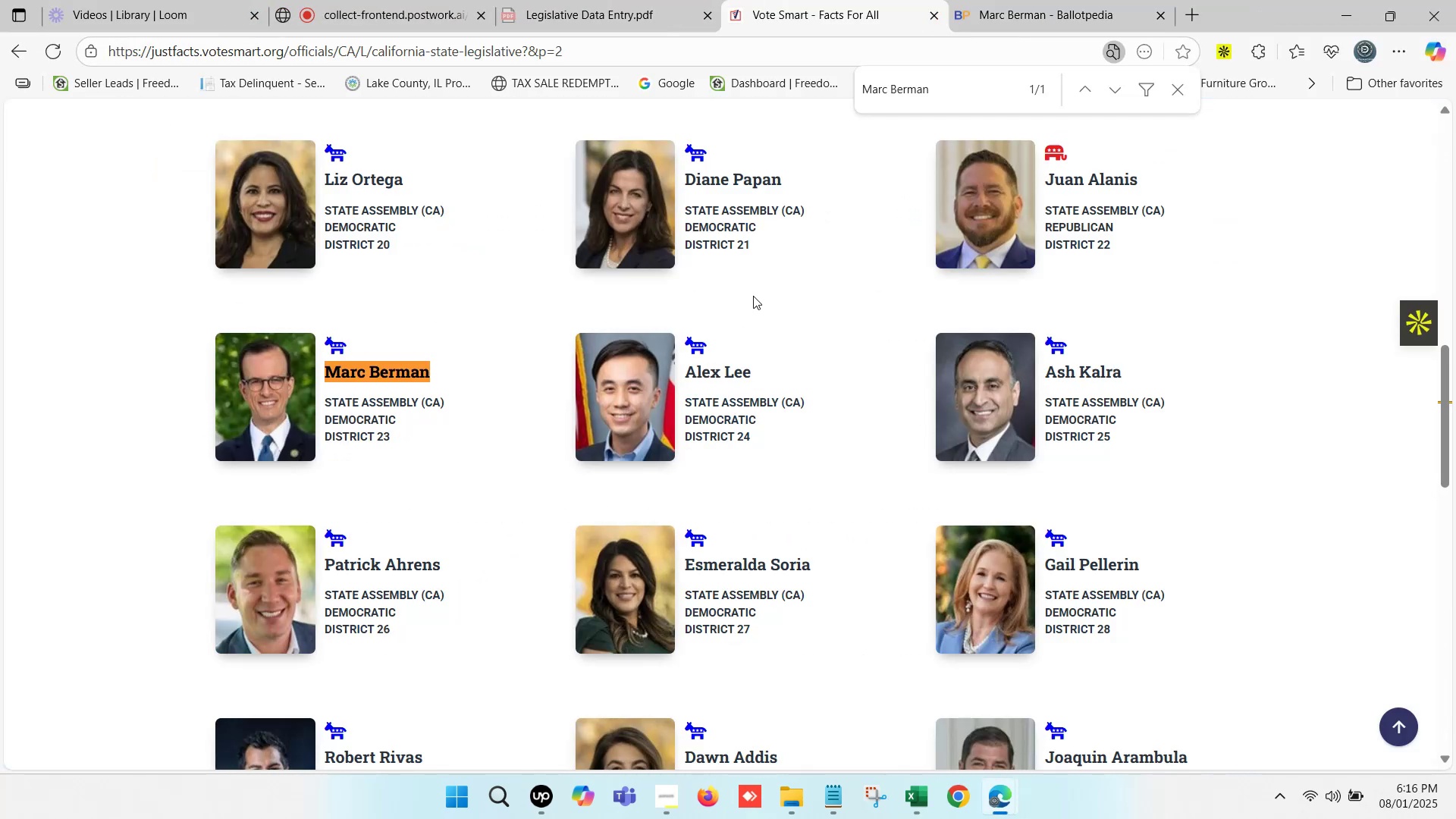 
left_click_drag(start_coordinate=[758, 384], to_coordinate=[689, 379])
 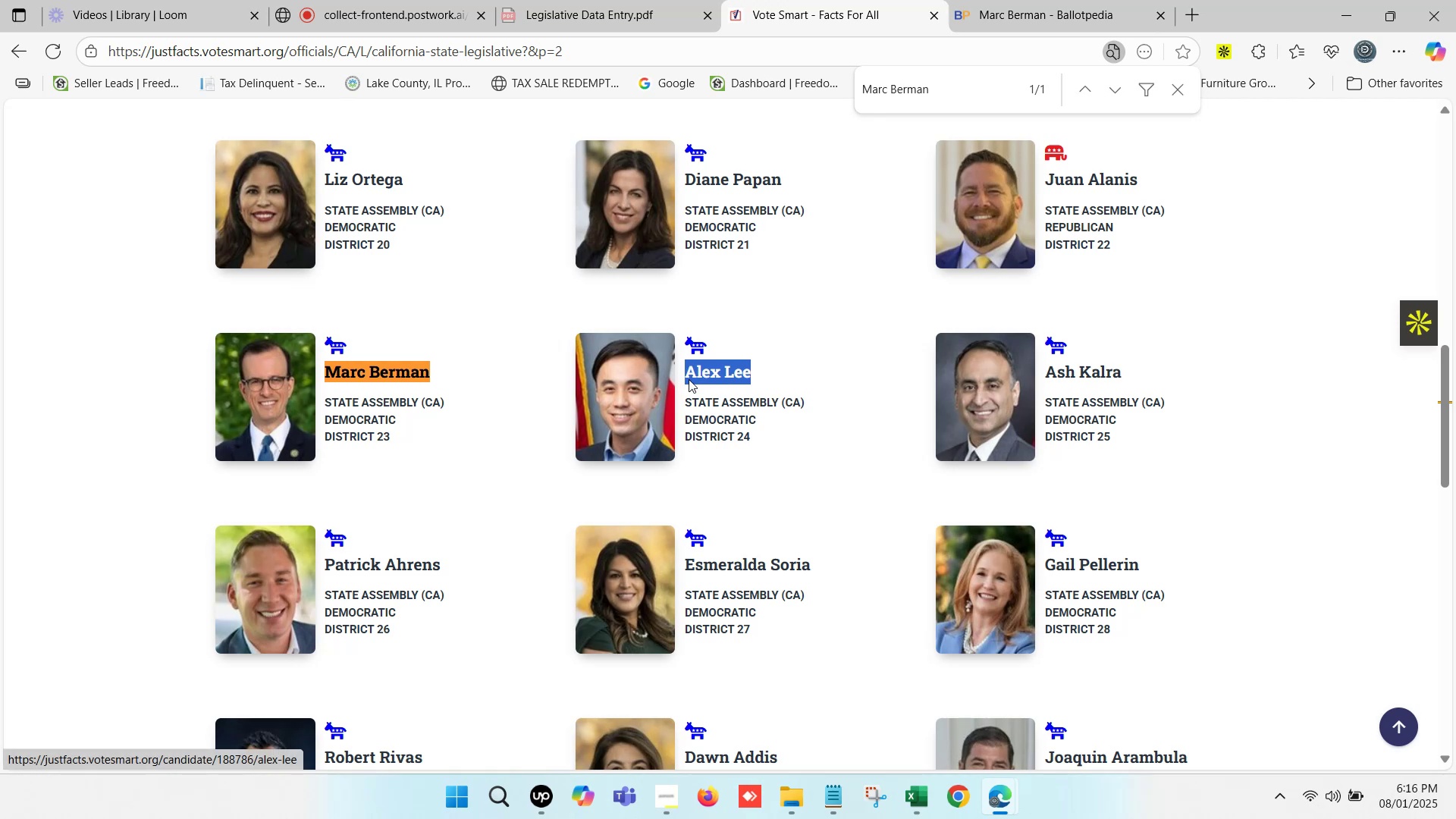 
key(Control+C)
 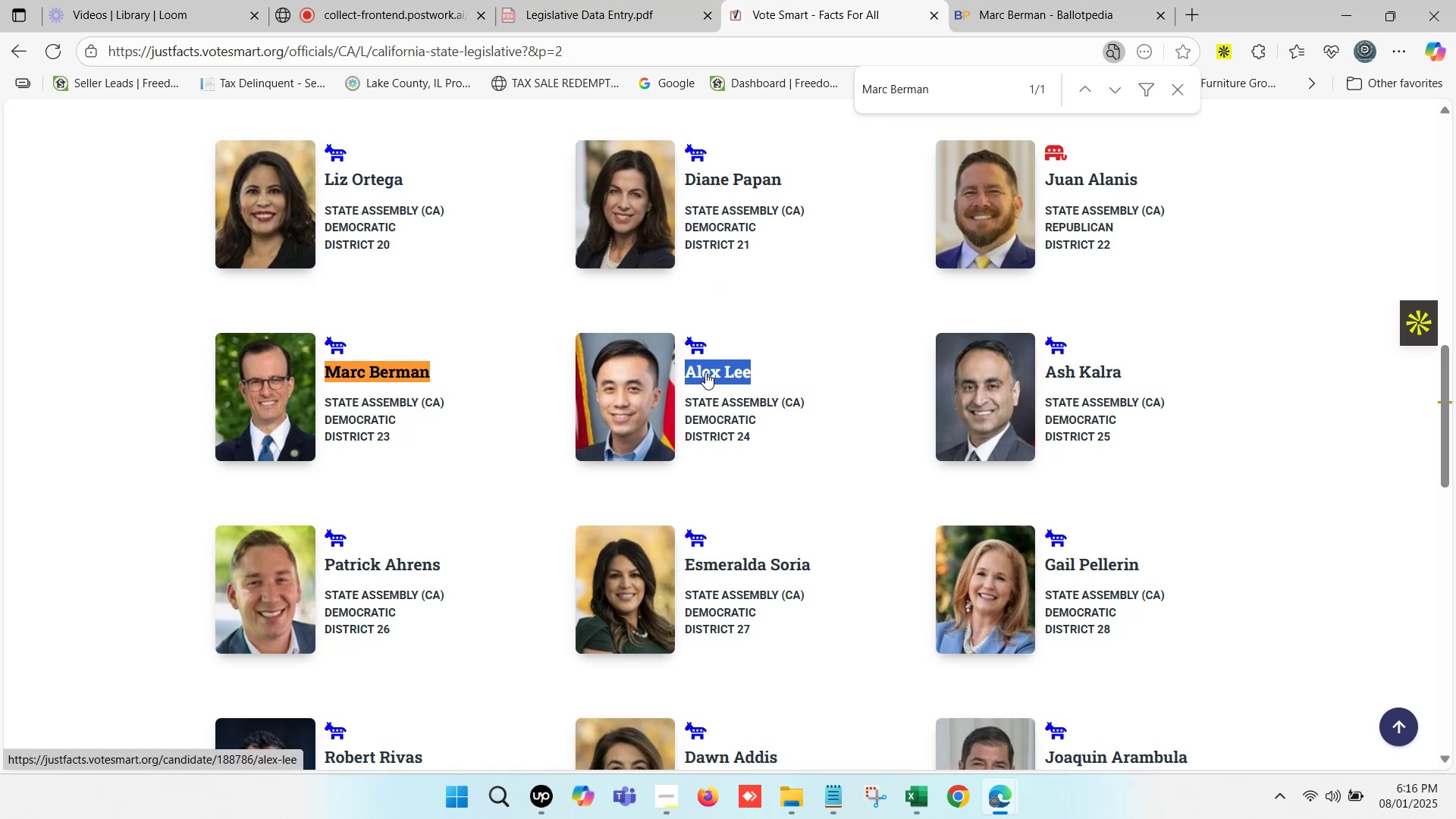 
key(Control+F)
 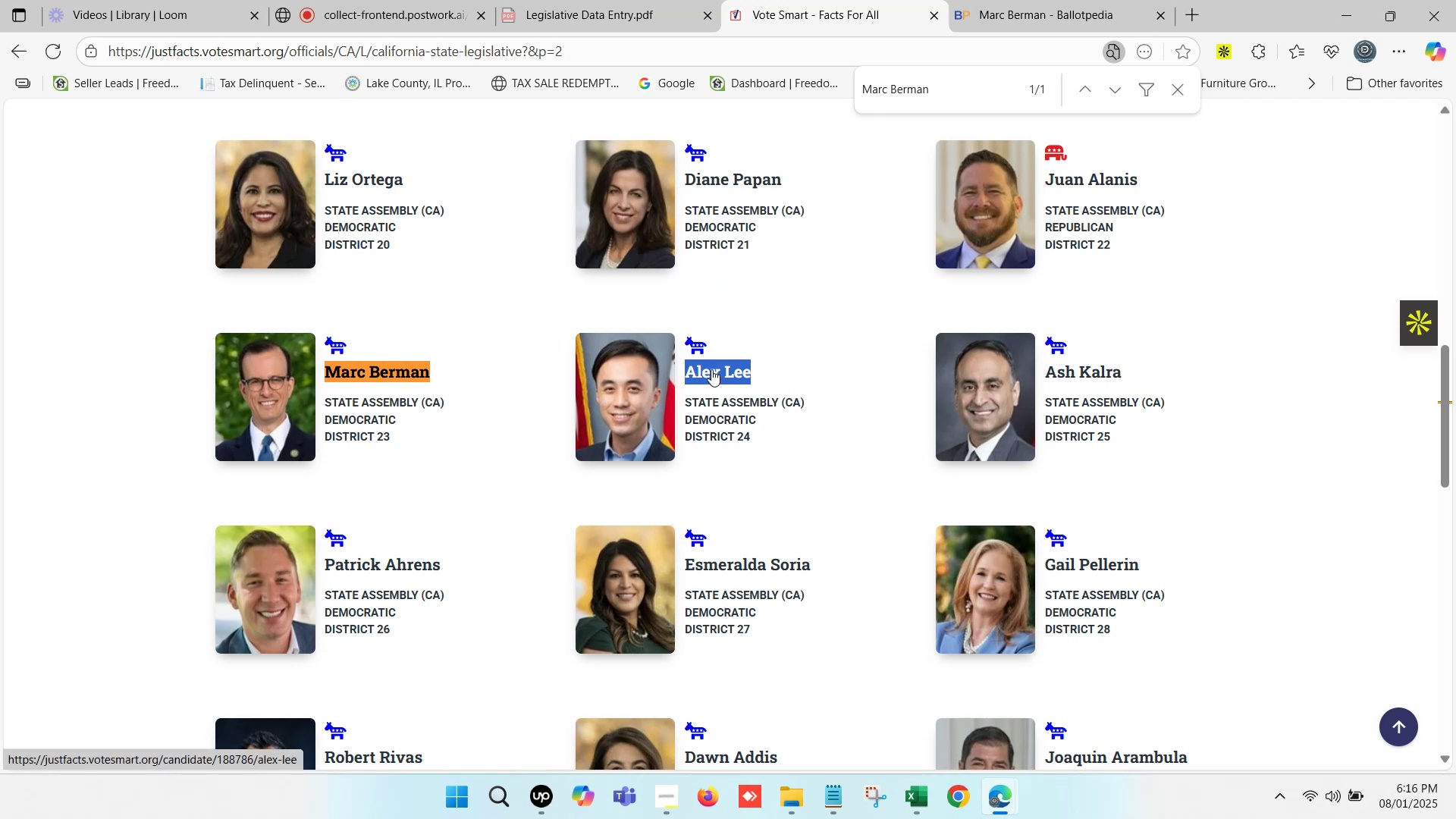 
key(Control+V)
 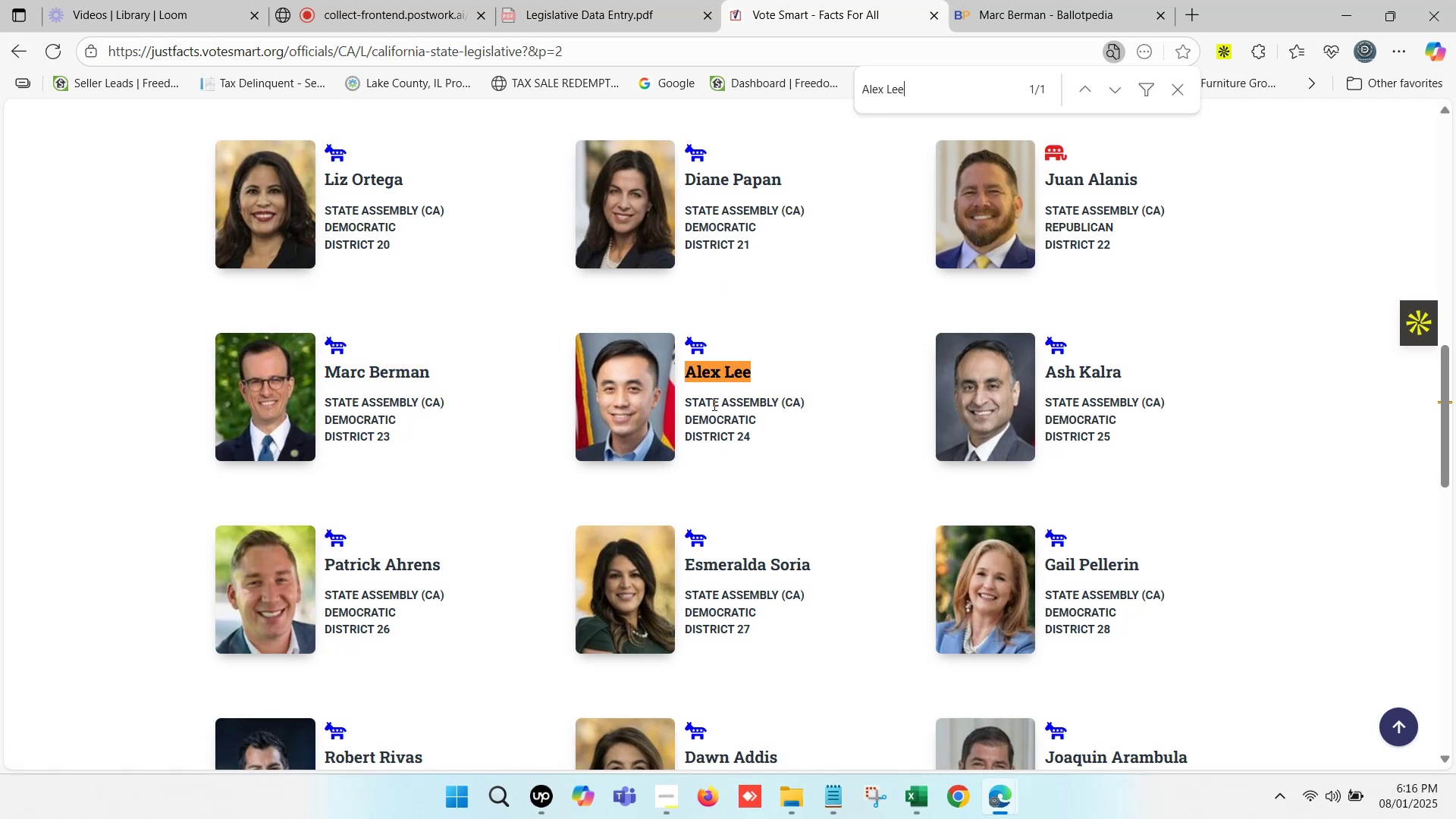 
hold_key(key=ControlLeft, duration=0.91)
left_click([721, 371])
 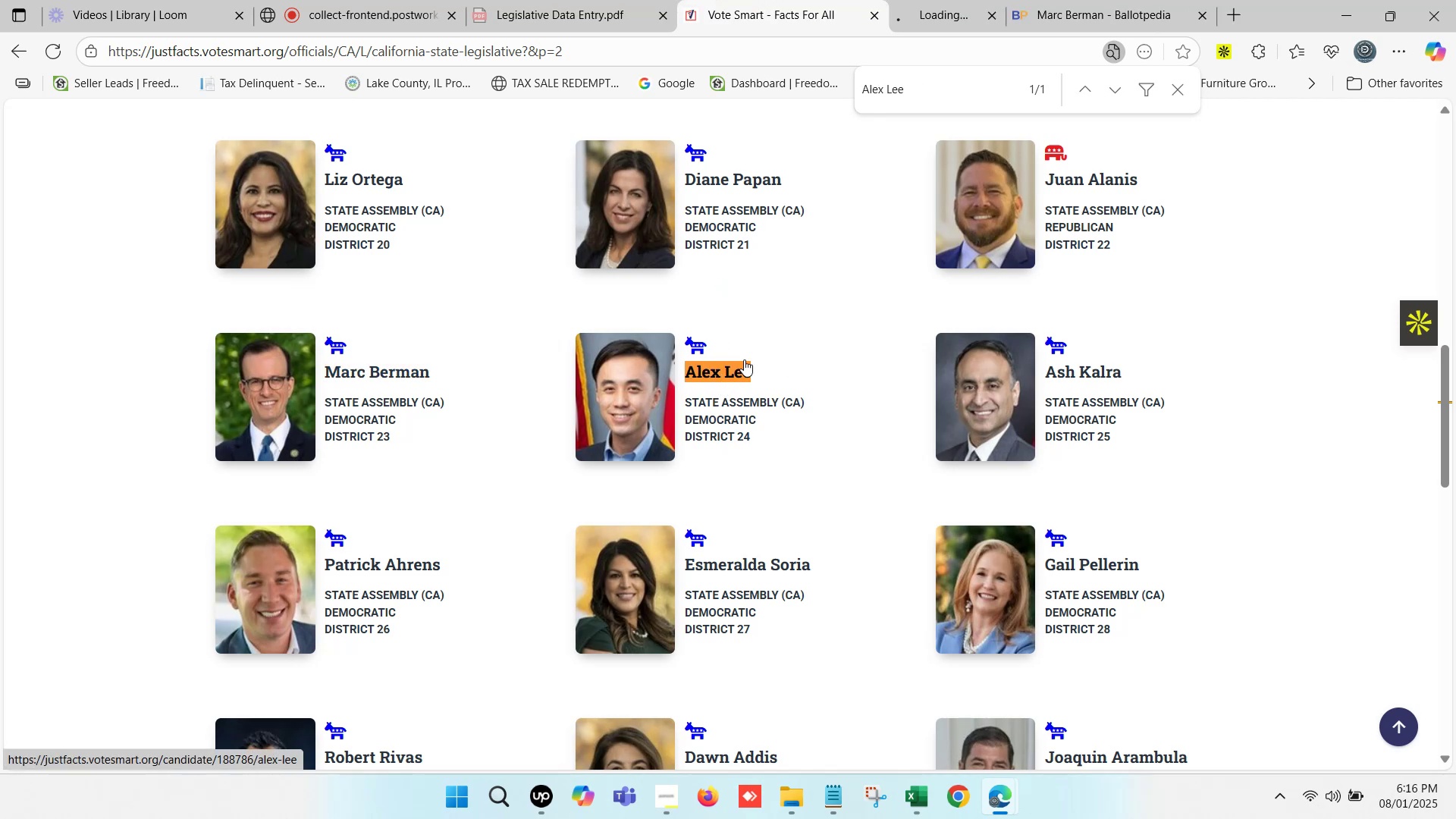 
left_click([1192, 0])
 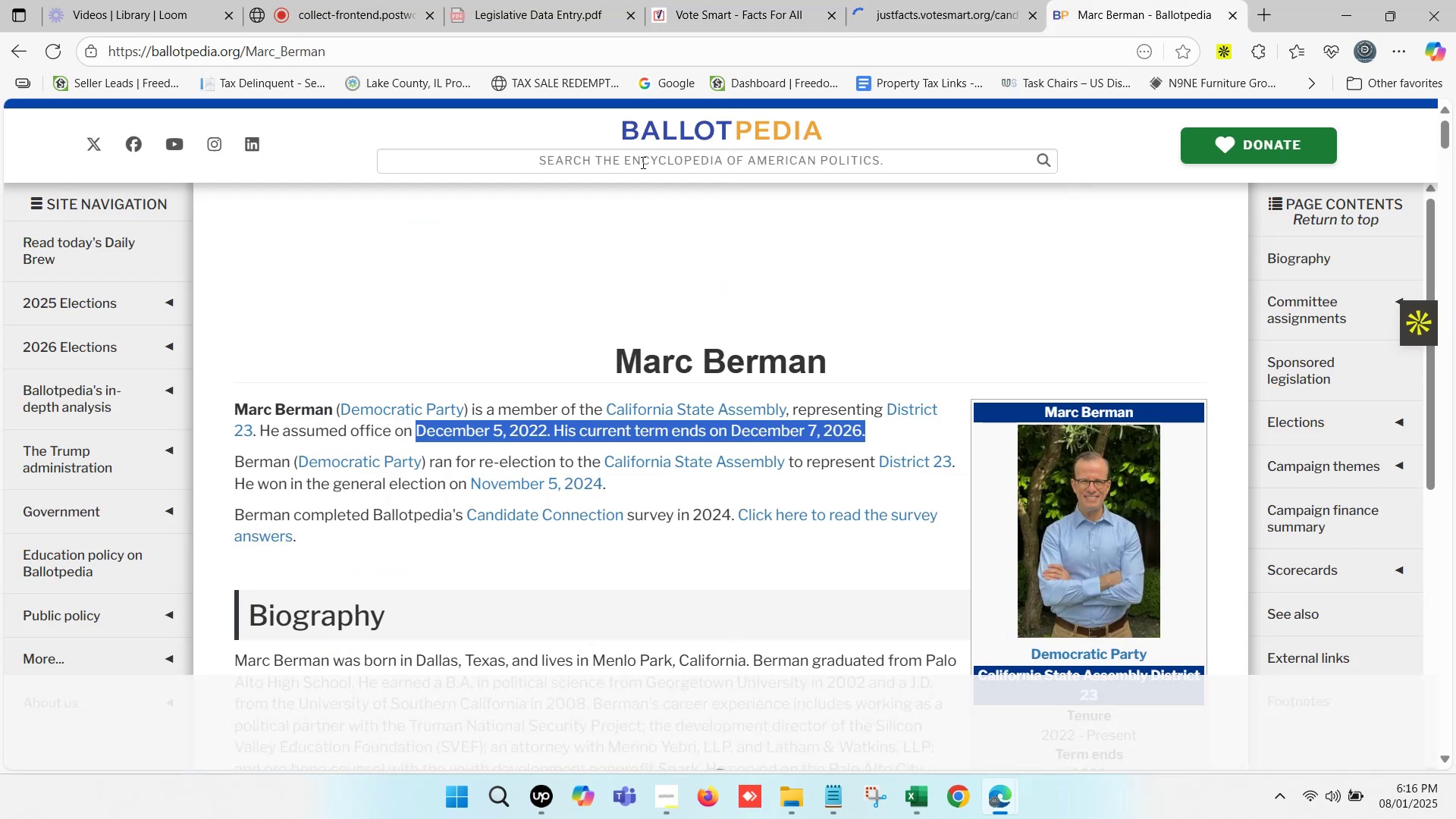 
left_click([633, 153])
 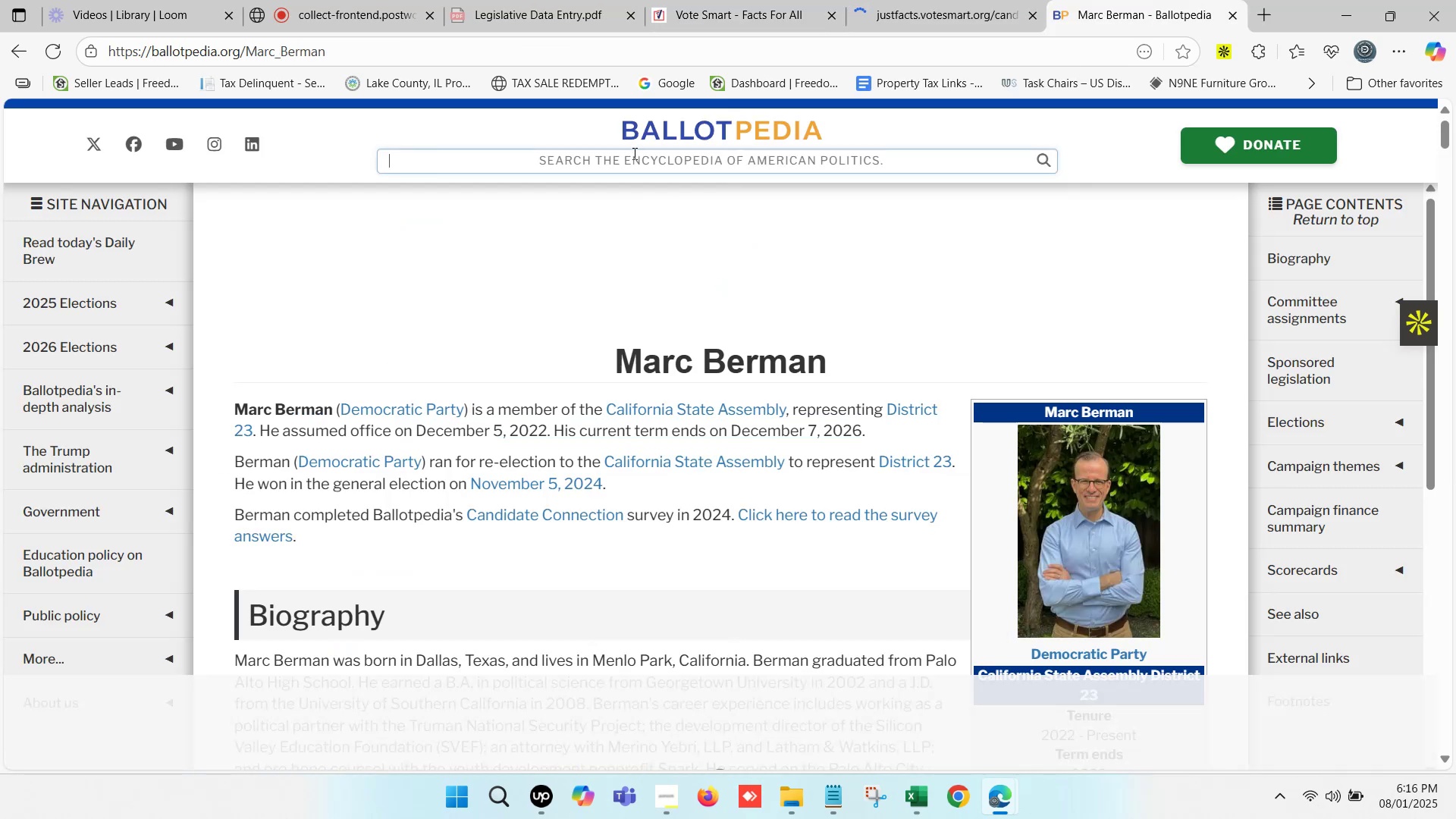 
key(Control+V)
 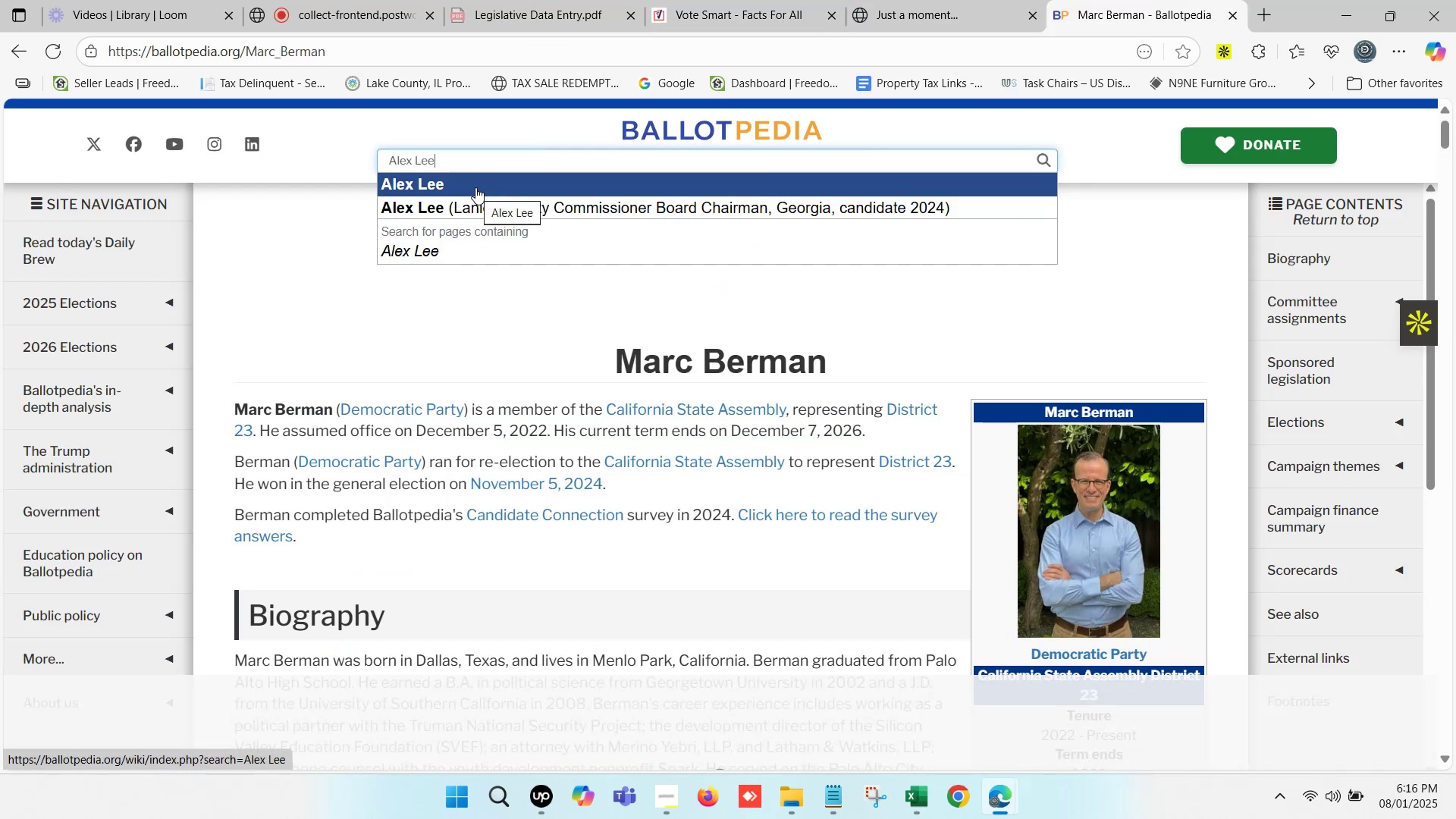 
left_click([475, 187])
 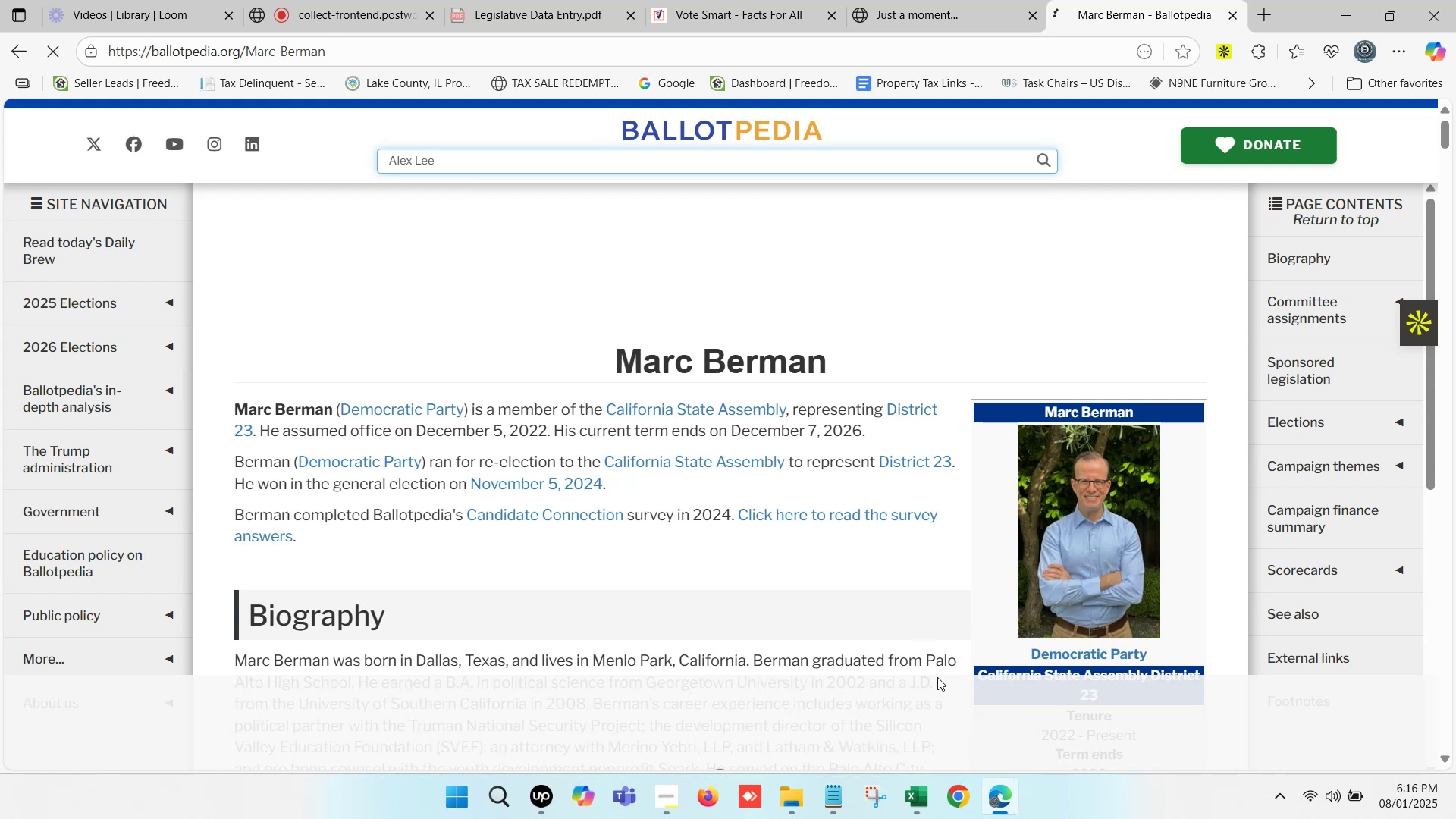 
left_click([919, 808])
 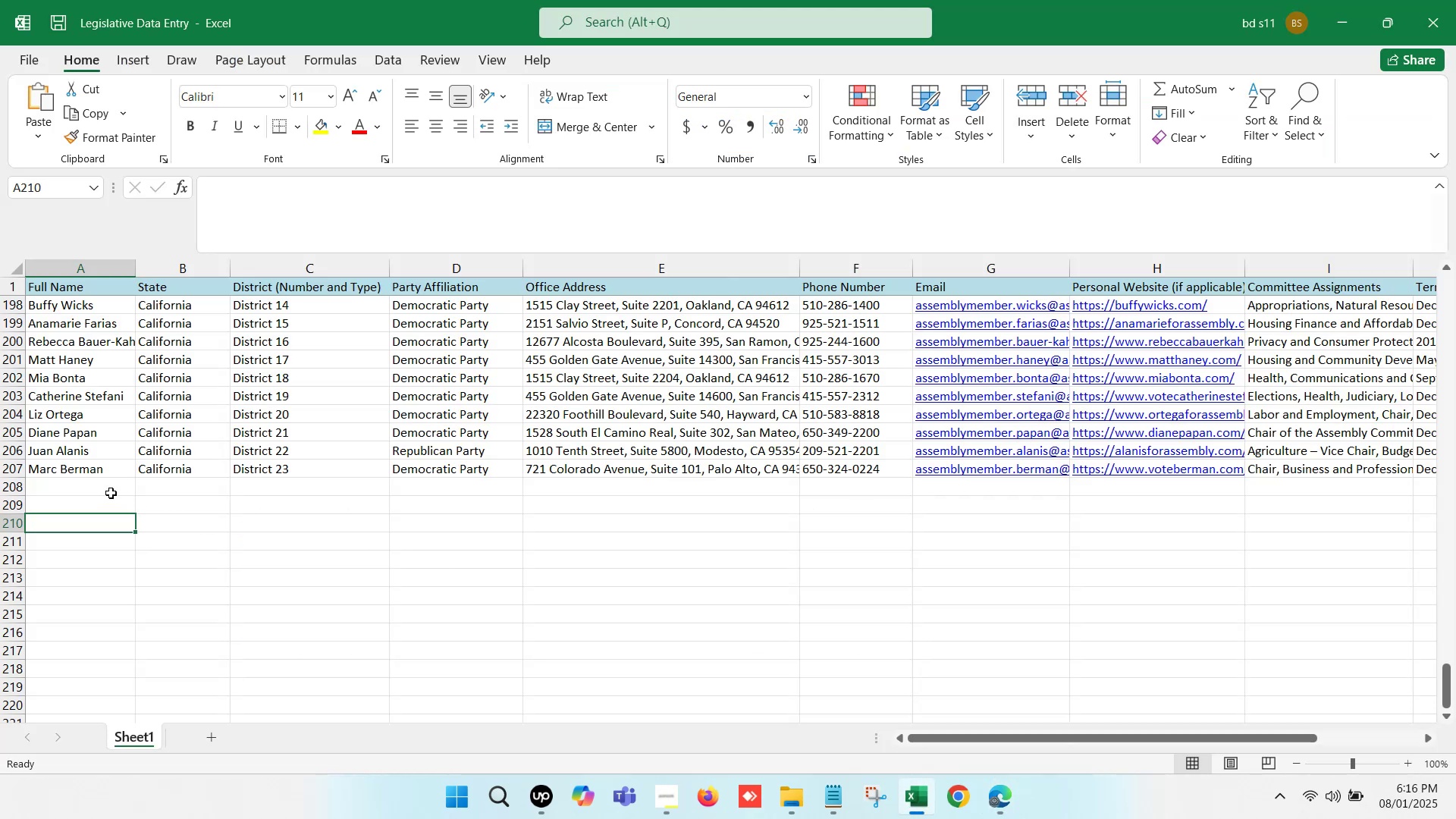 
left_click([101, 489])
 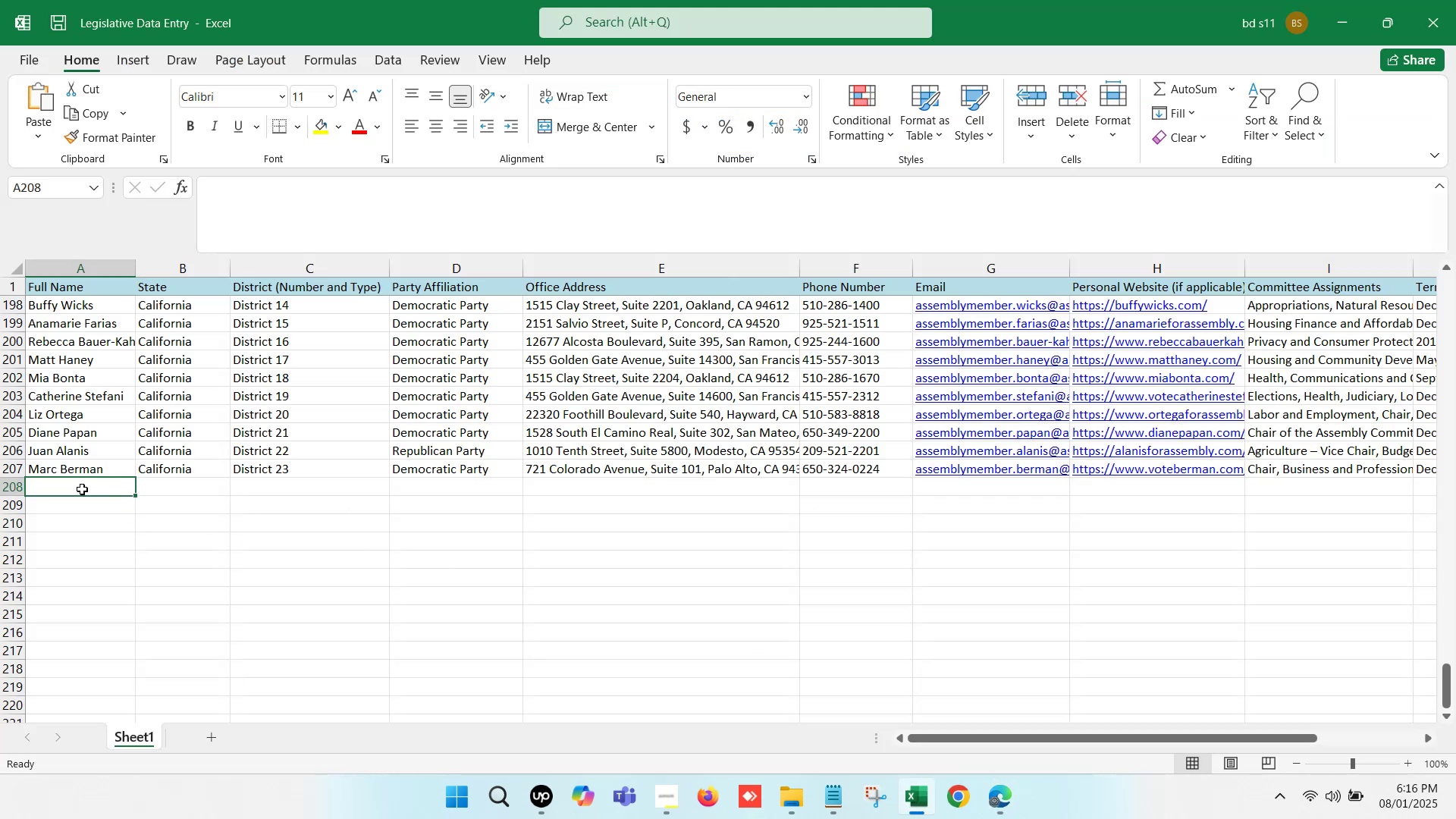 
left_click([81, 489])
 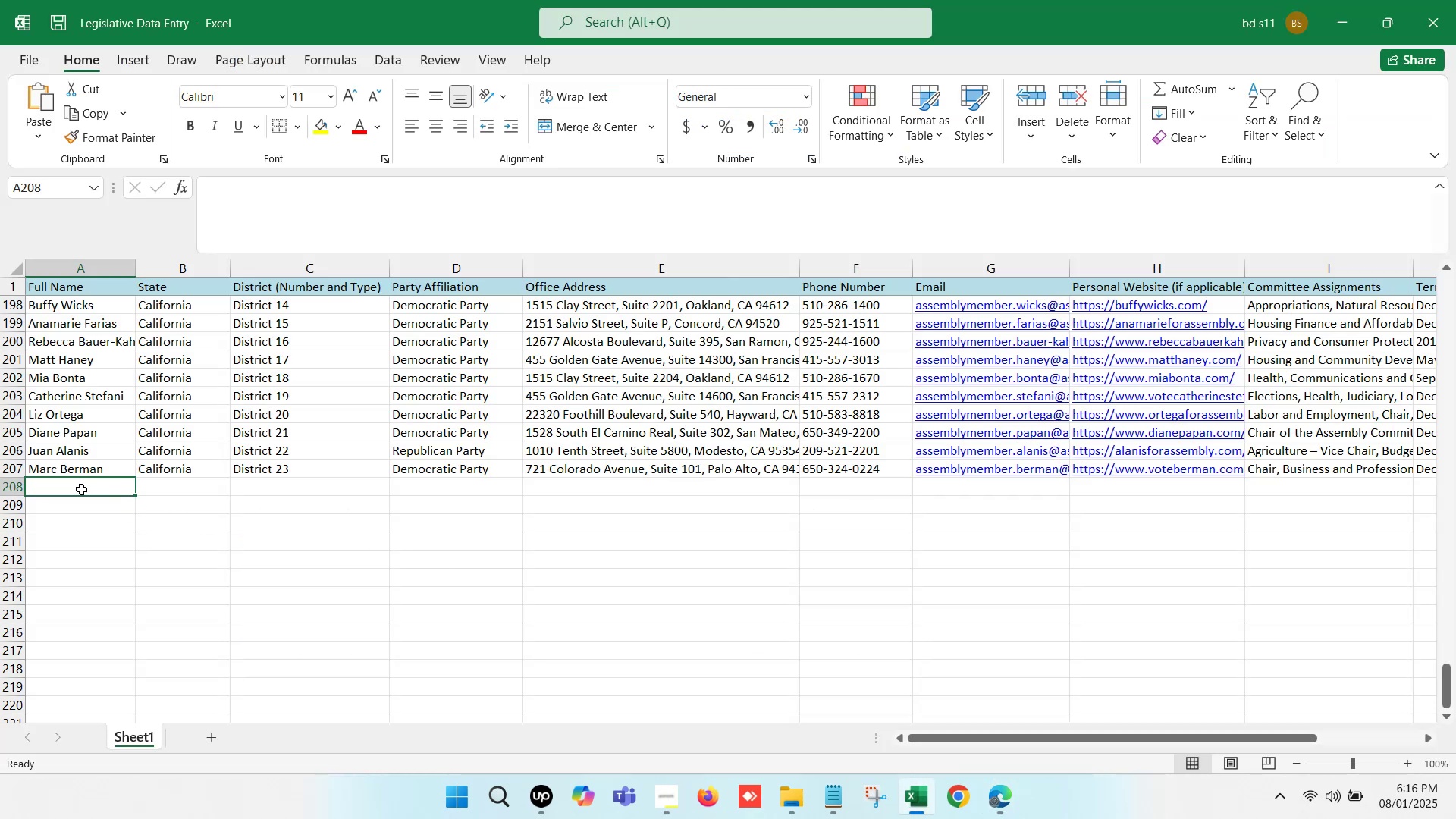 
double_click([81, 489])
 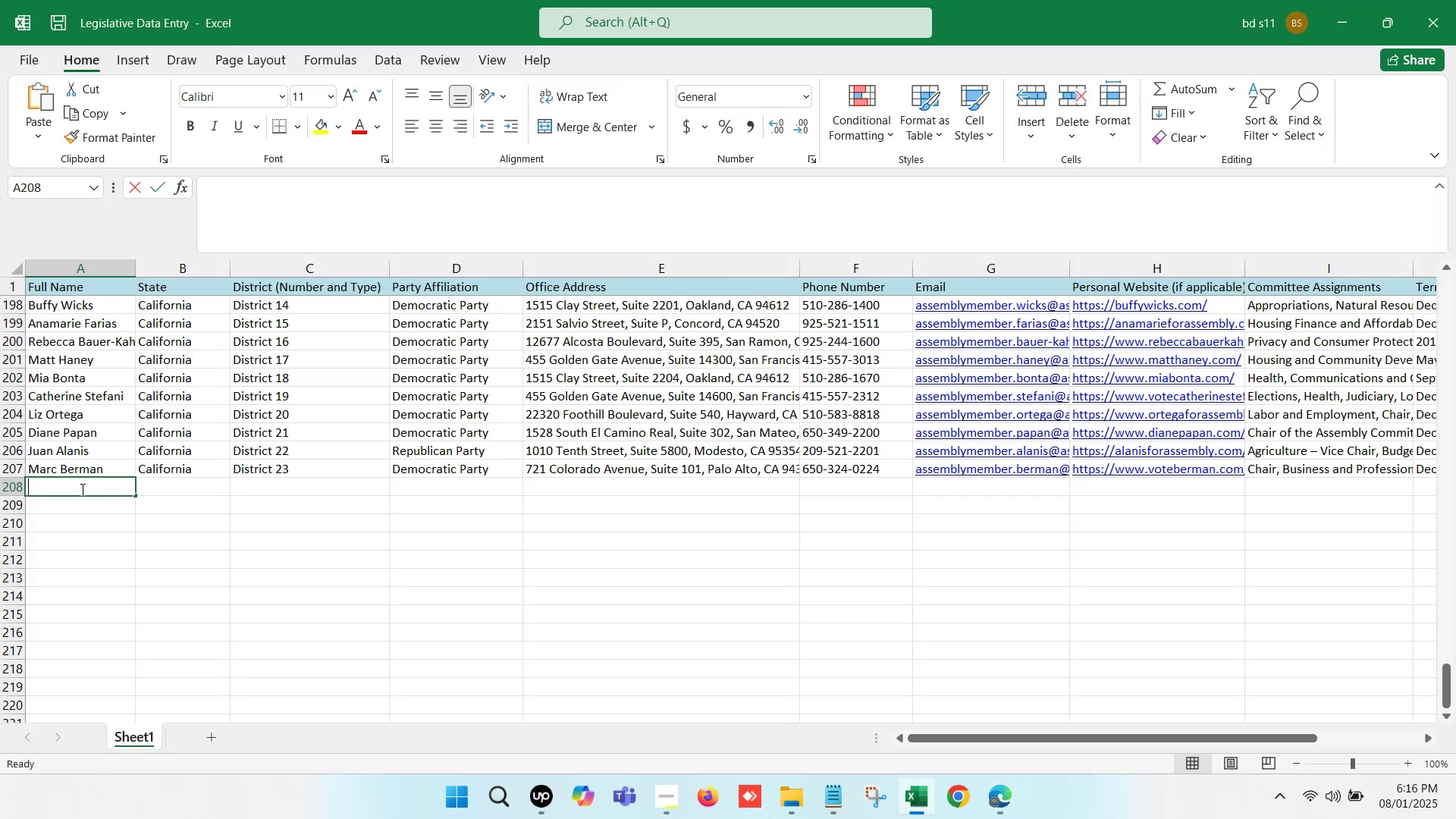 
key(Control+V)
 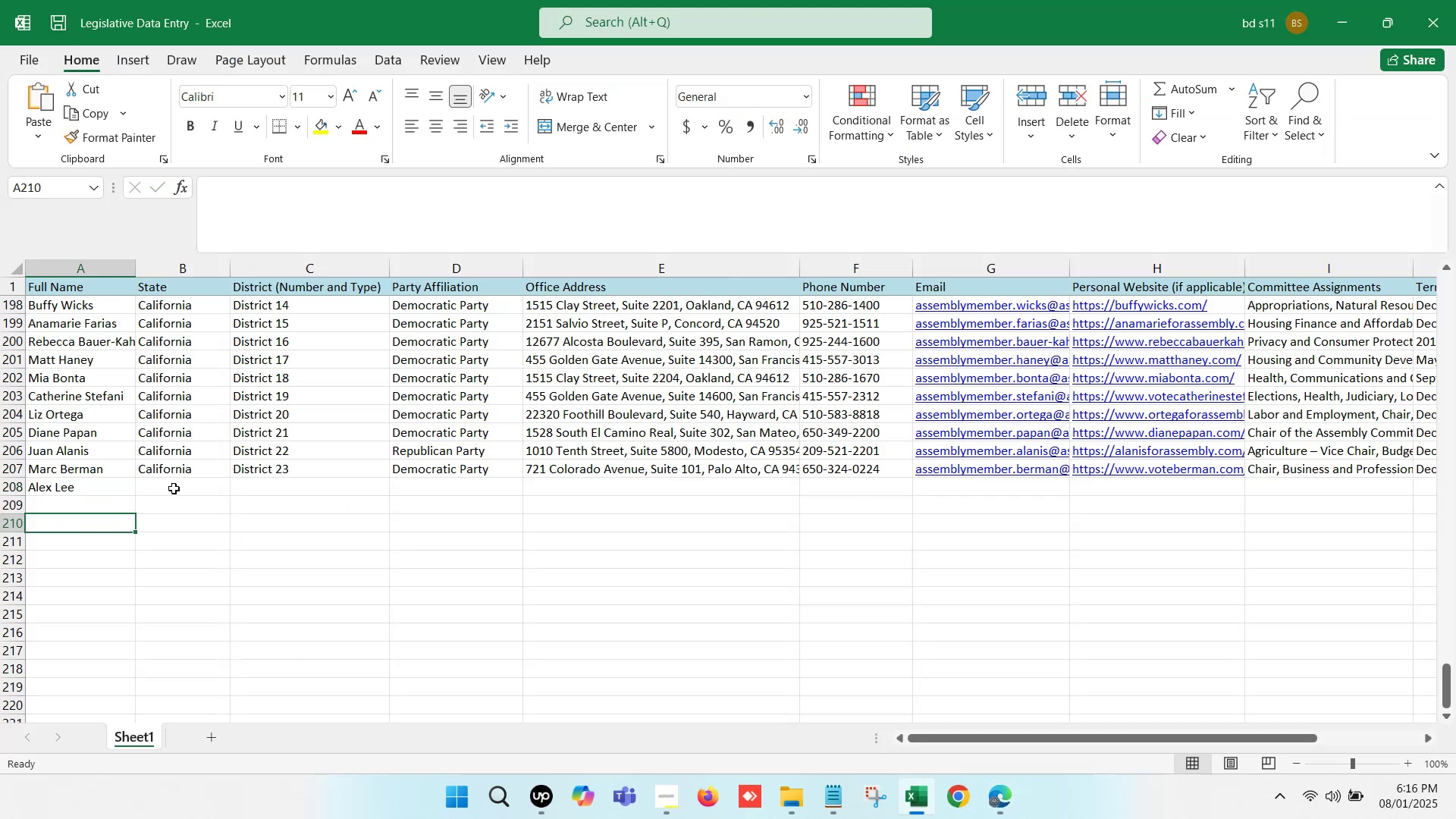 
left_click_drag(start_coordinate=[184, 470], to_coordinate=[285, 469])
 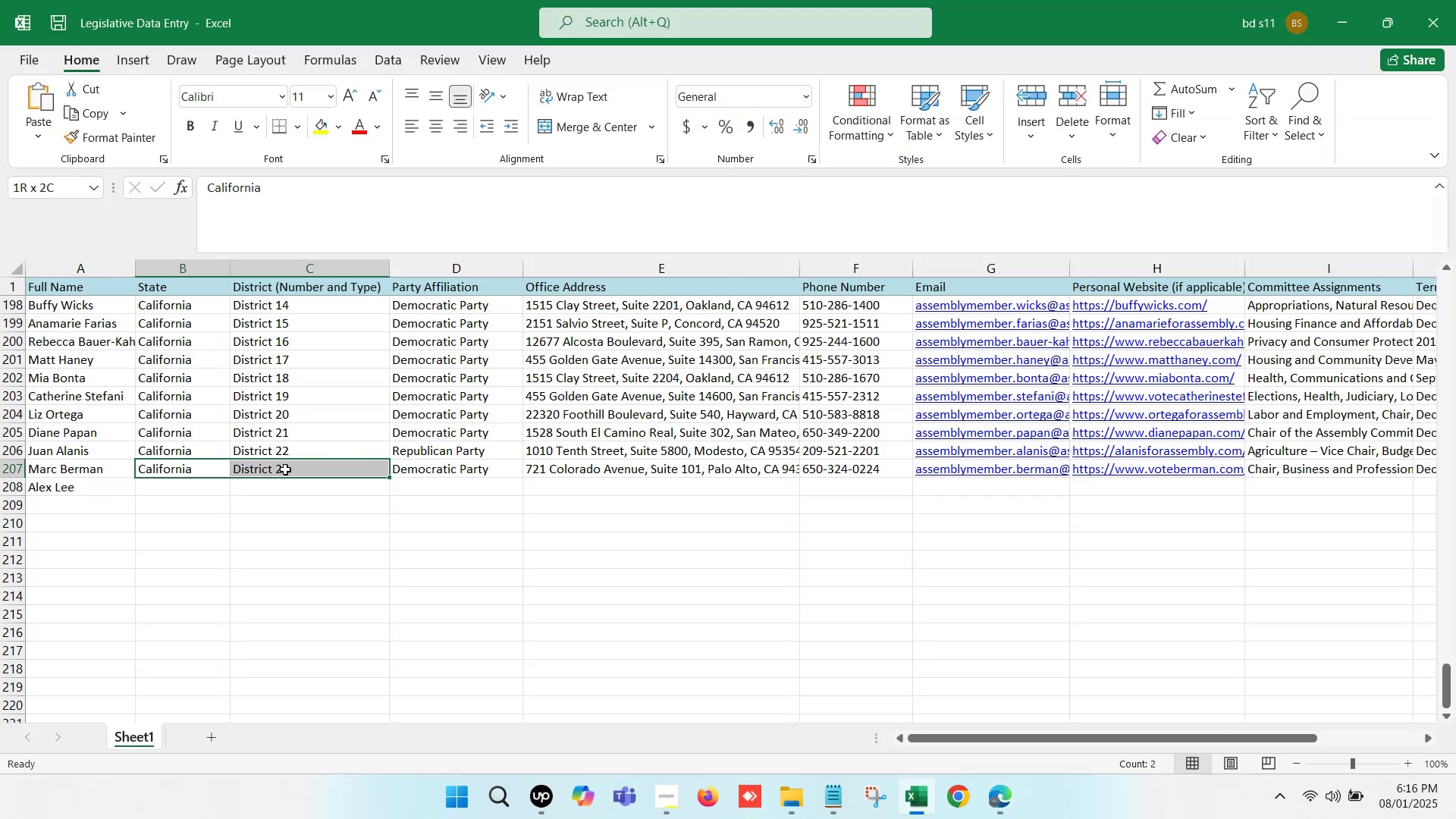 
key(Control+C)
 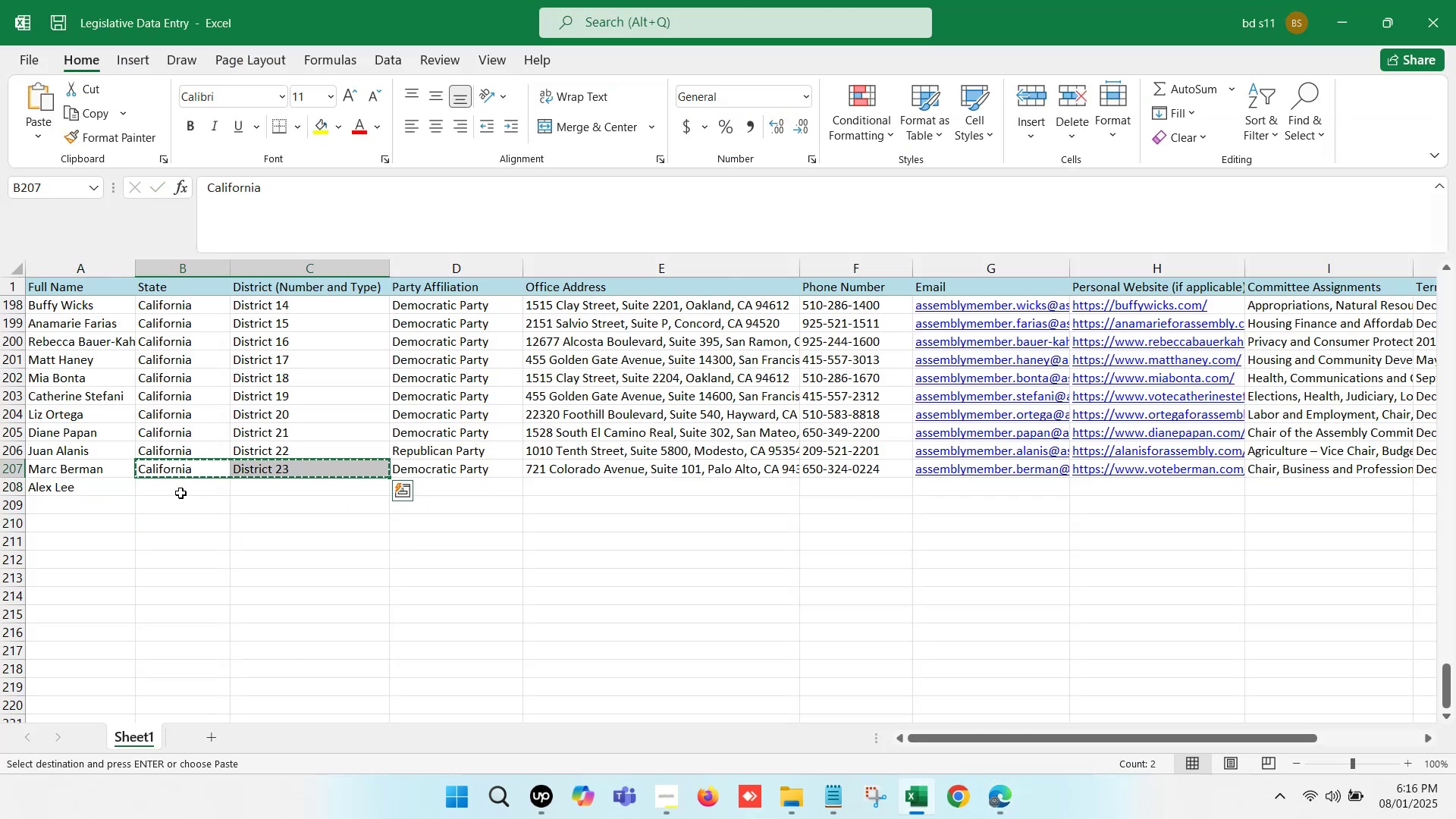 
key(Control+ControlLeft)
 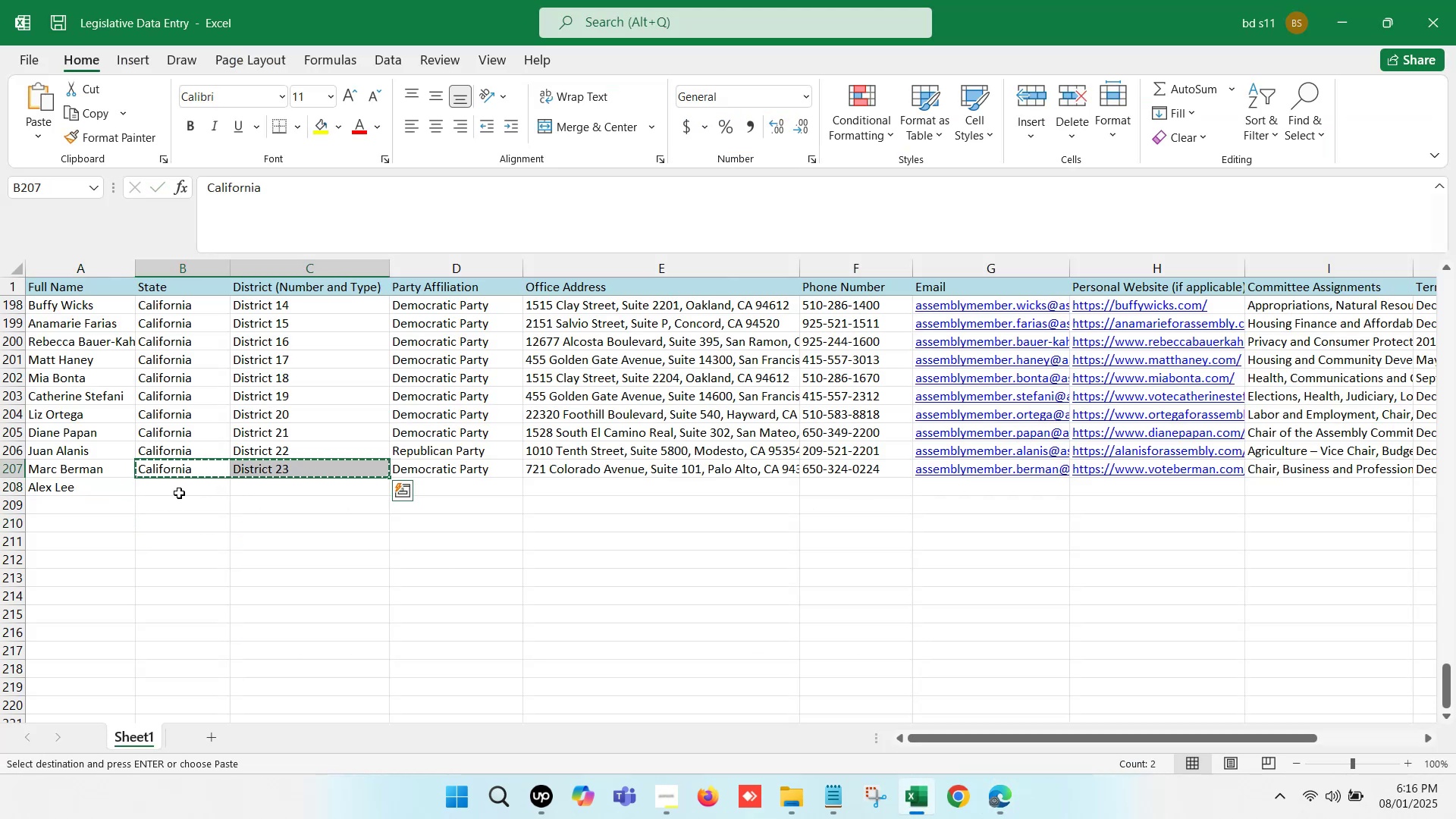 
left_click([179, 493])
 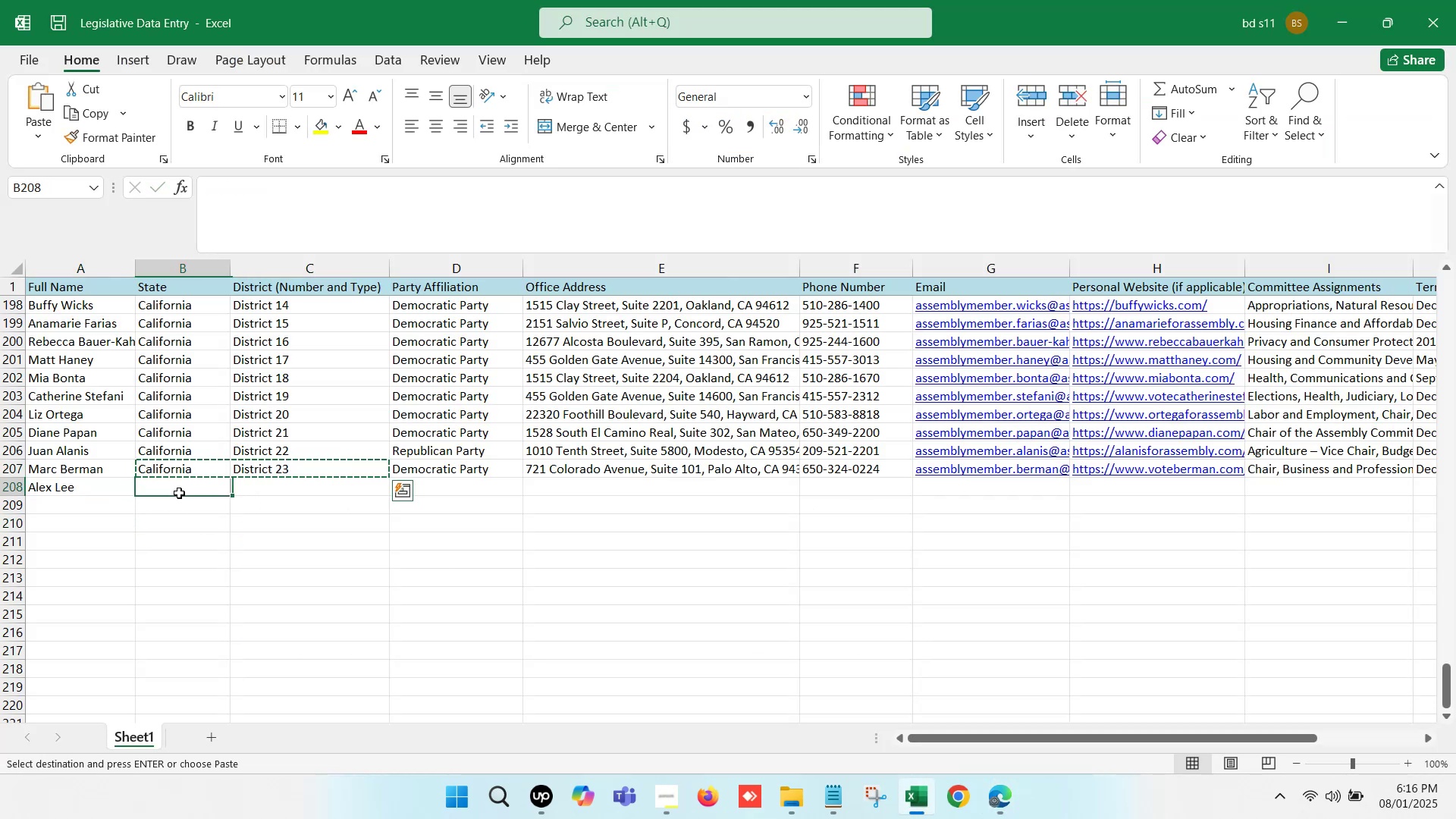 
key(Control+V)
 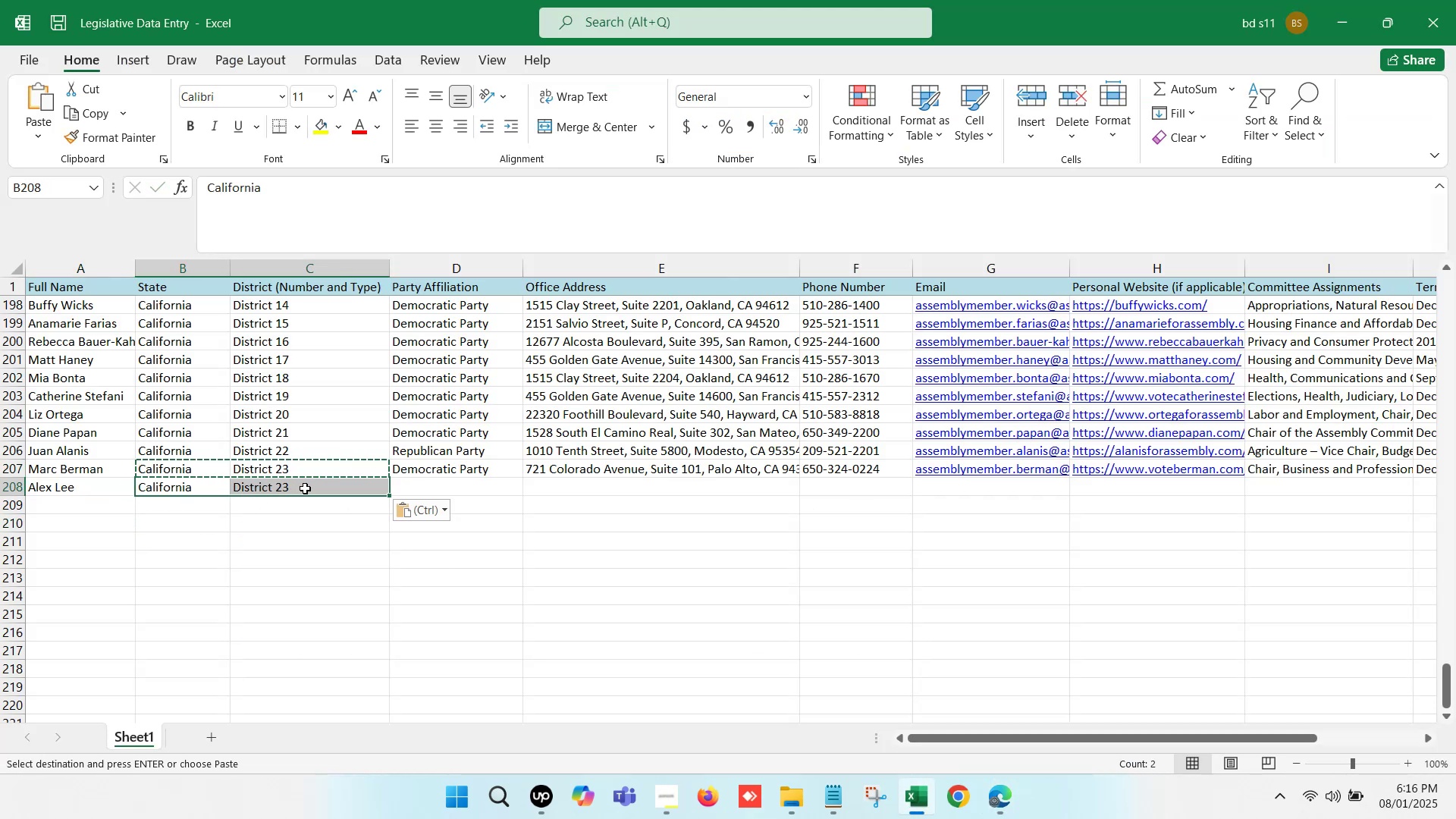 
double_click([305, 488])
 